 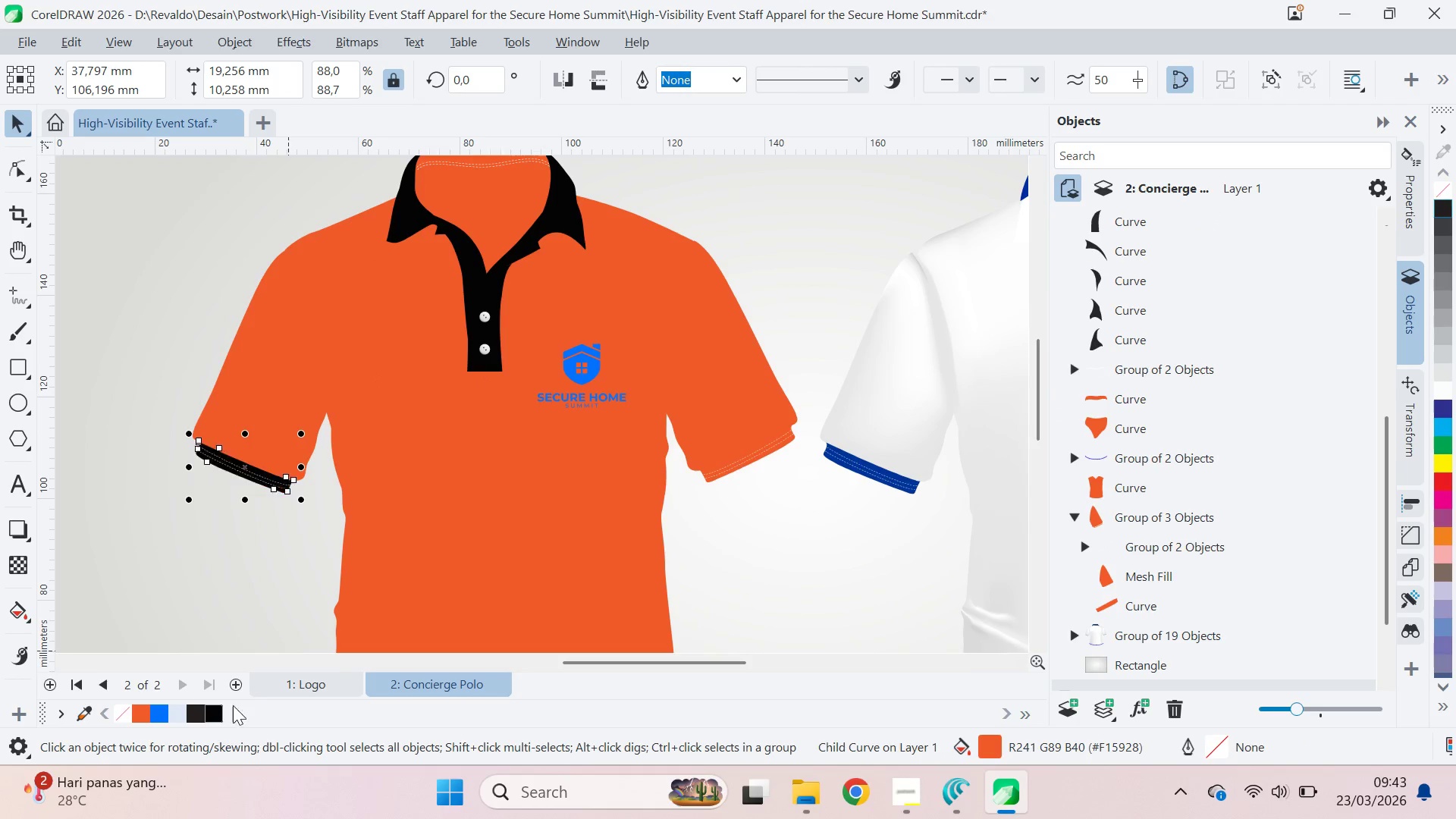 
scroll: coordinate [746, 507], scroll_direction: down, amount: 3.0
 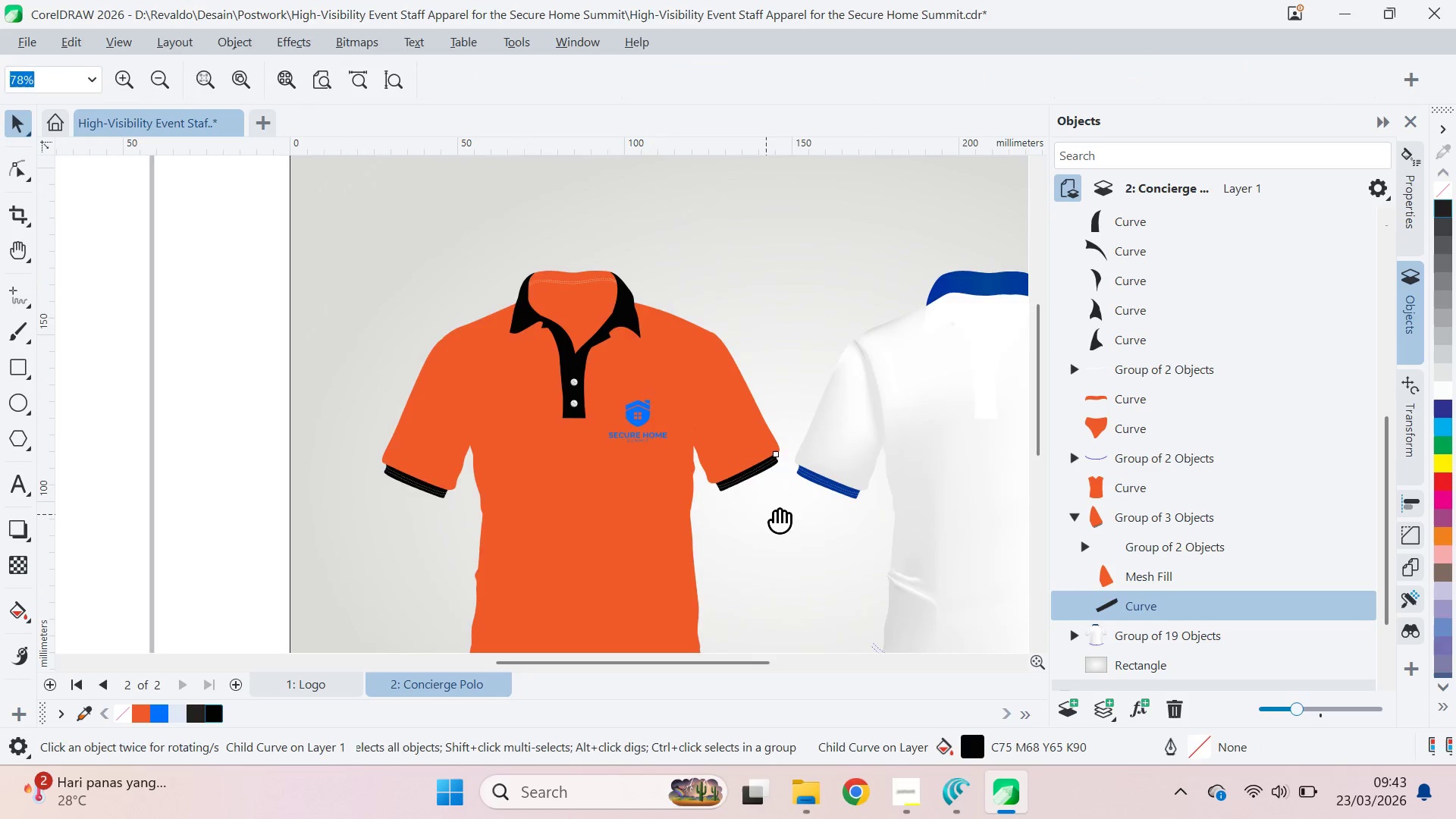 
key(V)
 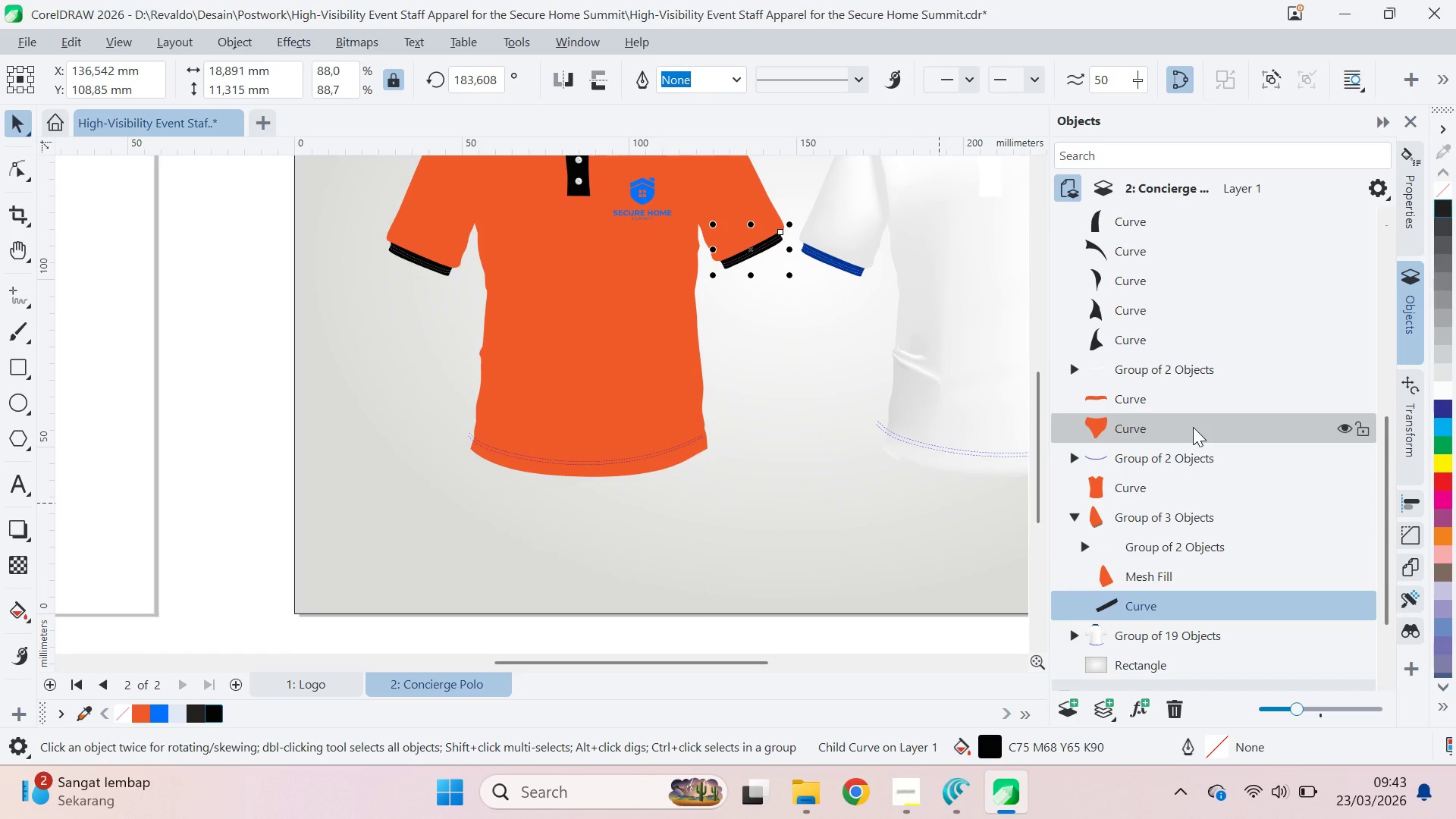 
wait(5.77)
 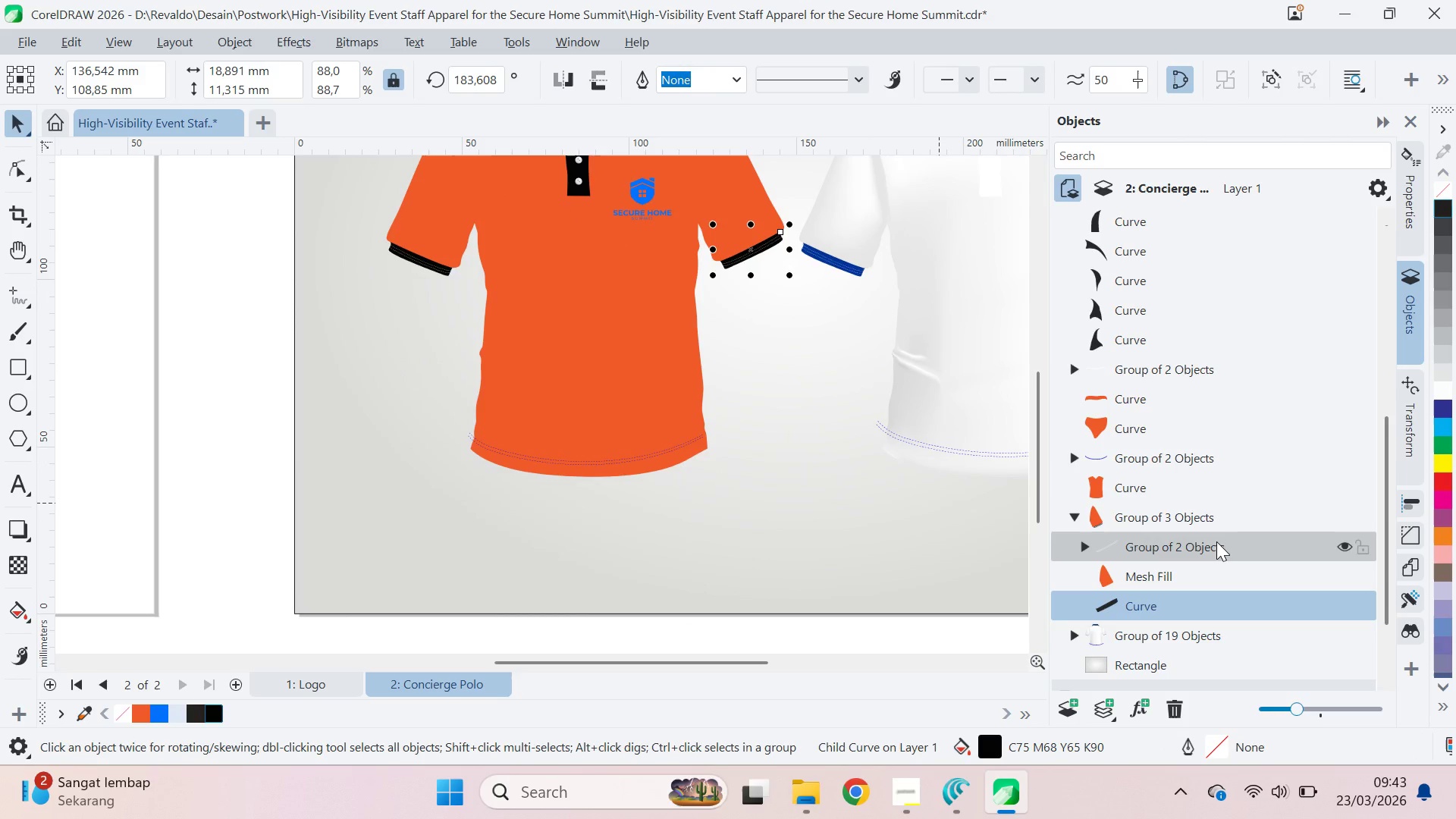 
left_click([1075, 454])
 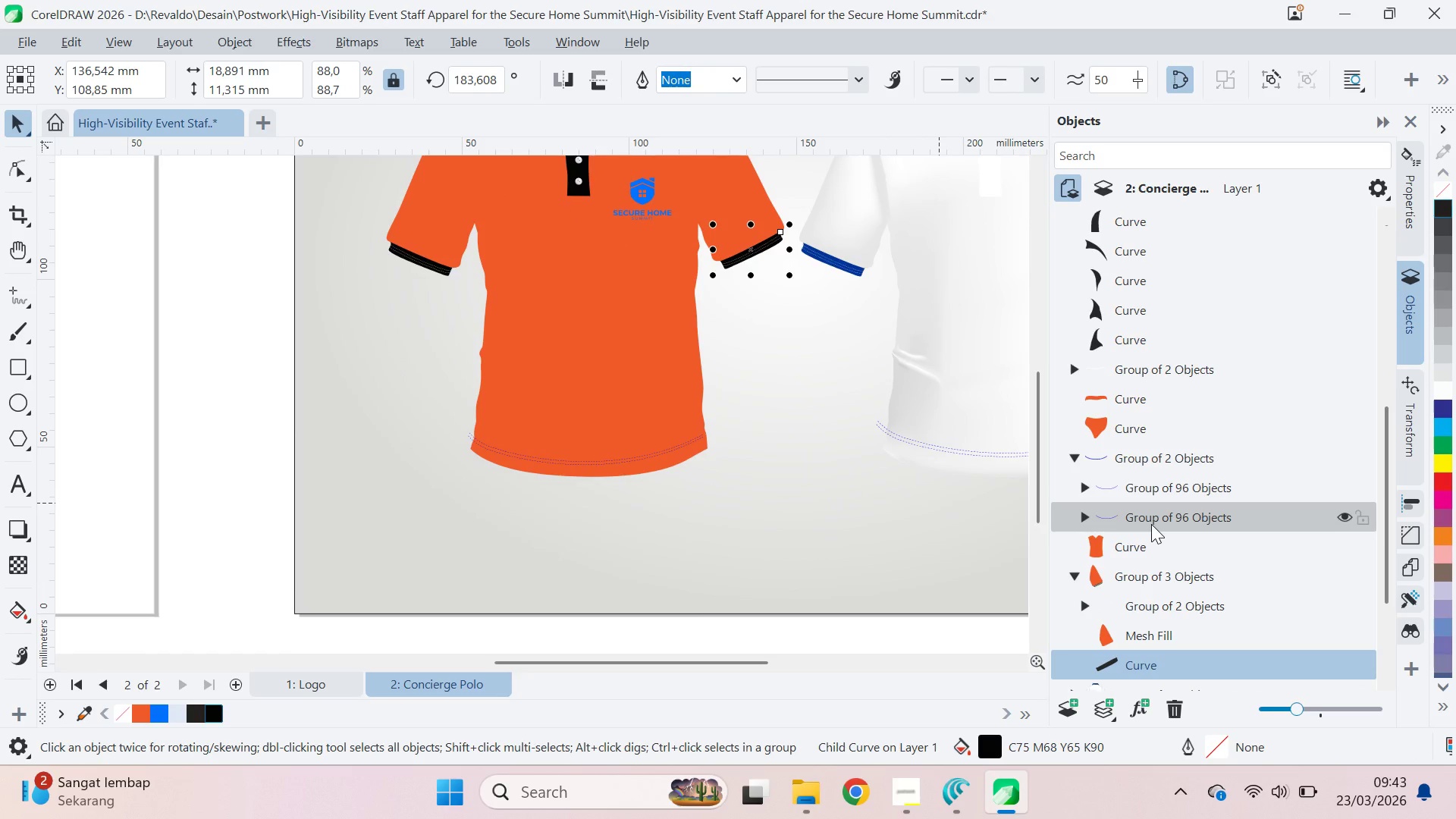 
left_click([1149, 526])
 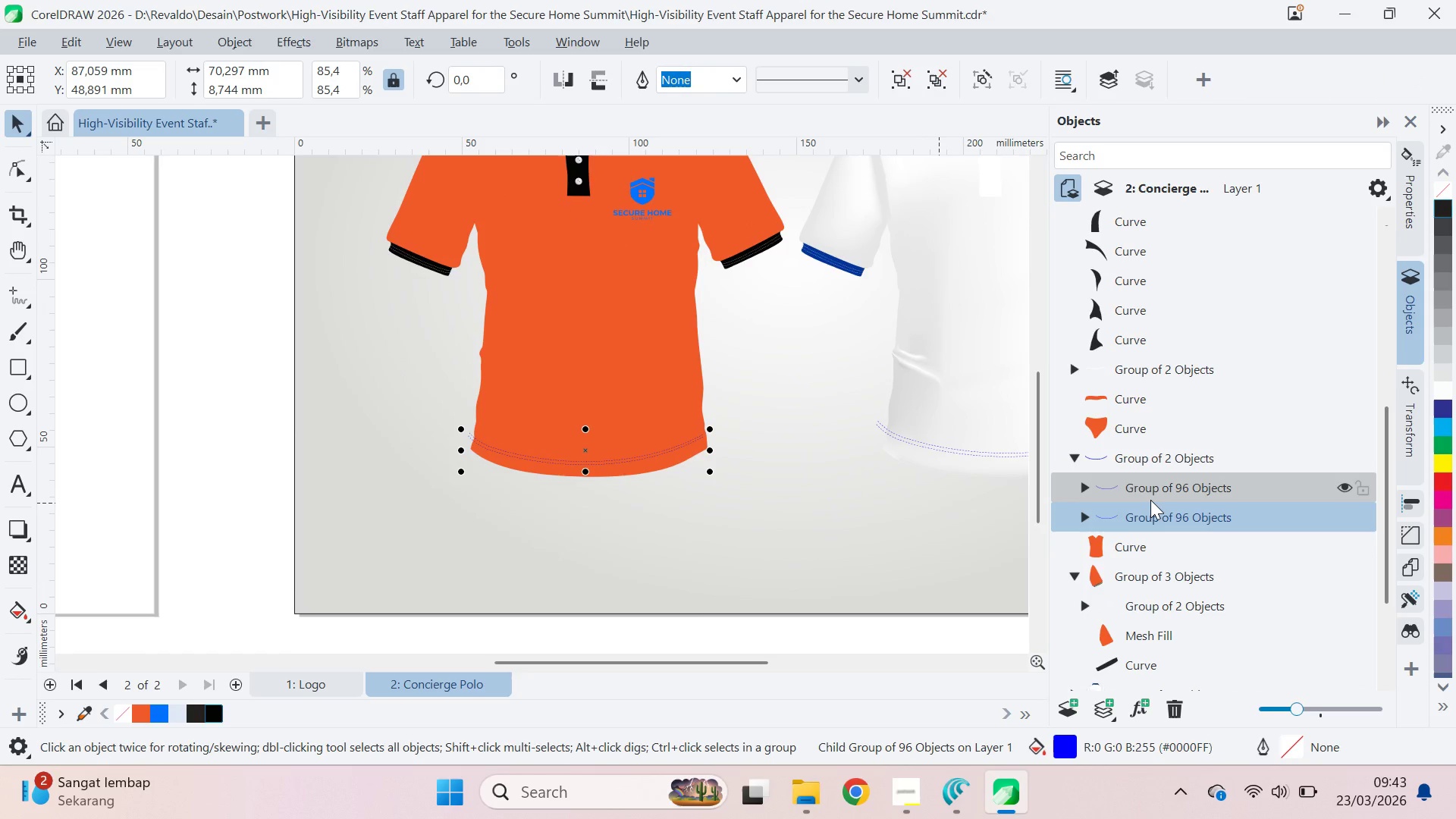 
left_click([1153, 493])
 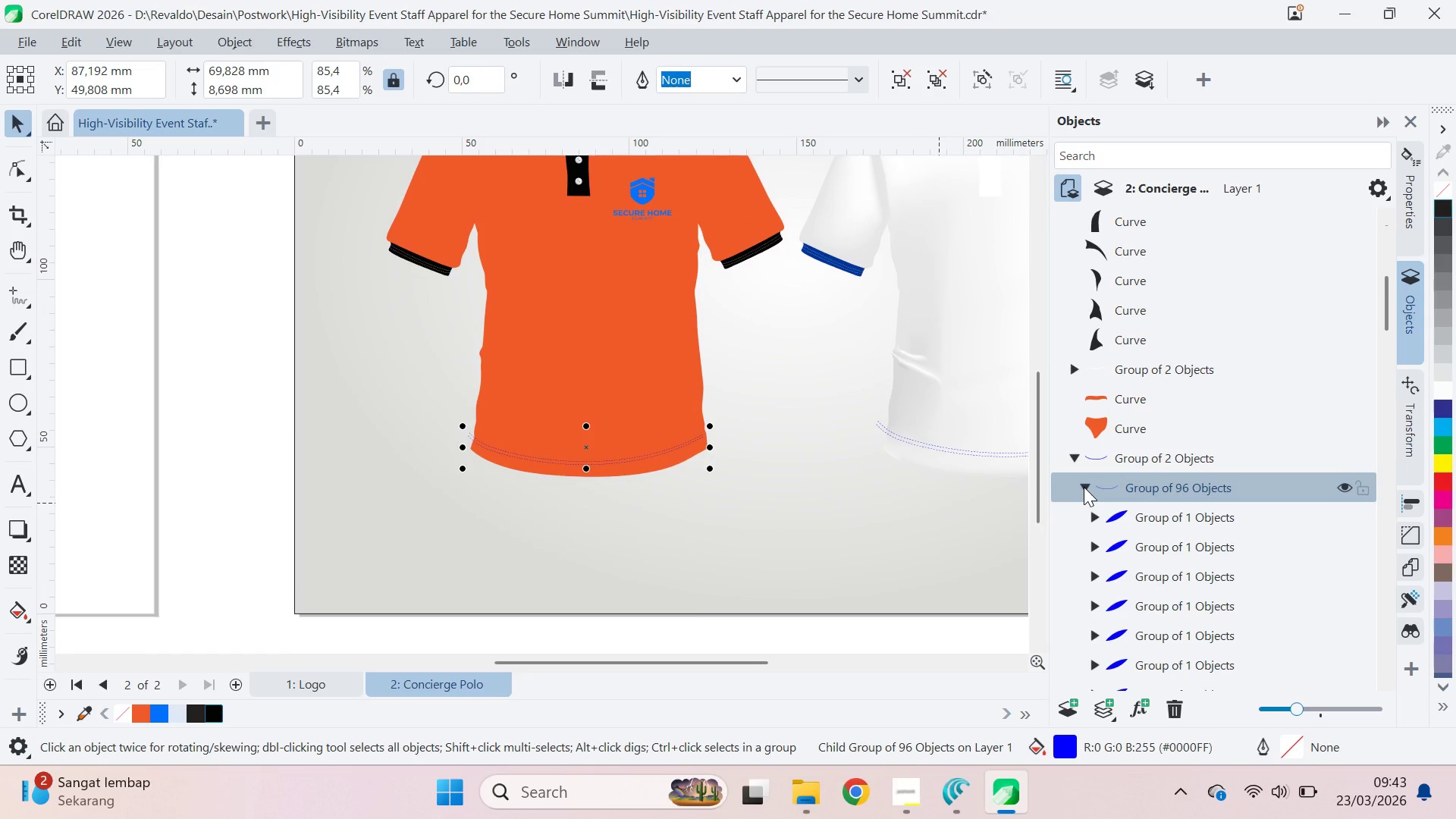 
left_click([1084, 487])
 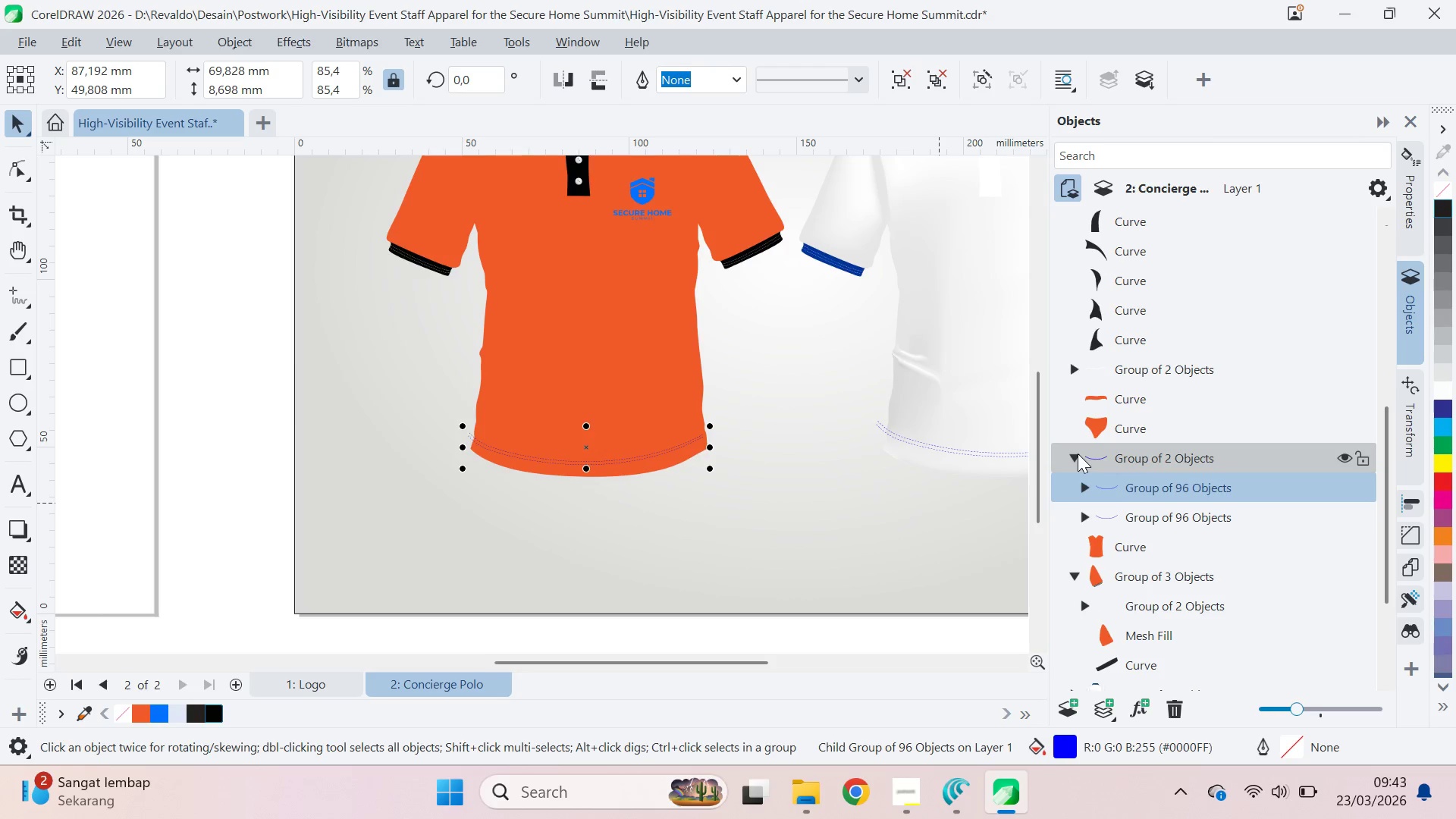 
left_click([1077, 451])
 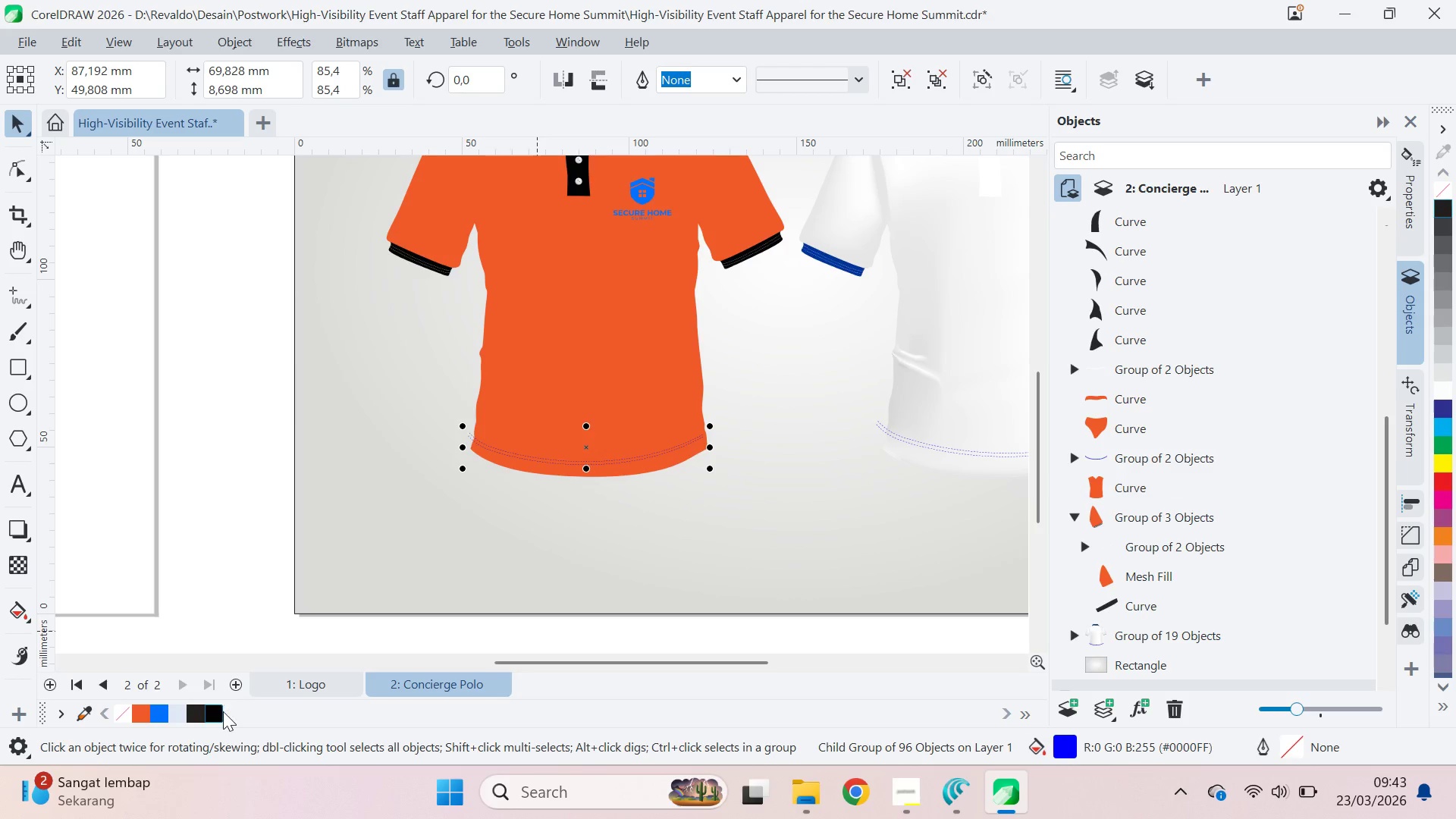 
left_click([215, 714])
 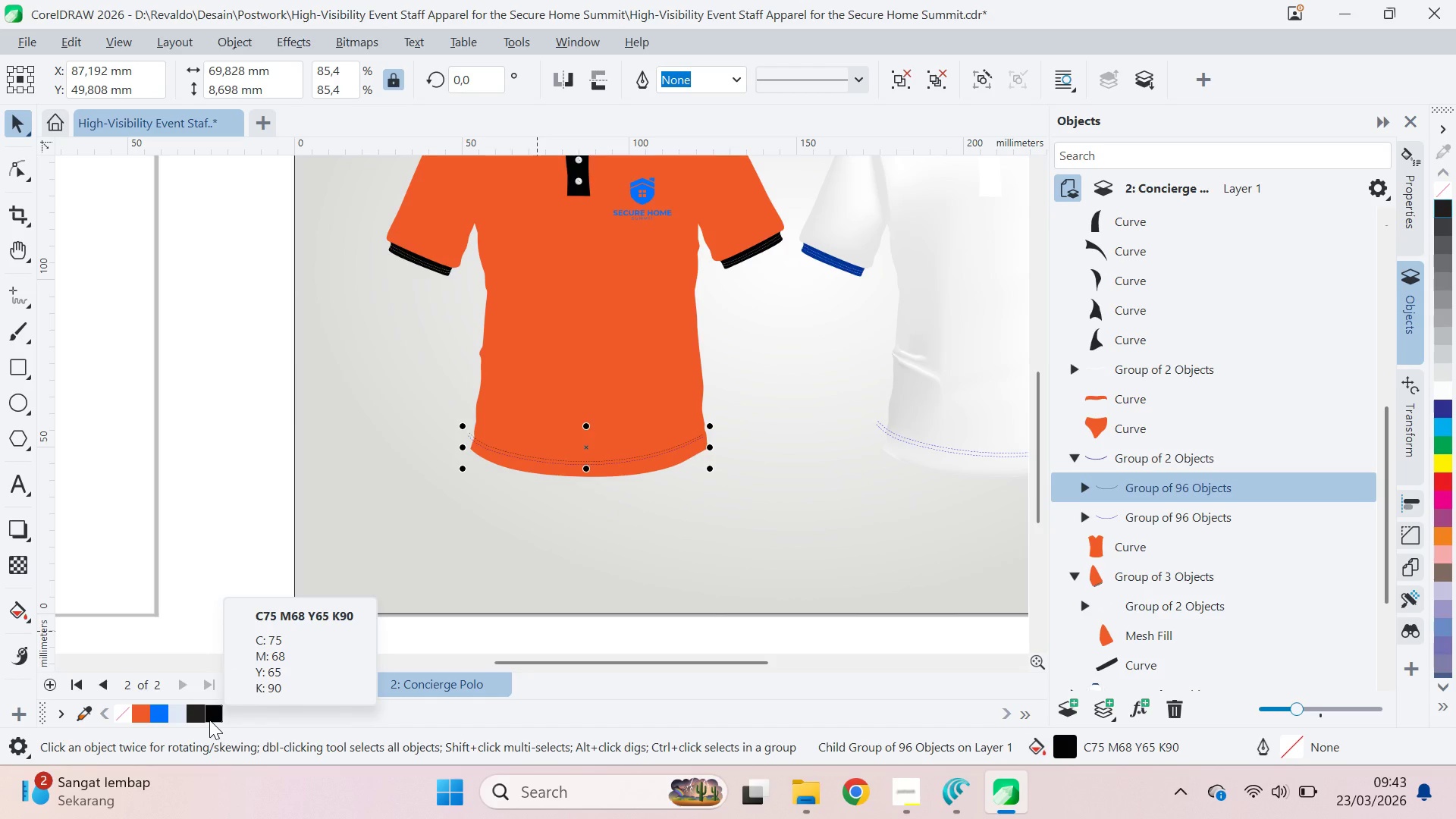 
scroll: coordinate [555, 435], scroll_direction: down, amount: 1.0
 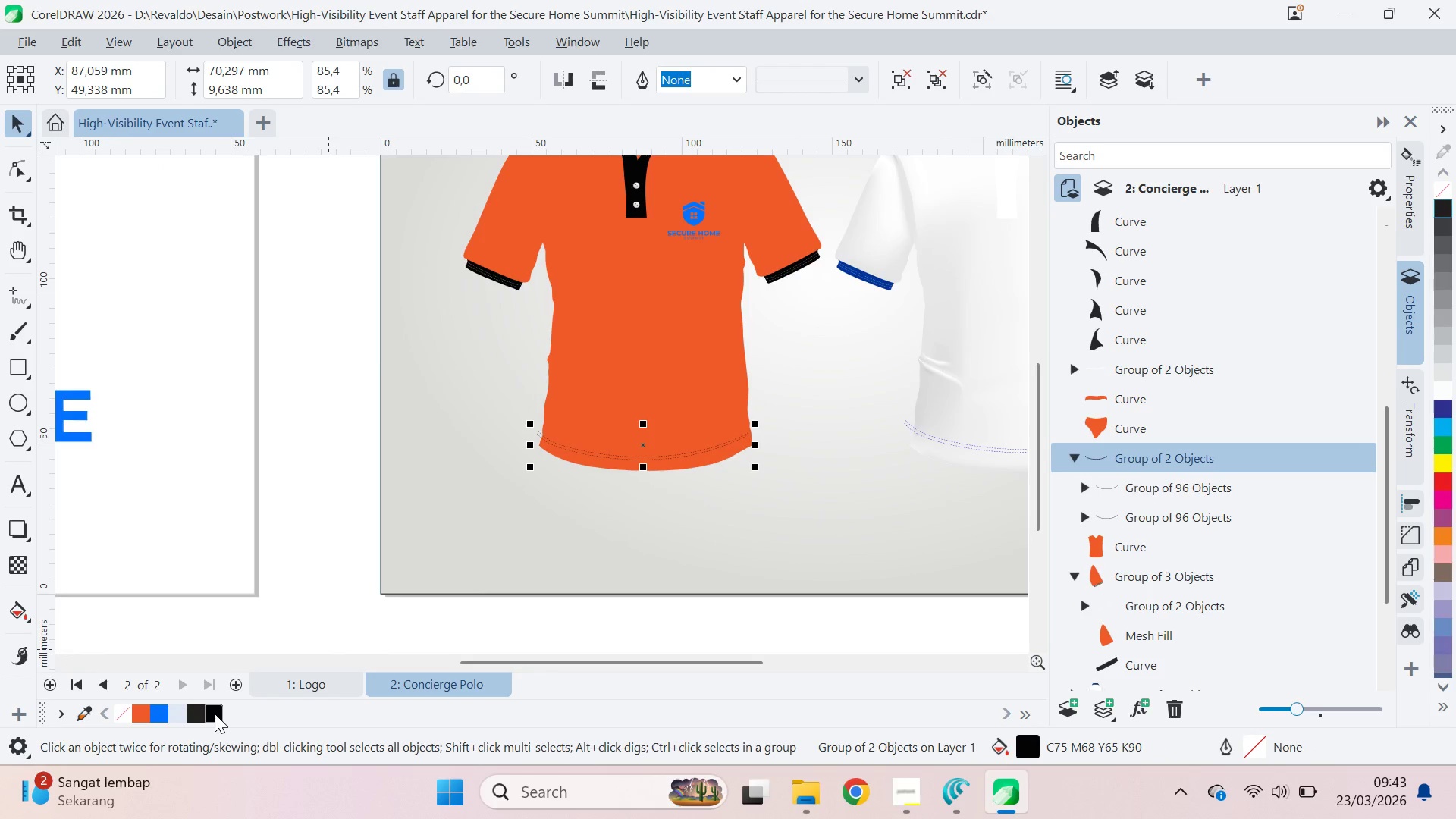 
key(Control+Z)
 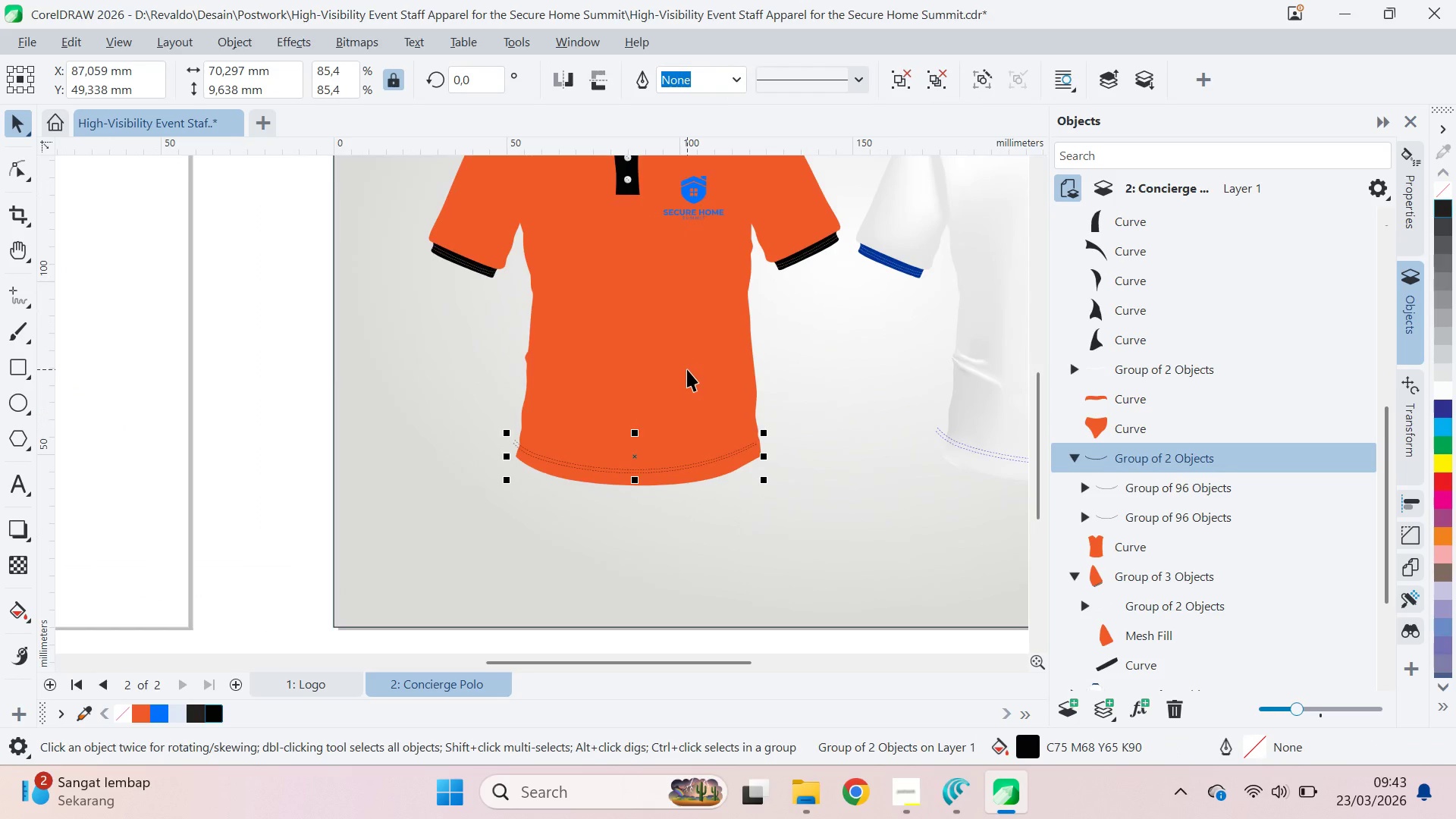 
scroll: coordinate [682, 368], scroll_direction: up, amount: 1.0
 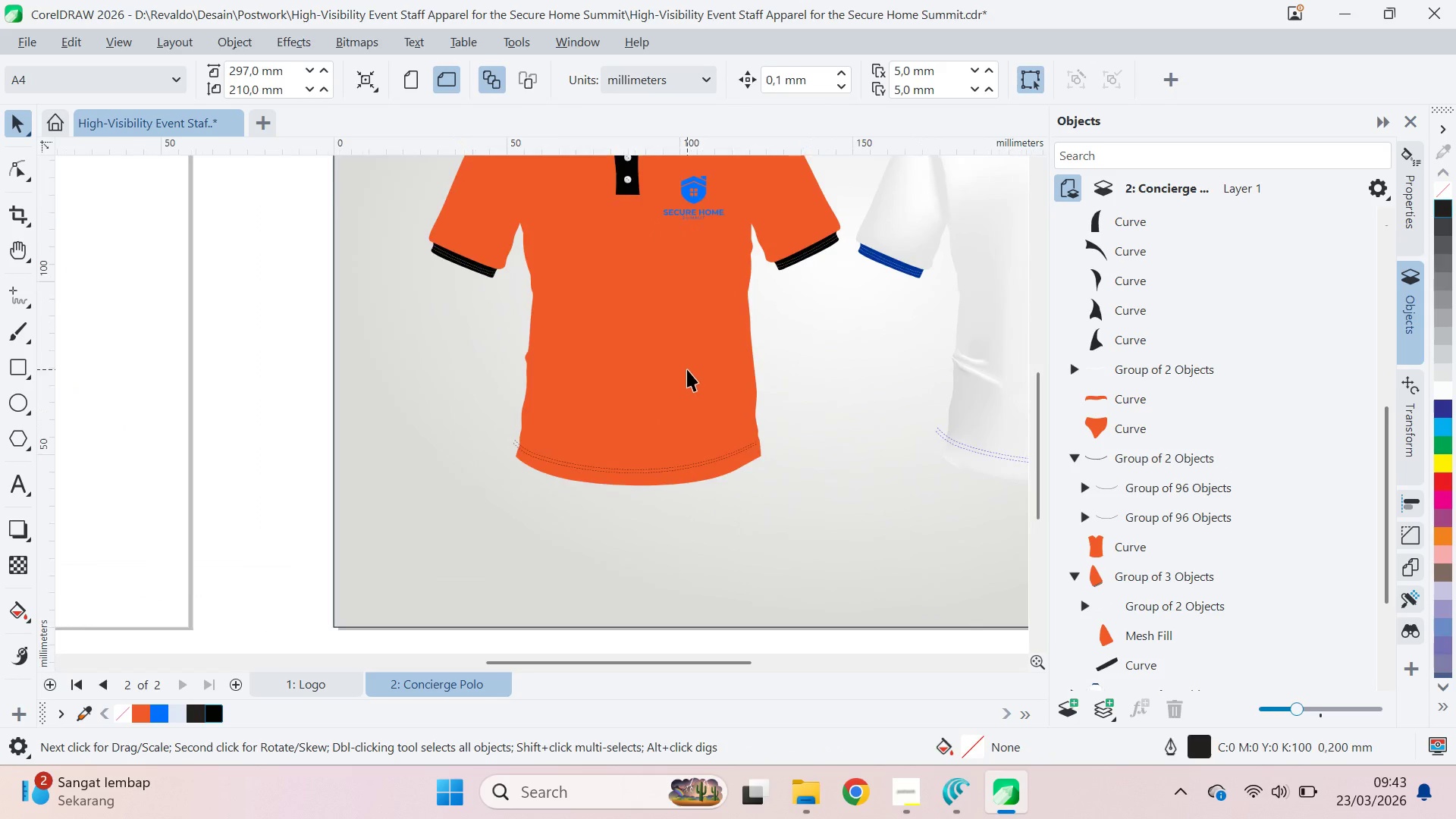 
key(Control+Z)
 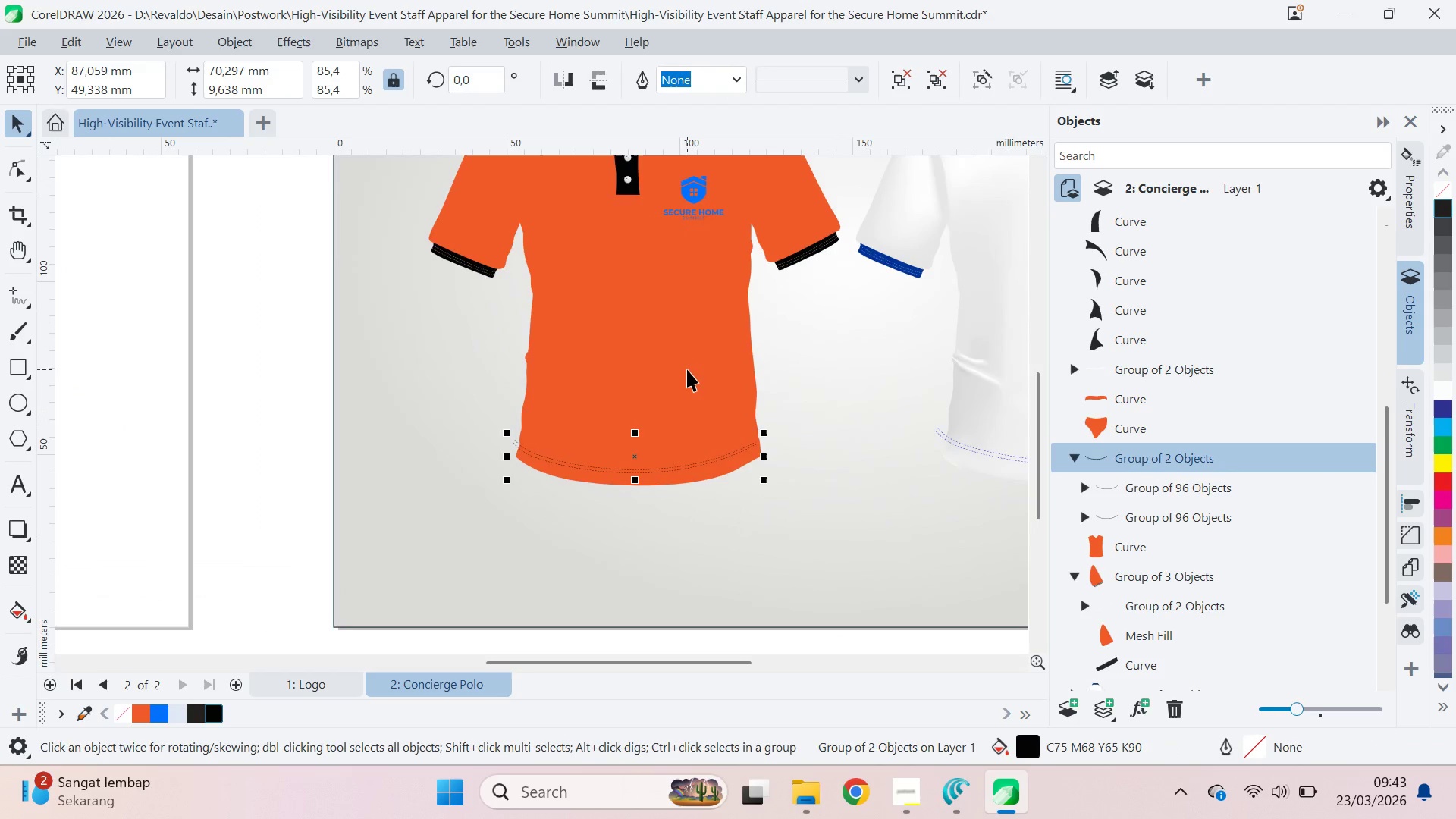 
key(Control+Z)
 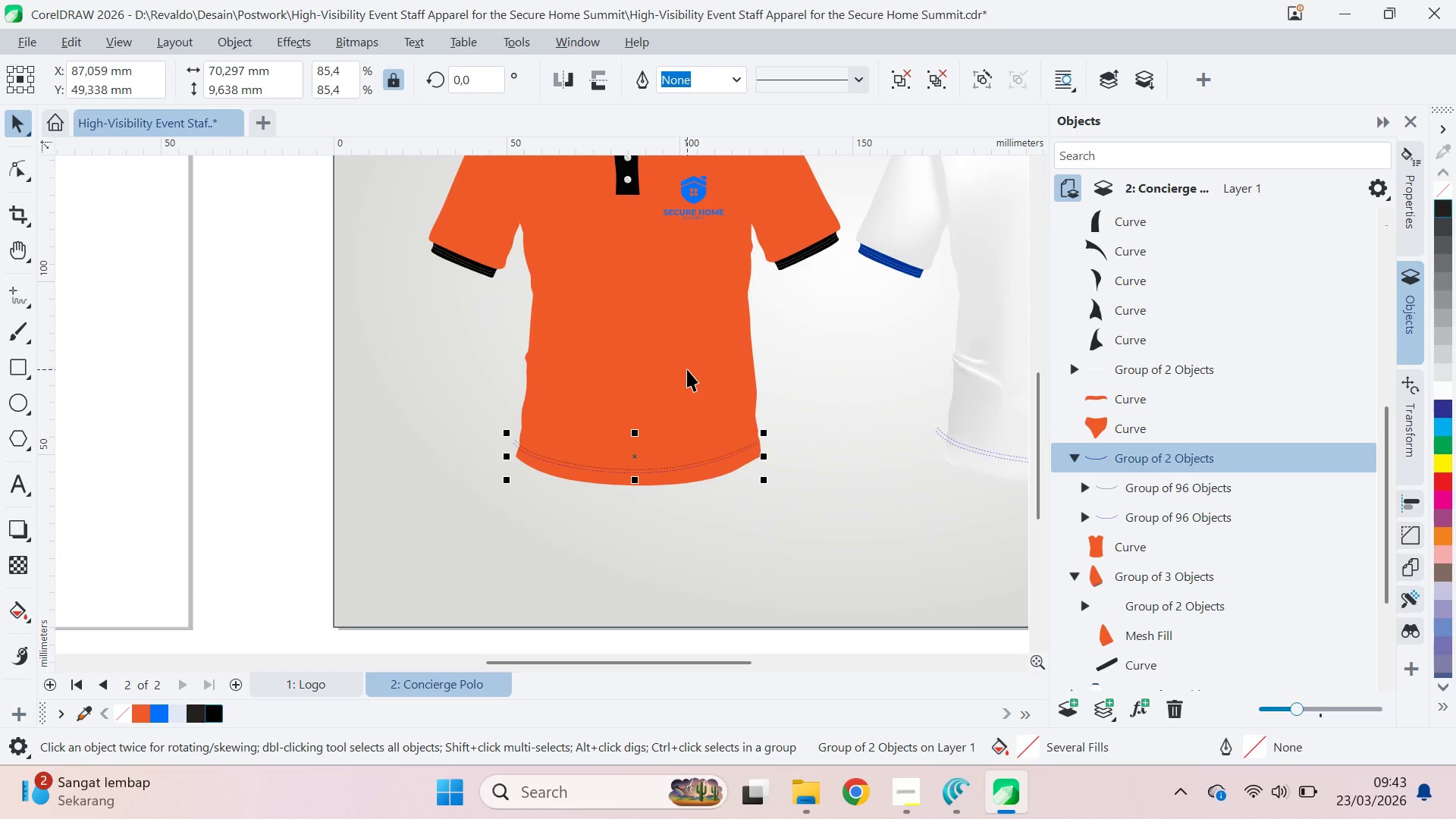 
key(Control+Shift+Z)
 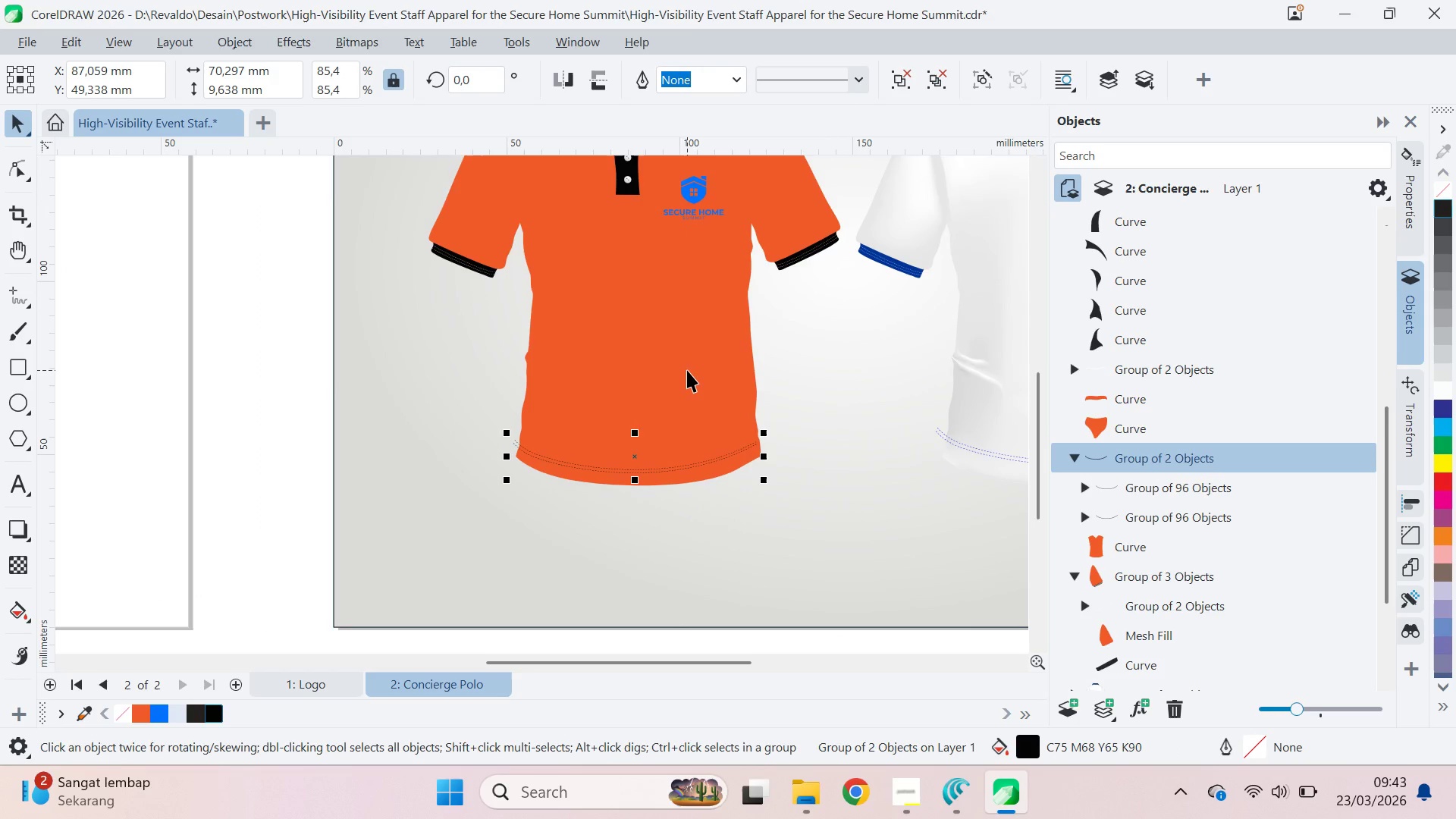 
key(Control+Shift+Z)
 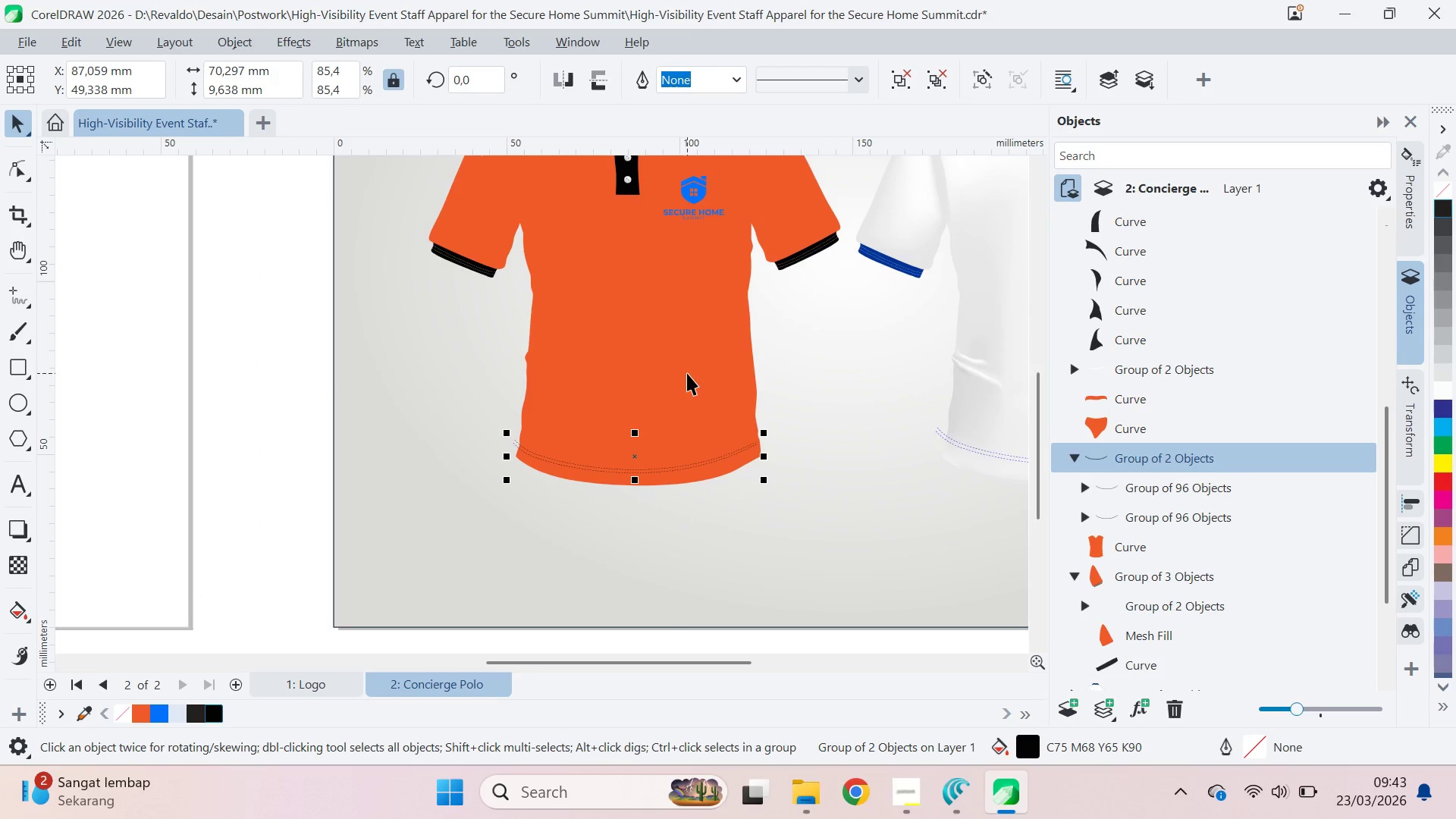 
key(Control+Shift+Z)
 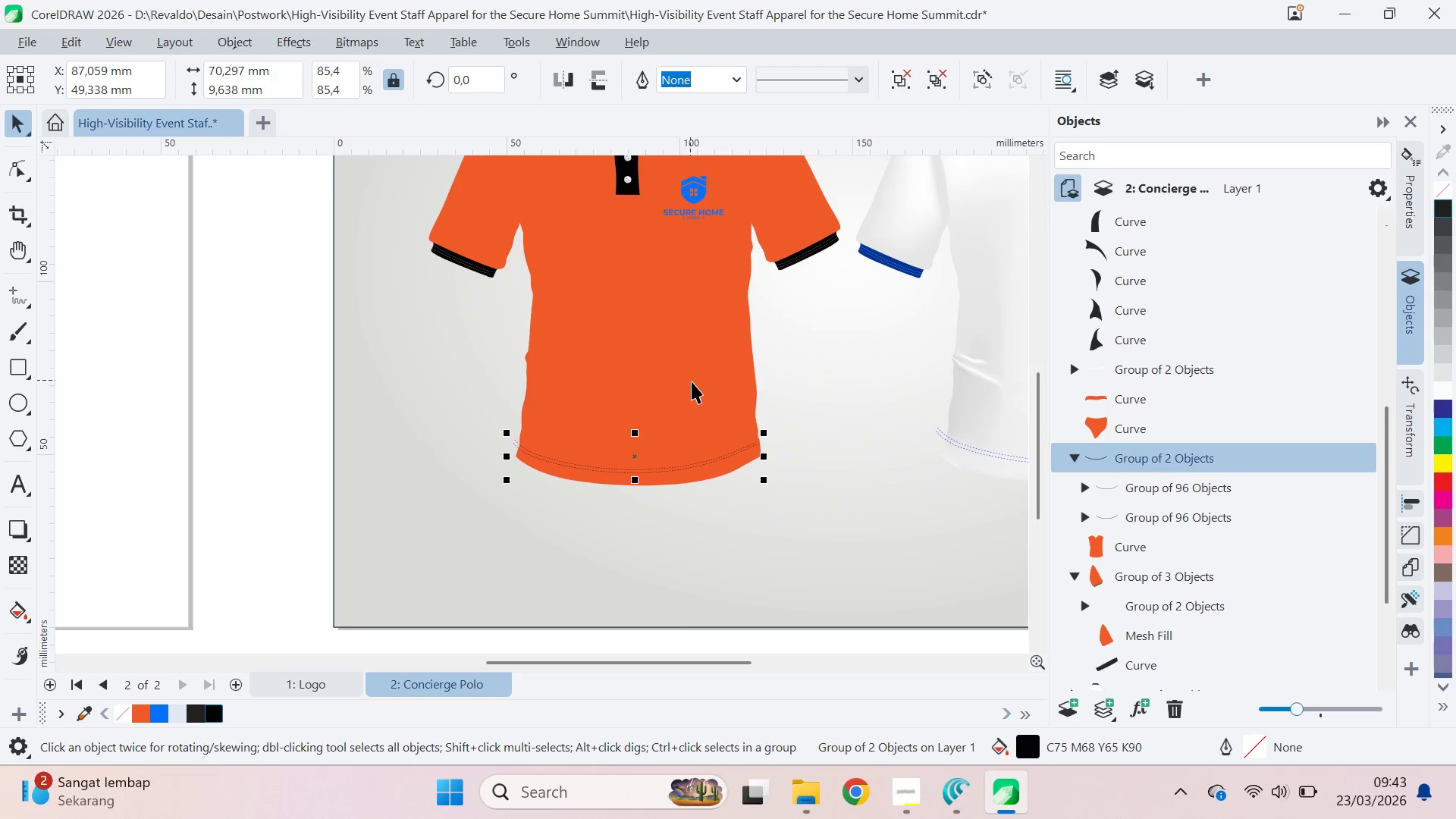 
key(Control+Shift+Z)
 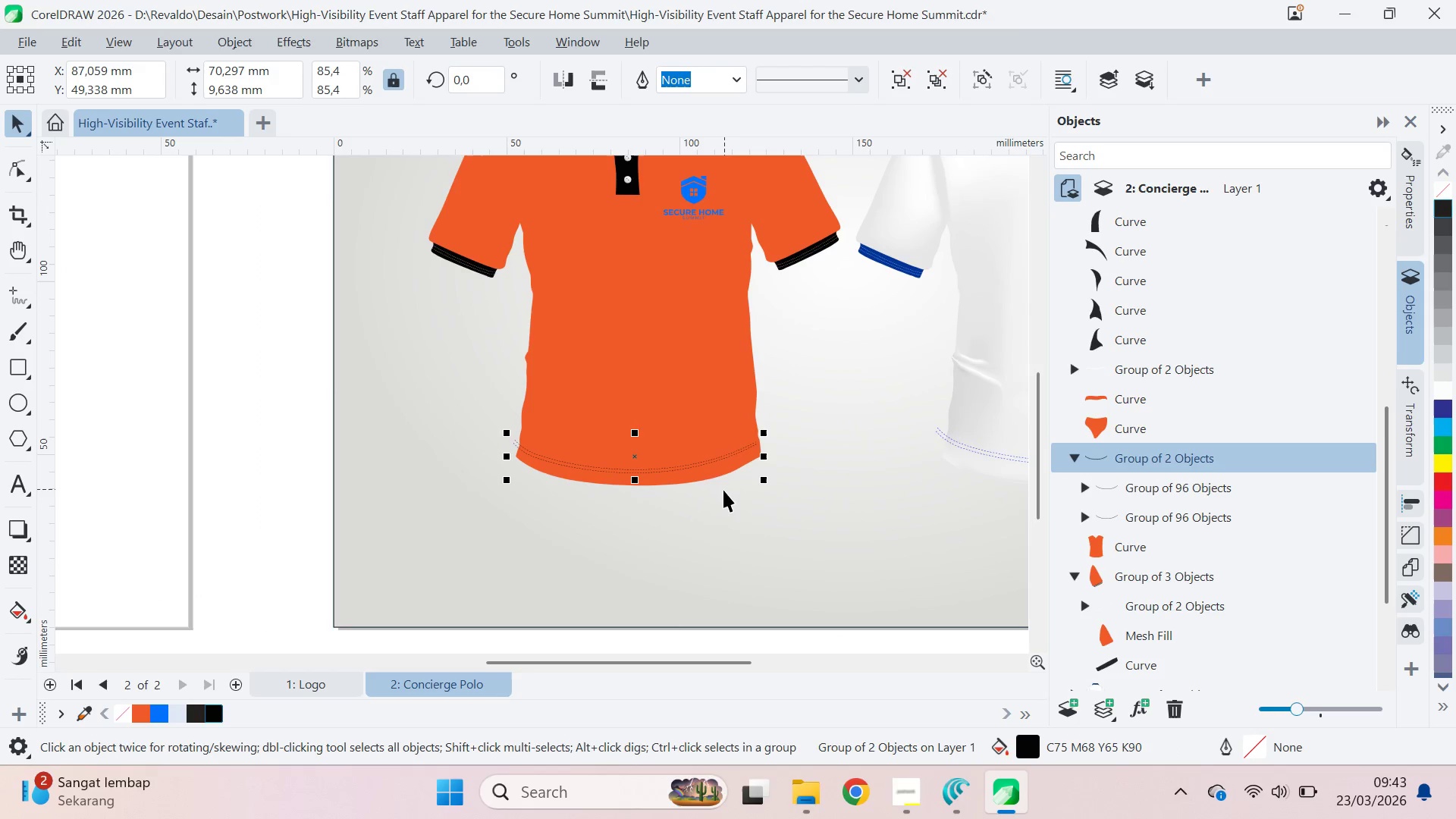 
hold_key(key=ShiftLeft, duration=0.52)
 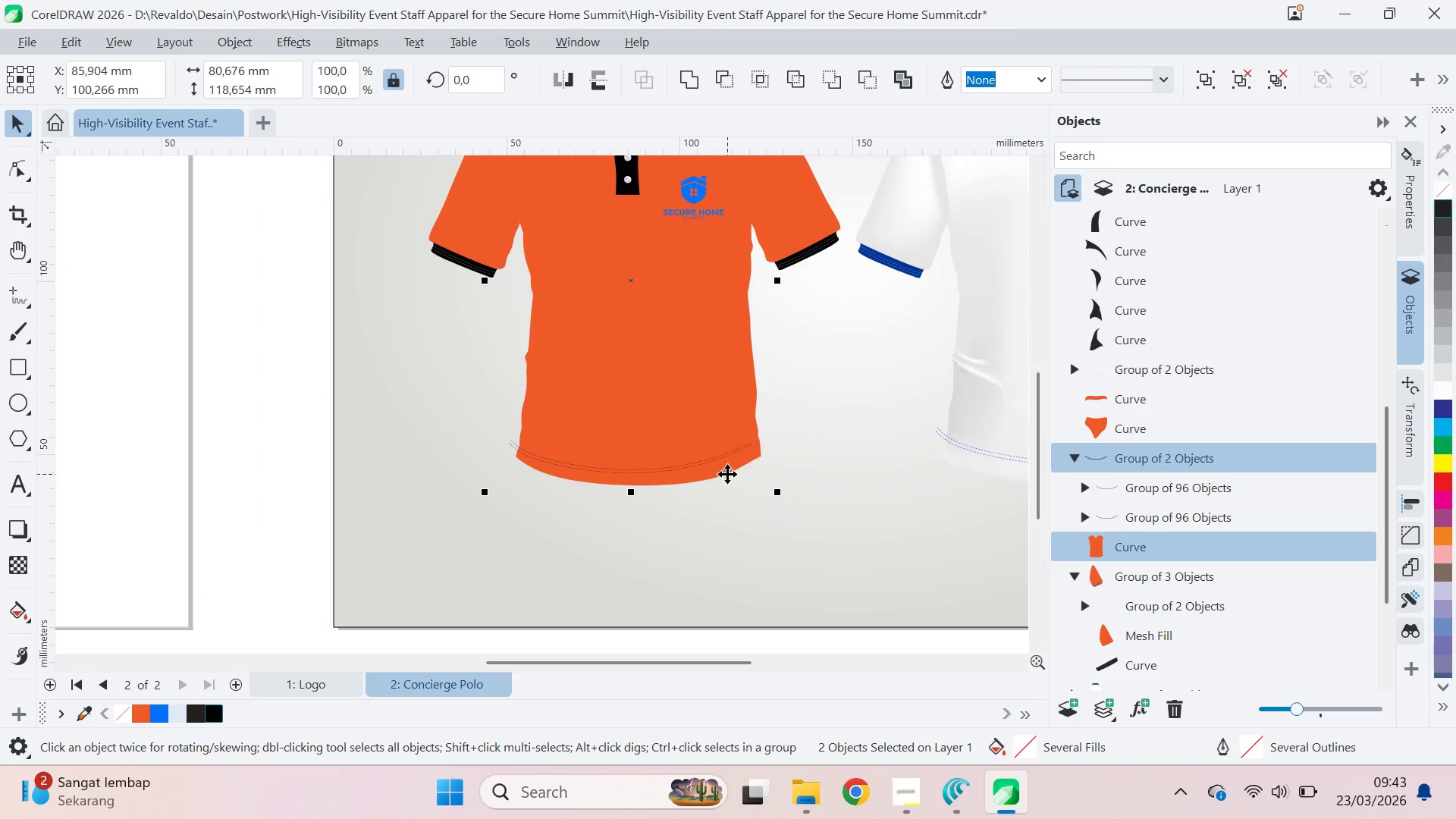 
key(C)
 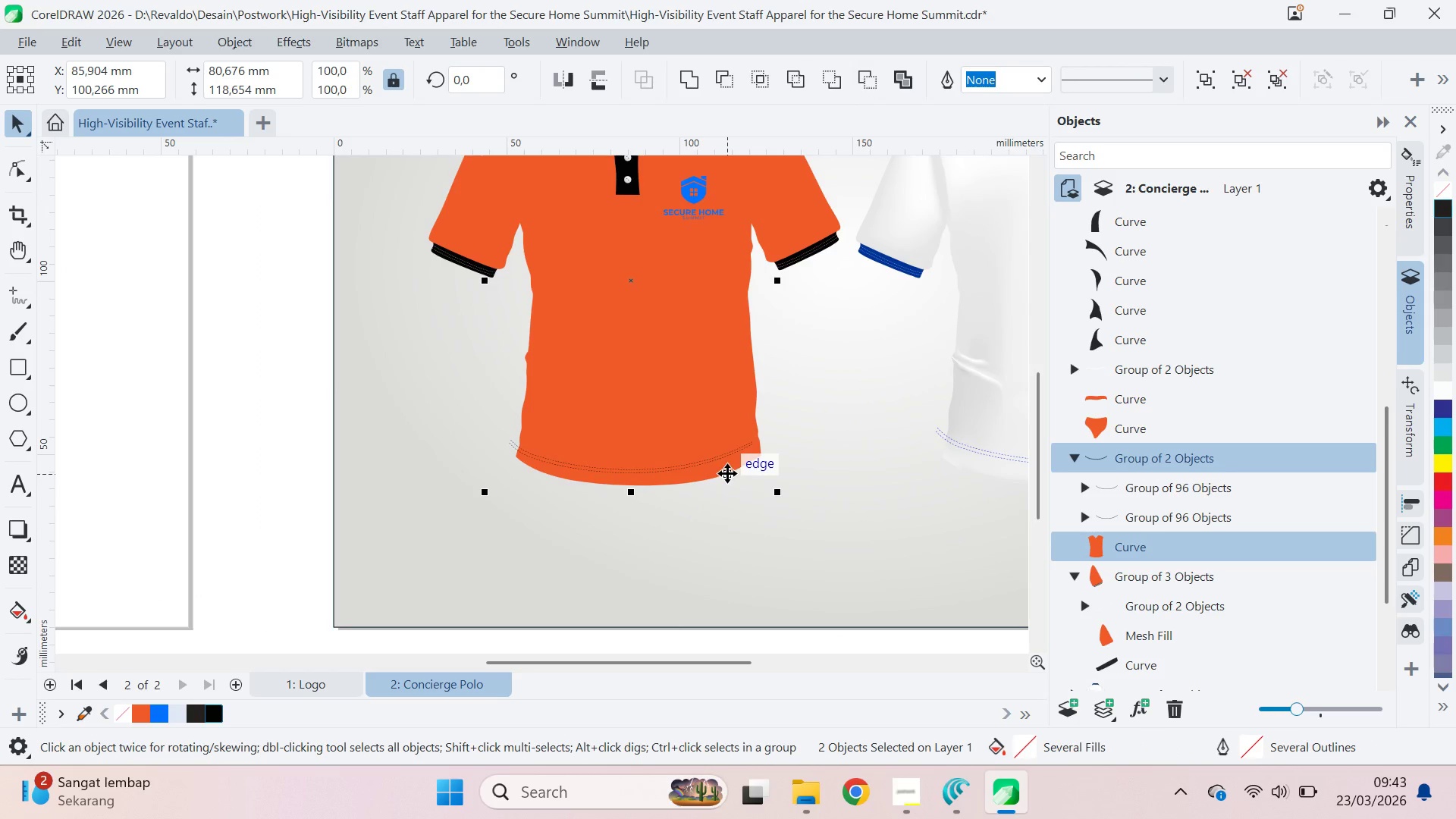 
key(Control+Z)
 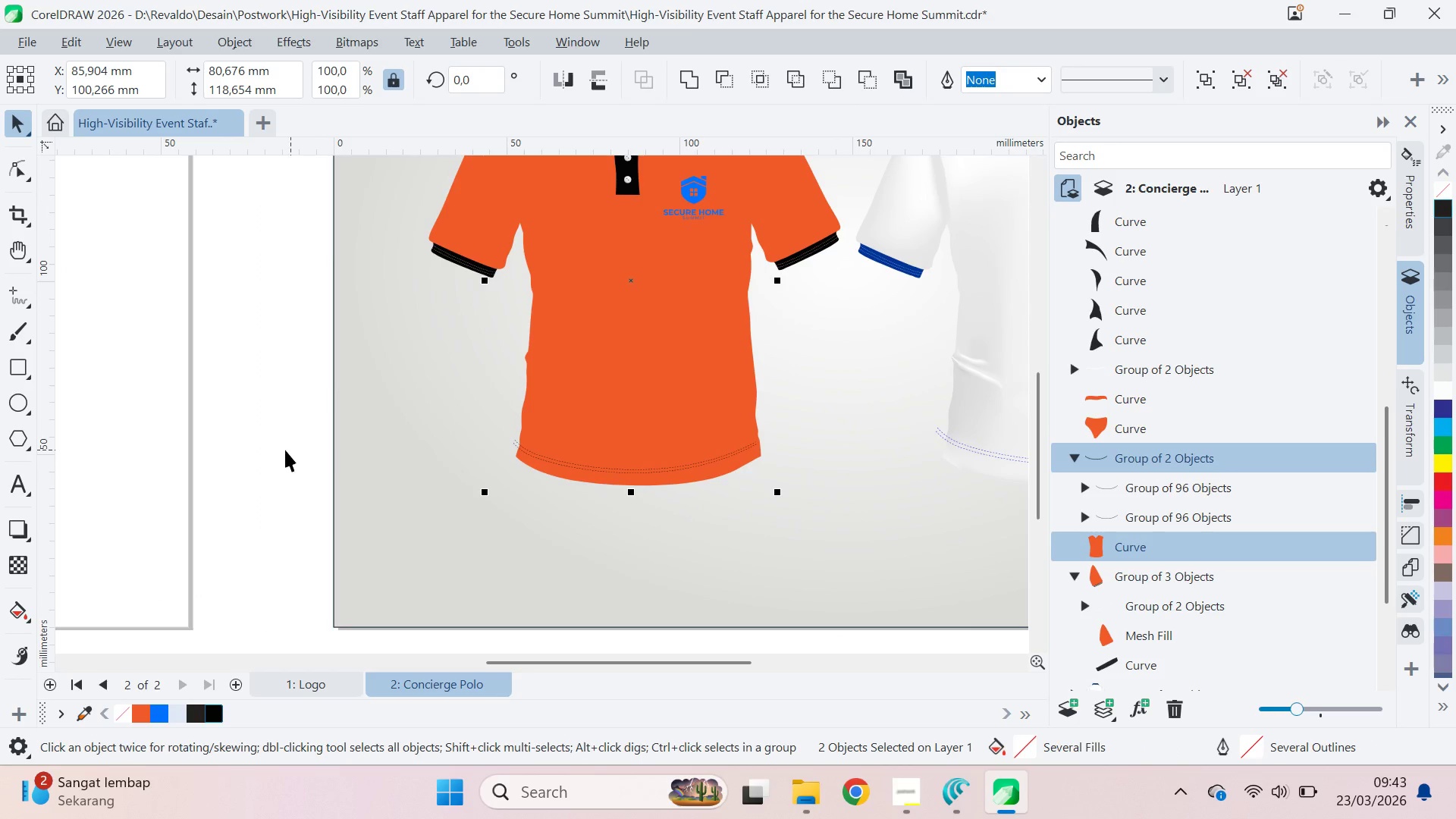 
left_click([278, 447])
 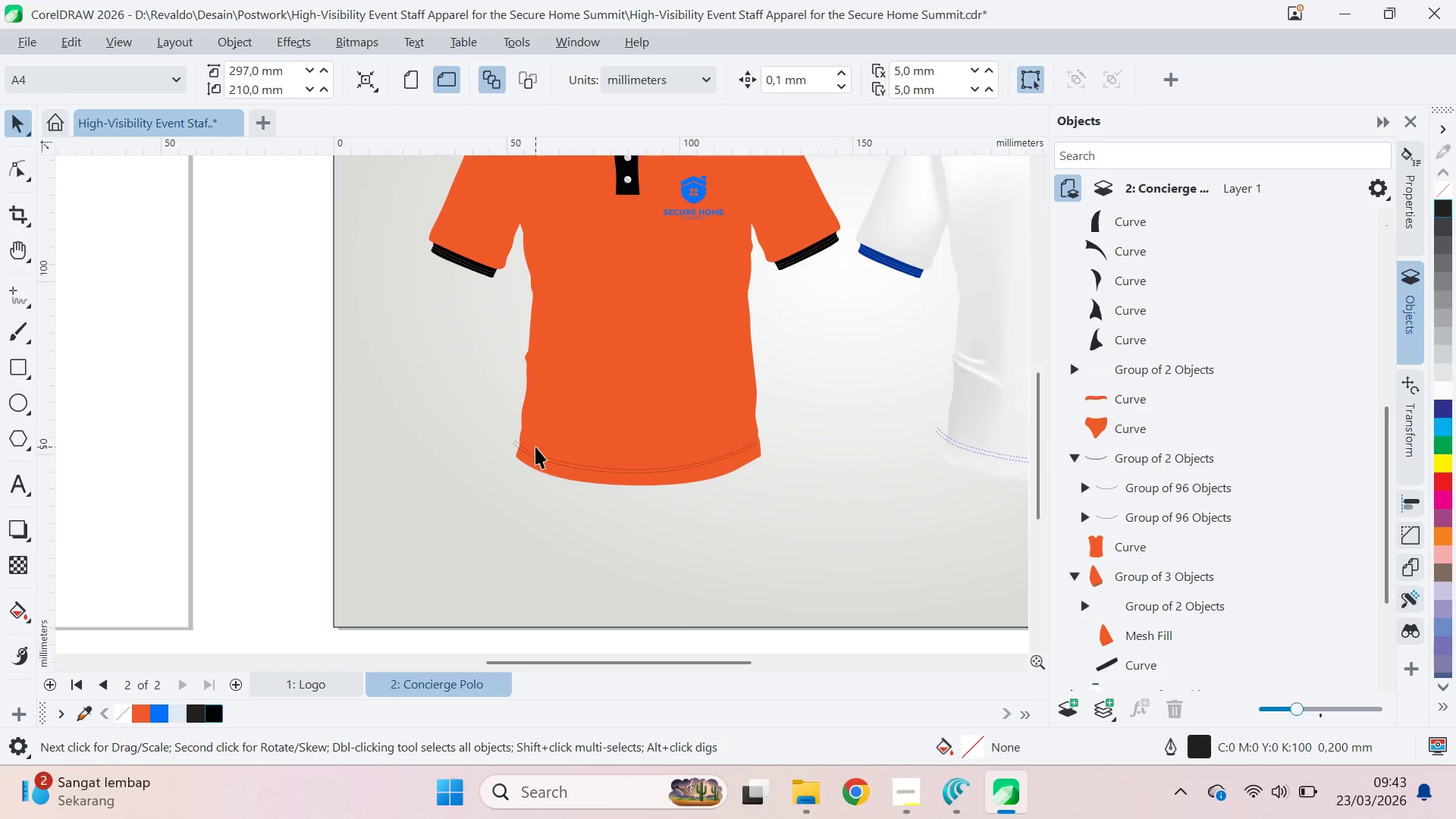 
key(Q)
 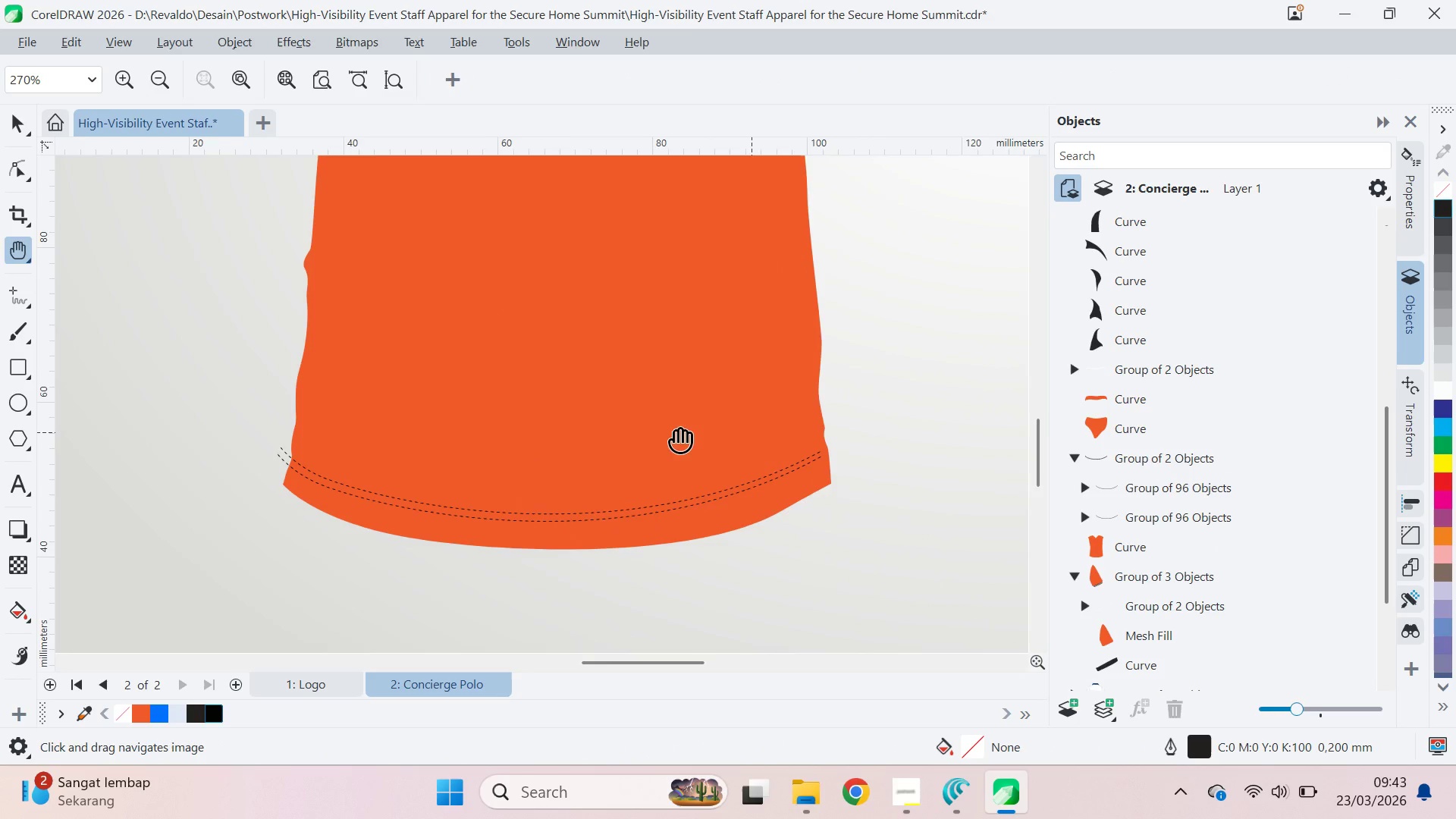 
scroll: coordinate [535, 447], scroll_direction: up, amount: 6.0
 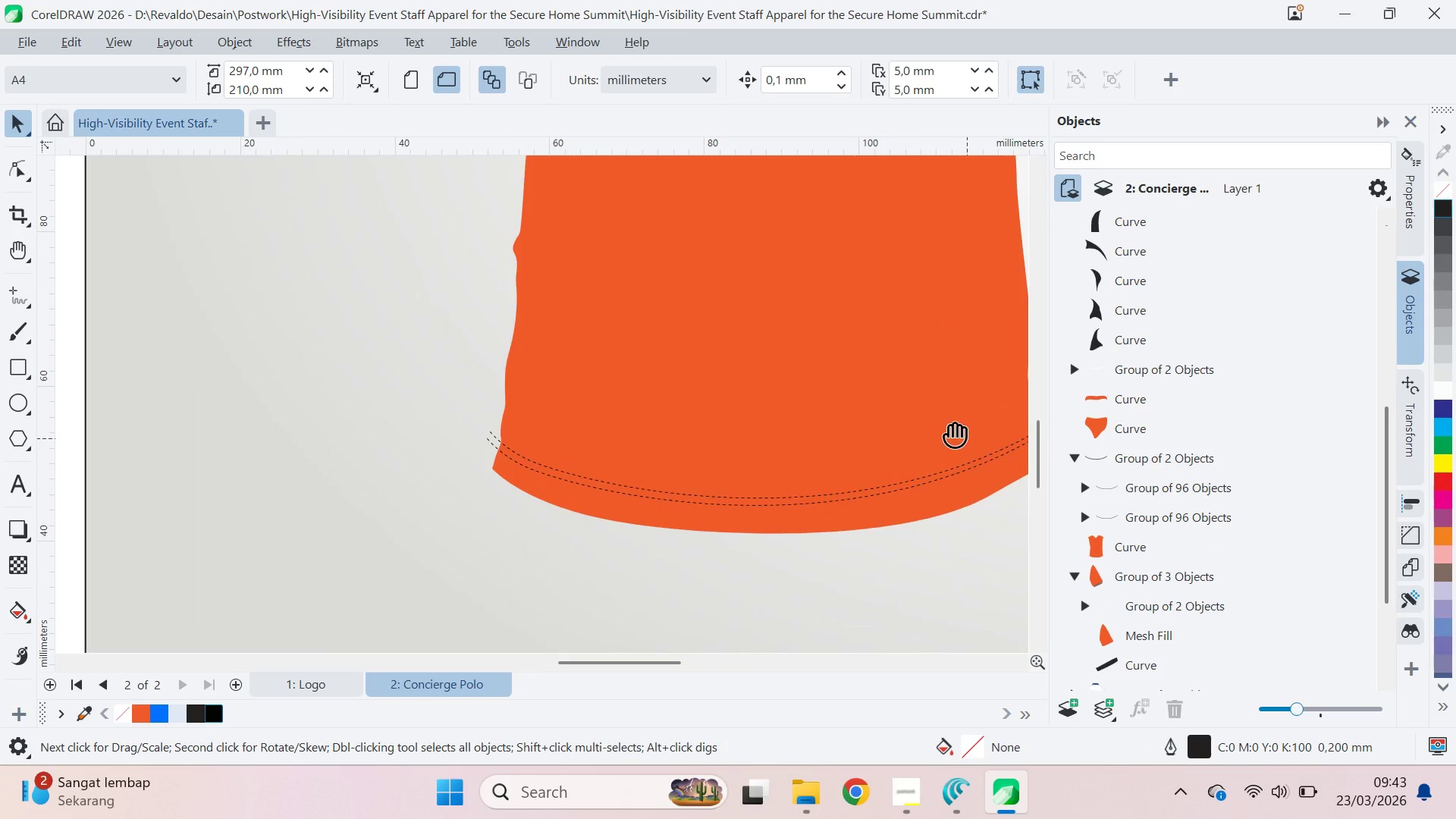 
left_click_drag(start_coordinate=[935, 416], to_coordinate=[549, 432])
 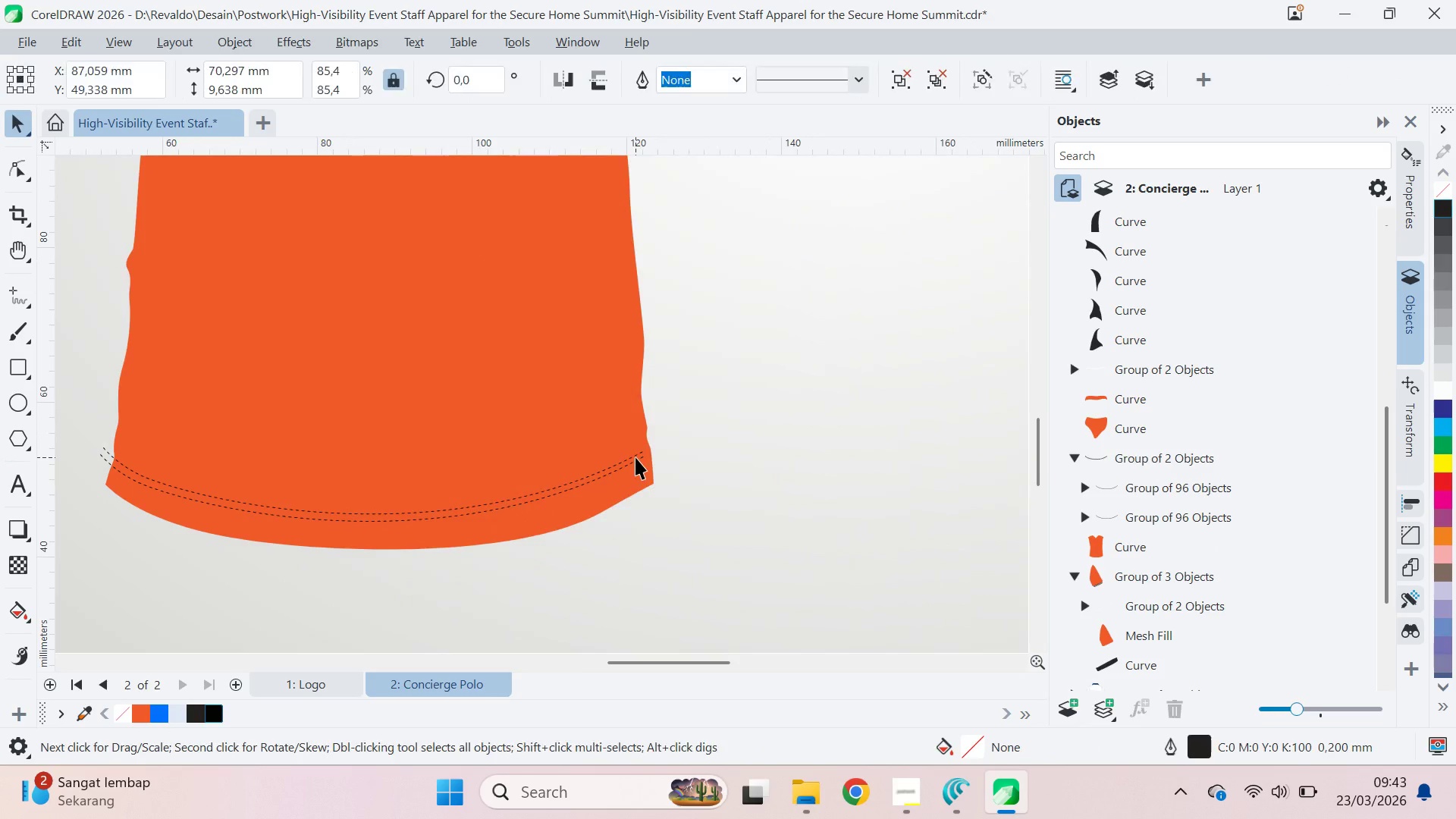 
key(V)
 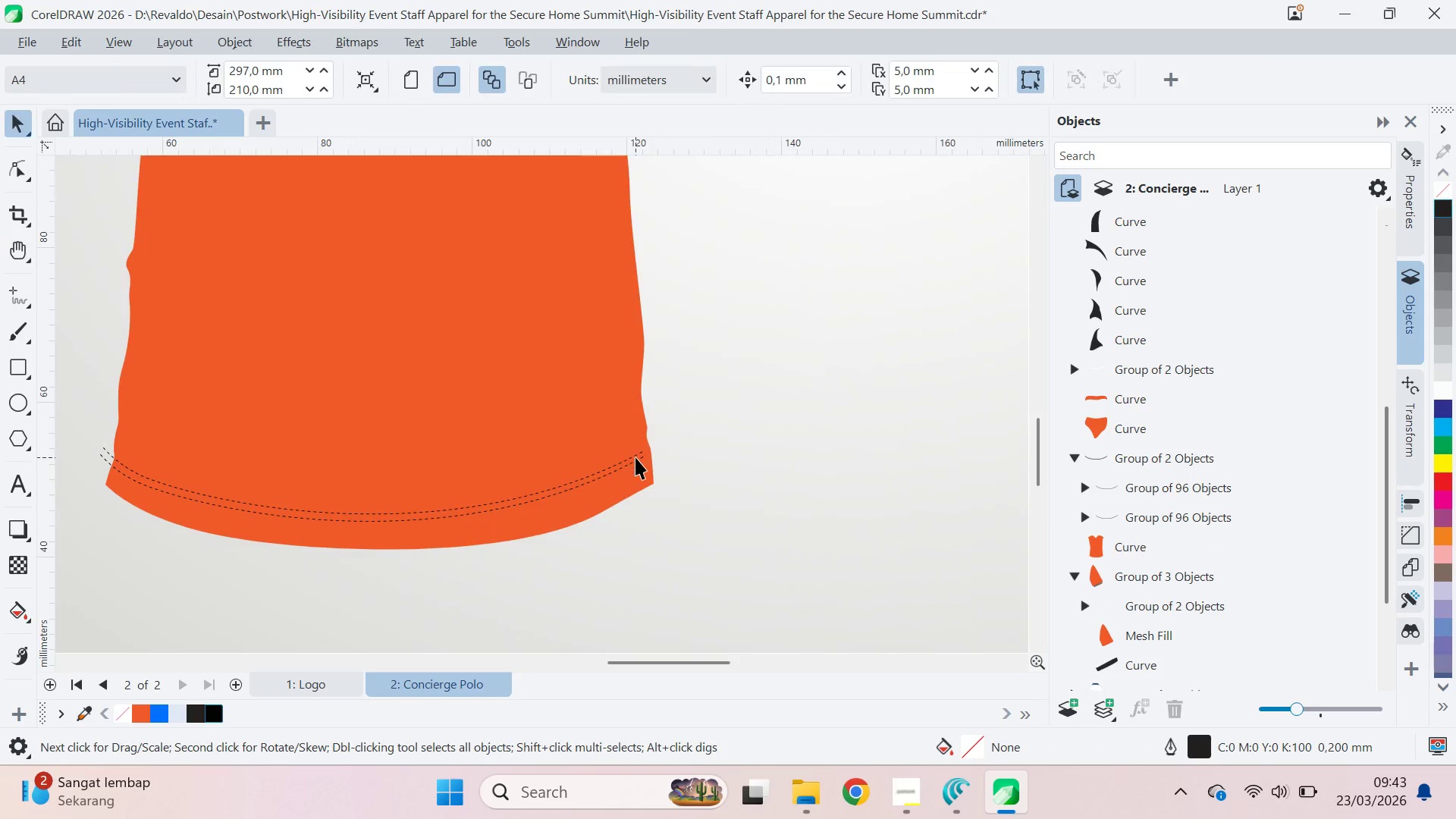 
left_click([635, 457])
 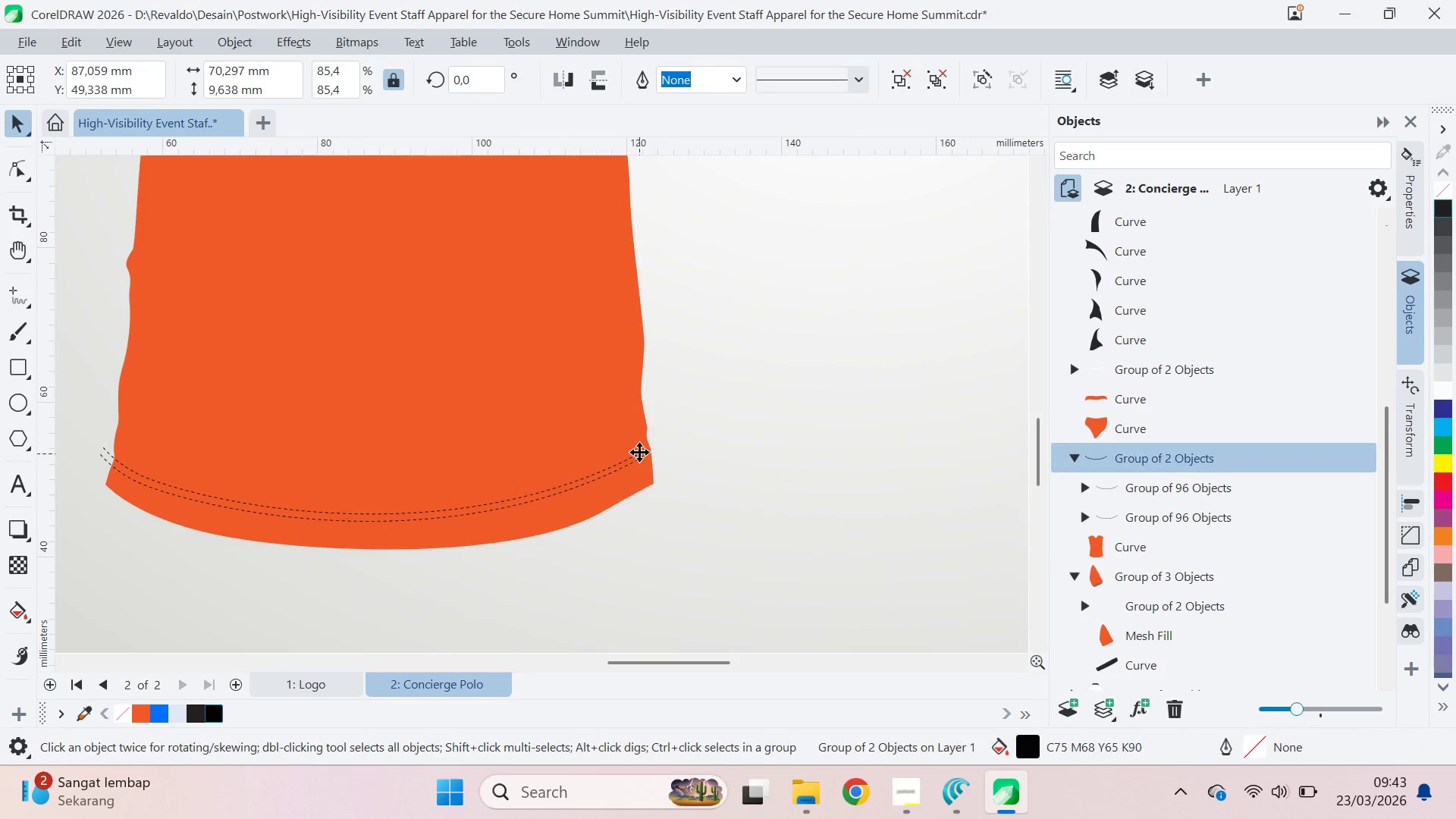 
key(Q)
 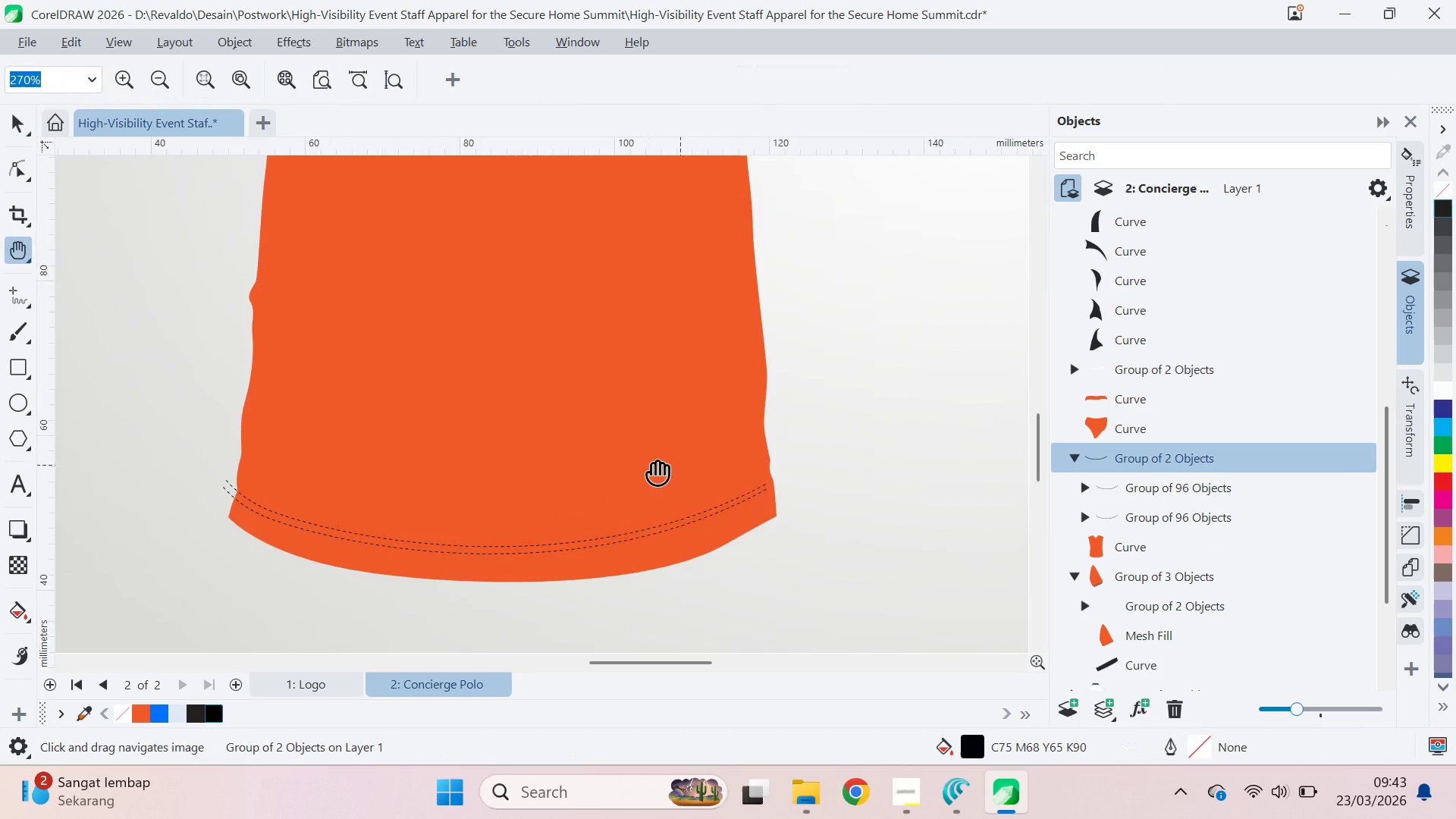 
scroll: coordinate [641, 451], scroll_direction: none, amount: 0.0
 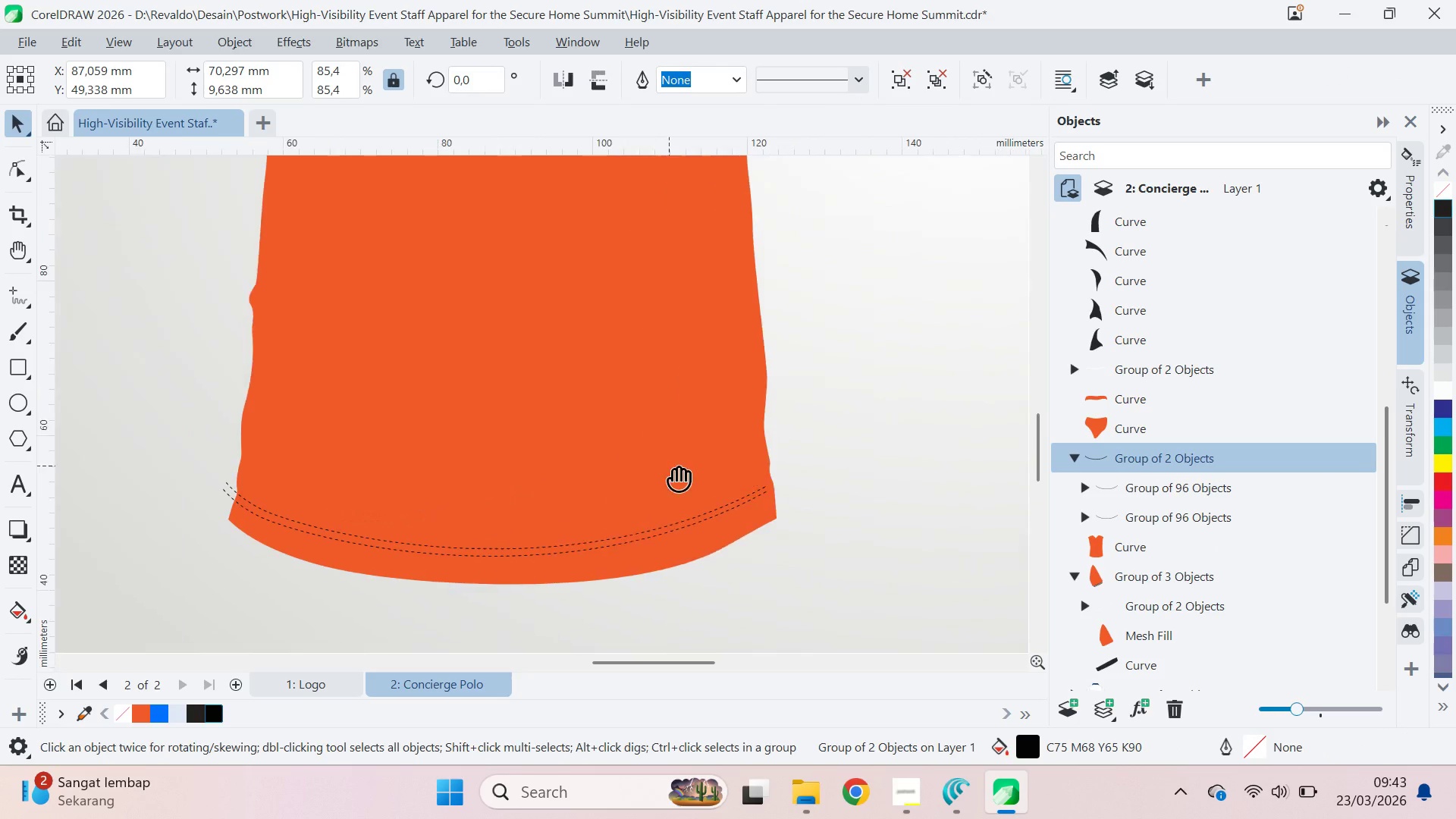 
left_click_drag(start_coordinate=[692, 468], to_coordinate=[463, 444])
 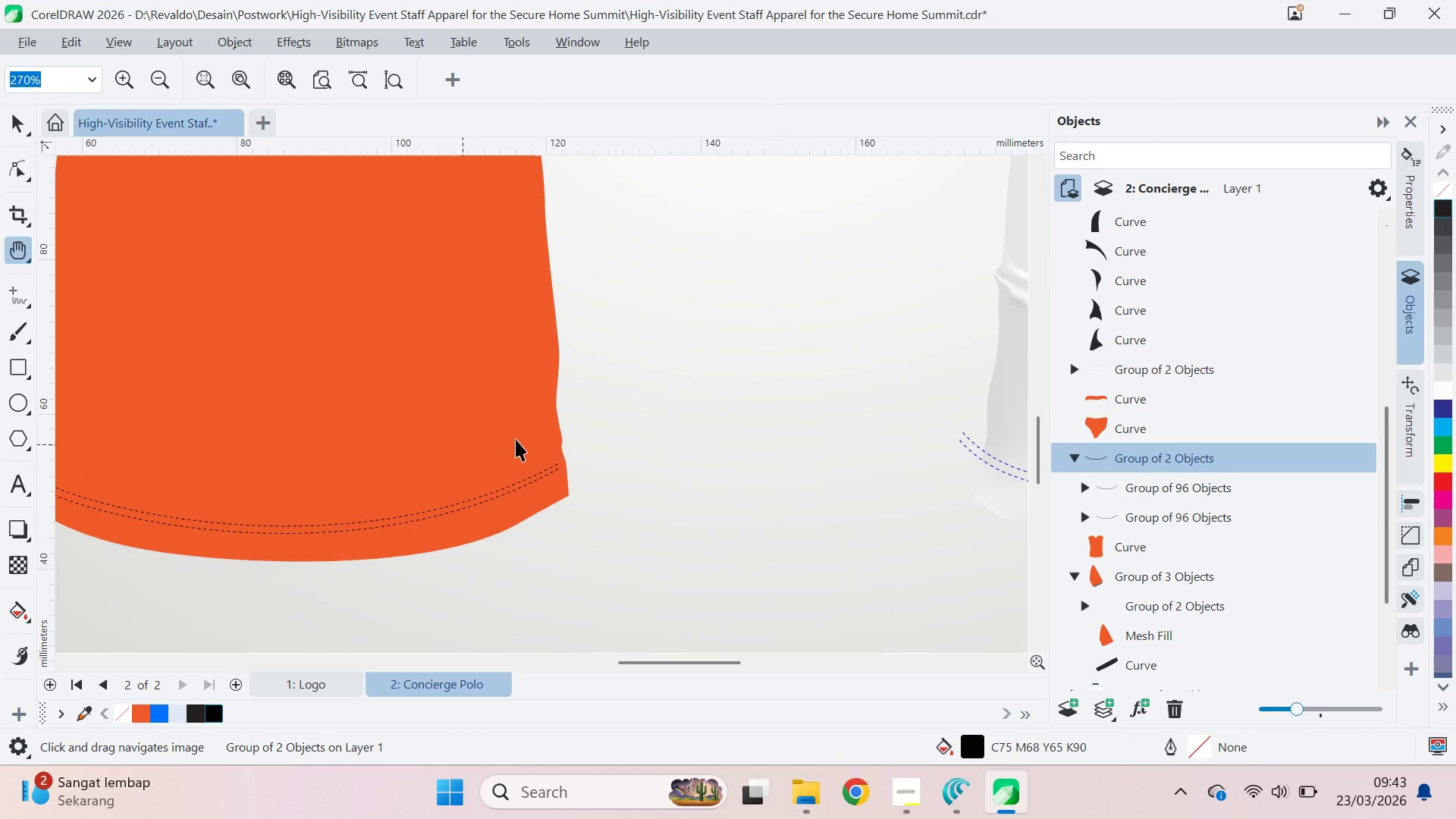 
key(V)
 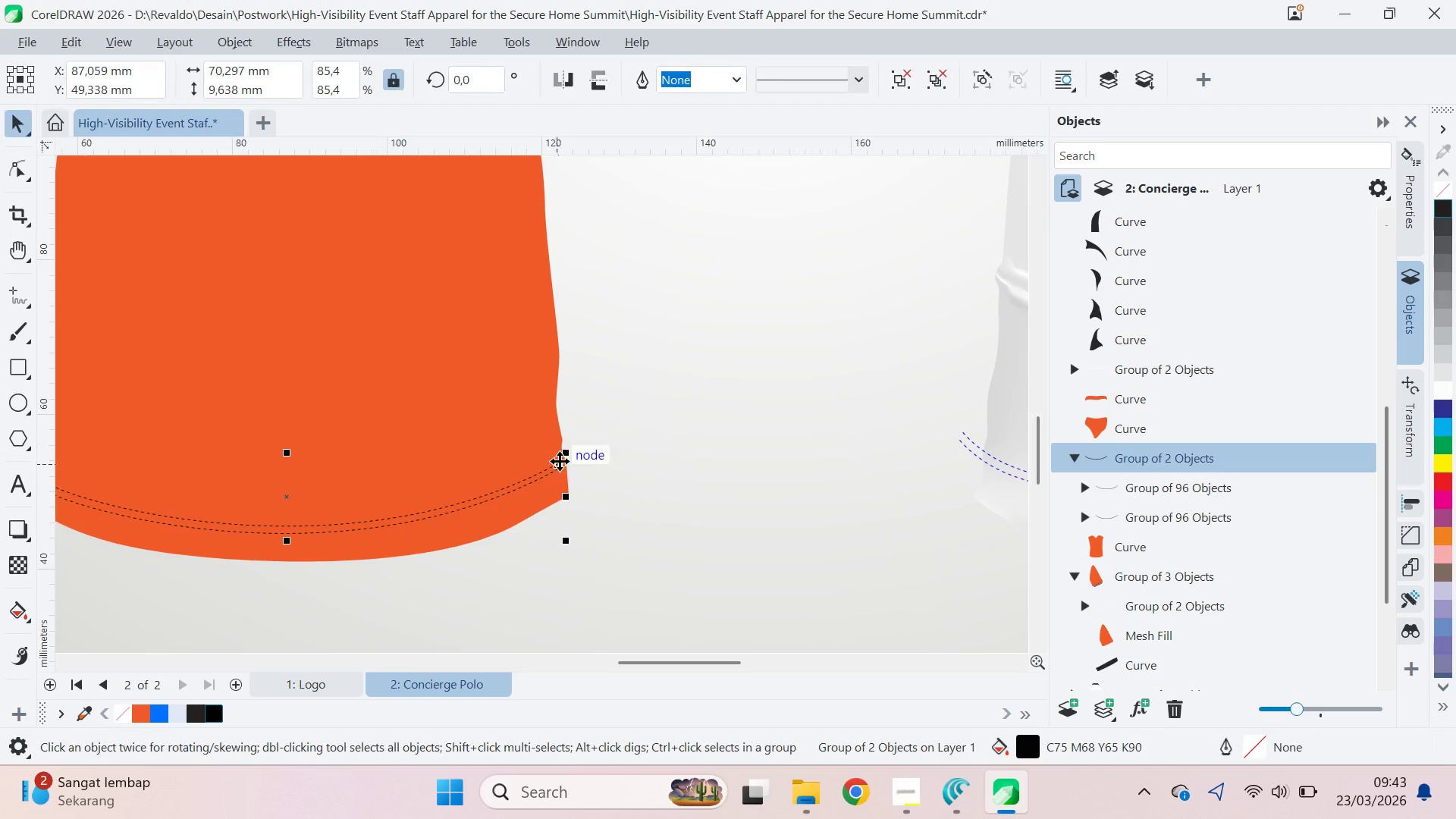 
left_click_drag(start_coordinate=[560, 461], to_coordinate=[566, 460])
 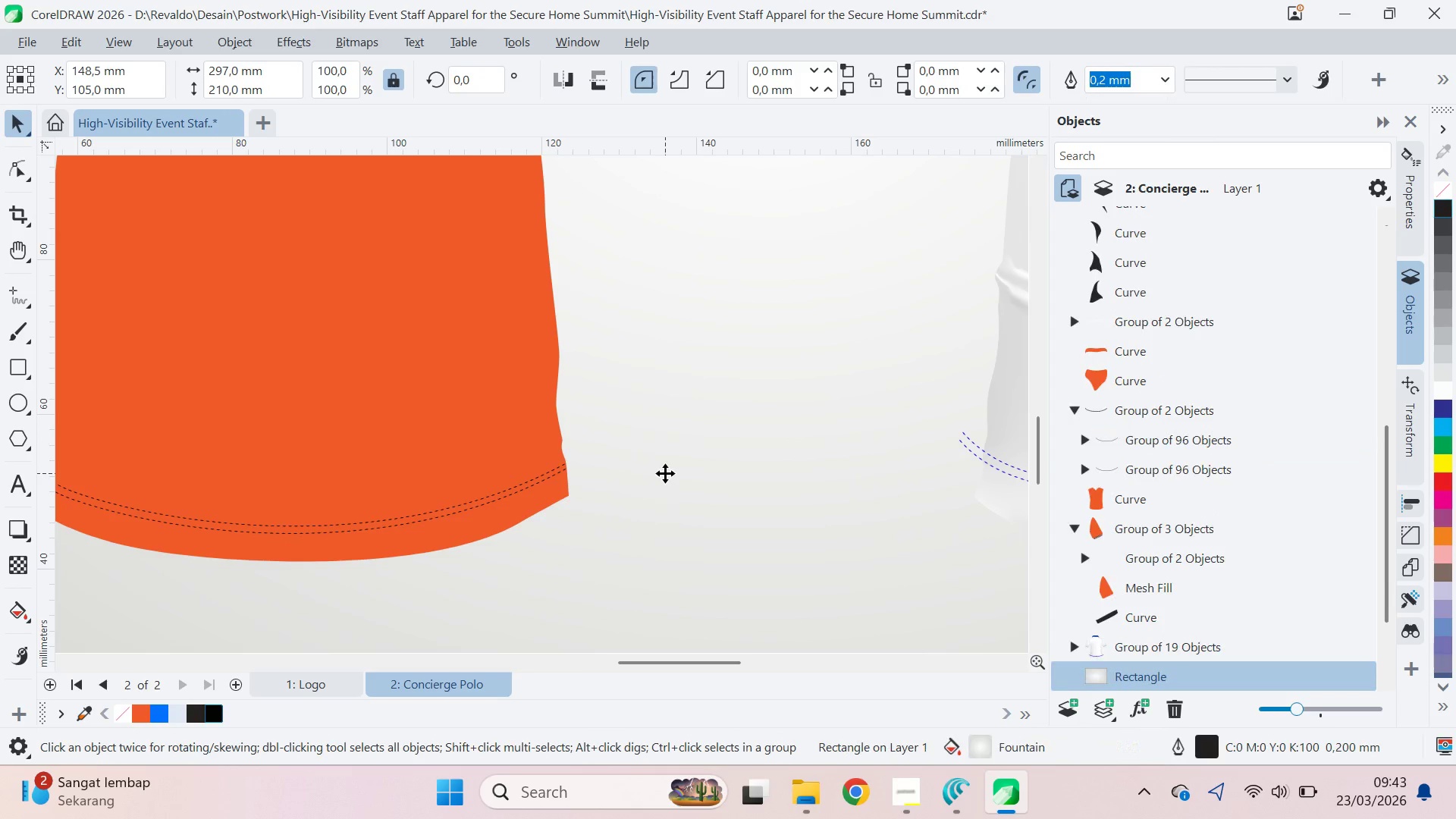 
hold_key(key=ShiftLeft, duration=1.0)
 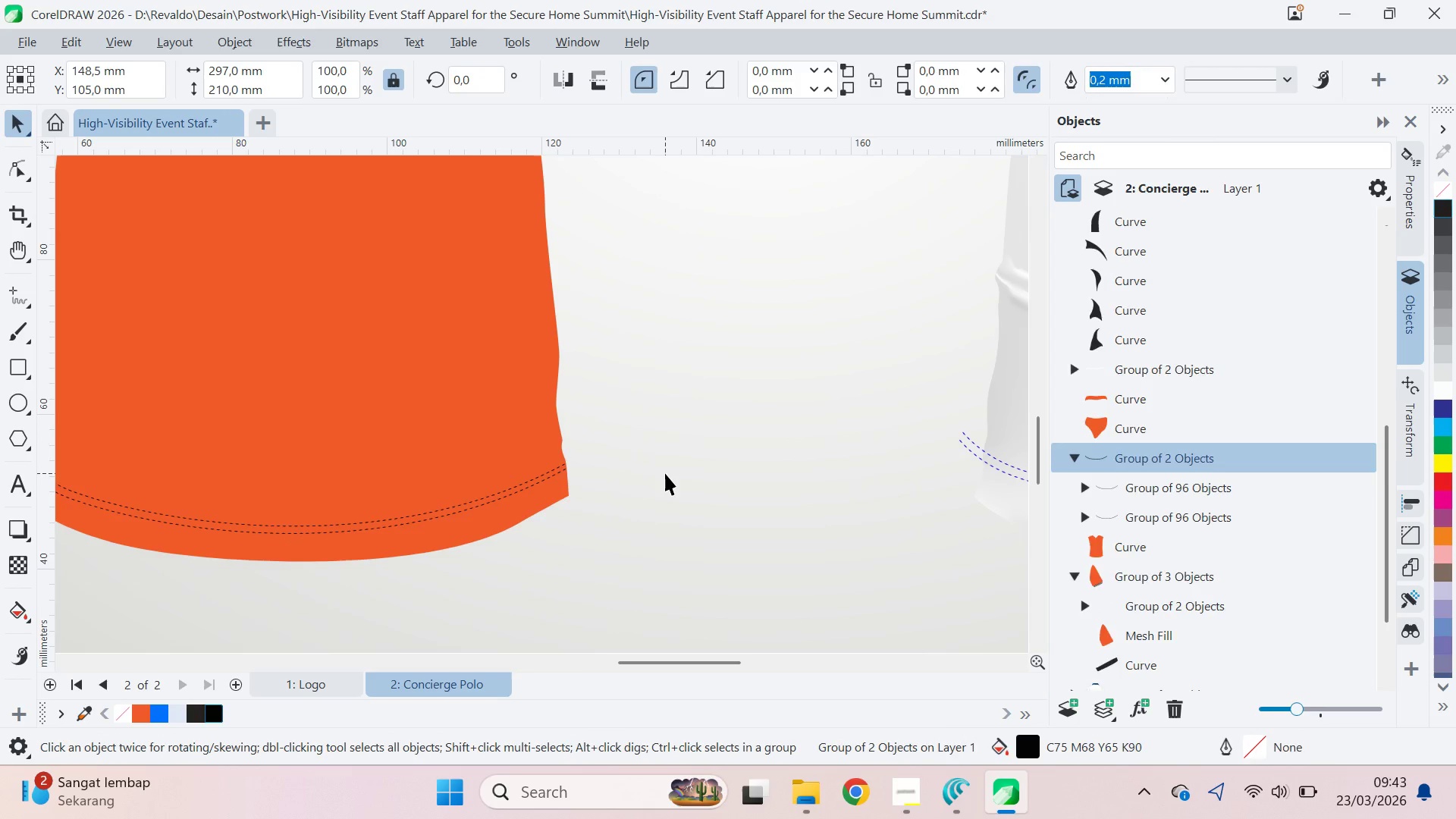 
left_click([665, 473])
 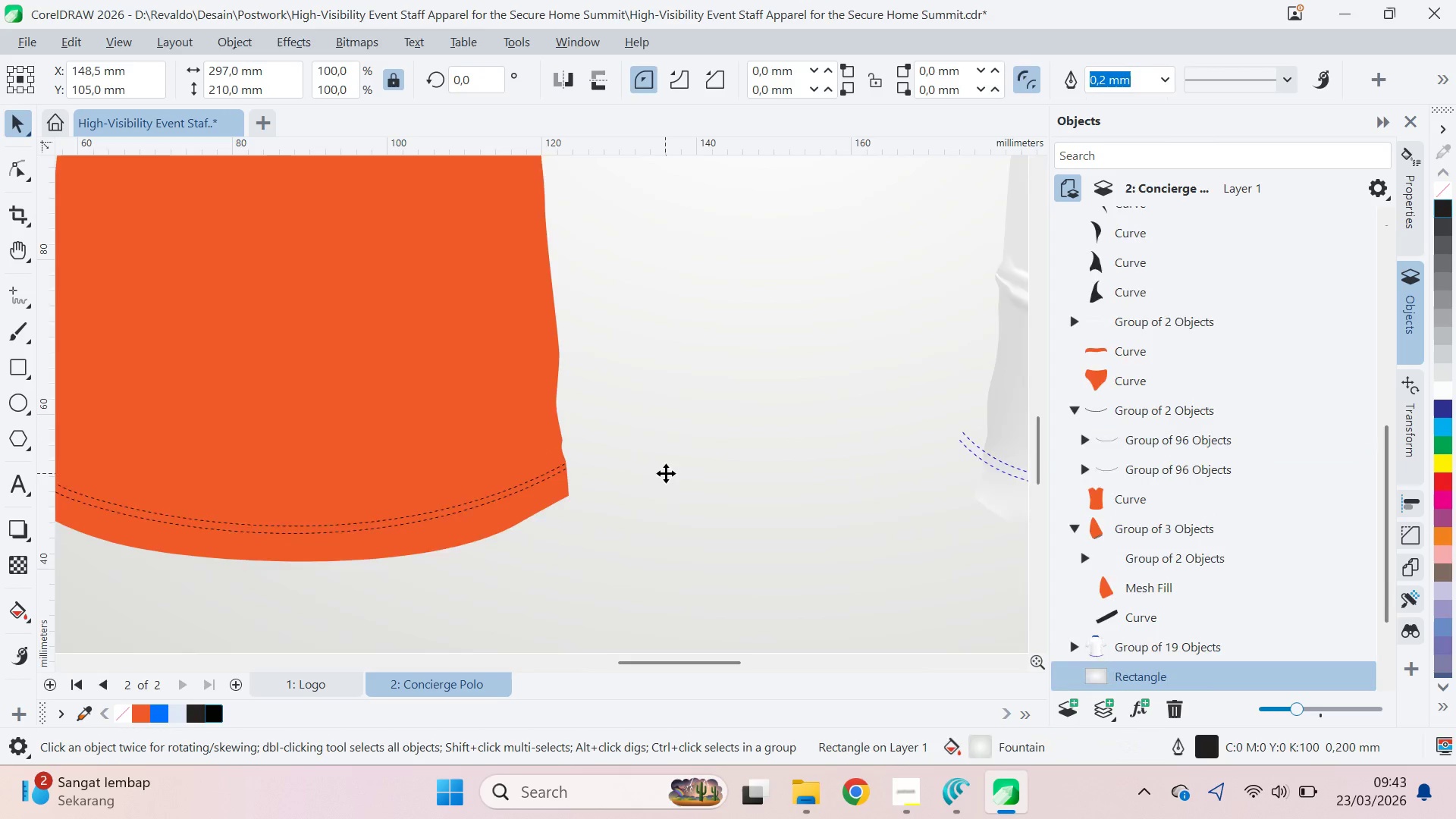 
scroll: coordinate [666, 473], scroll_direction: none, amount: 0.0
 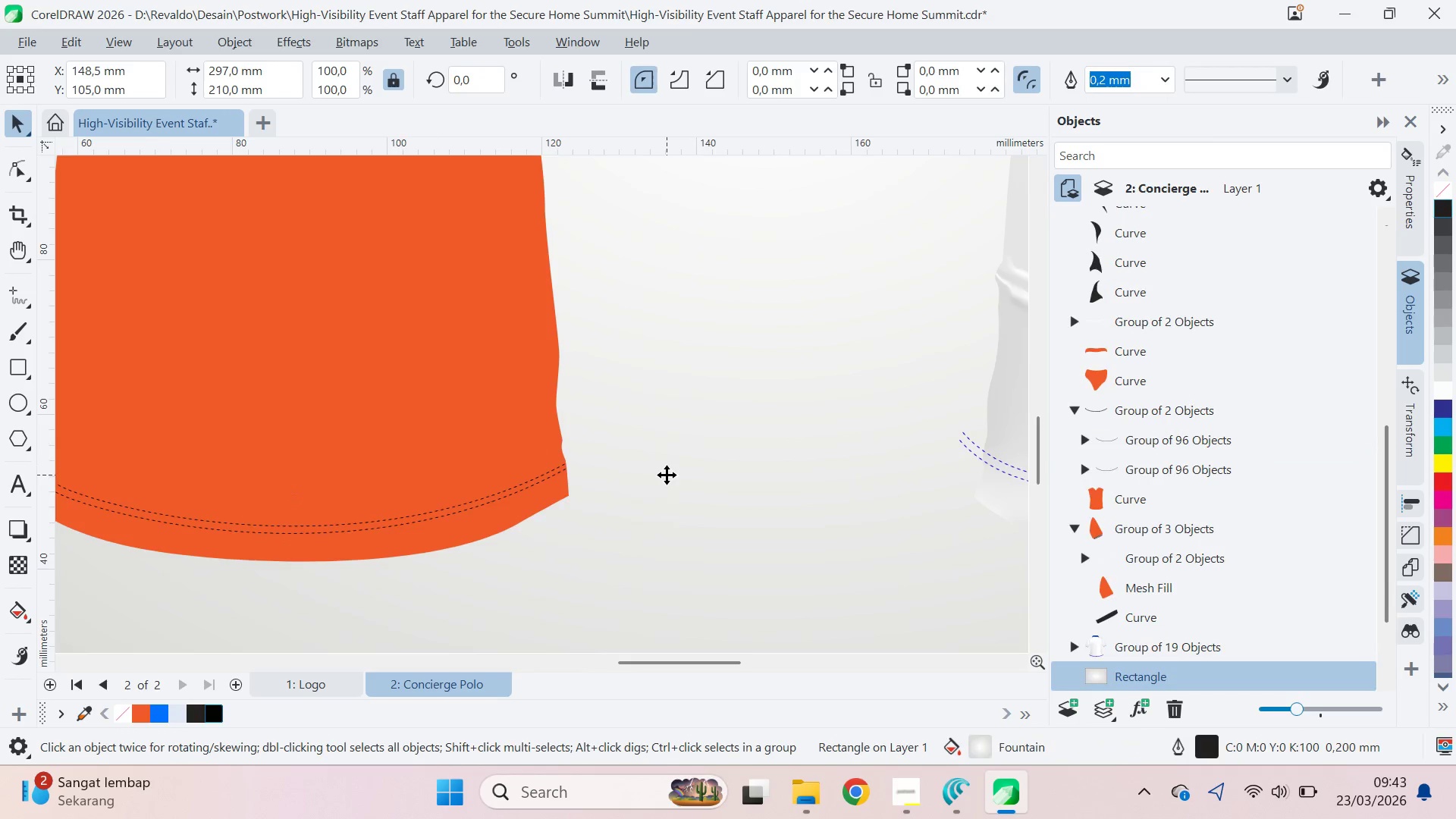 
scroll: coordinate [667, 475], scroll_direction: down, amount: 10.0
 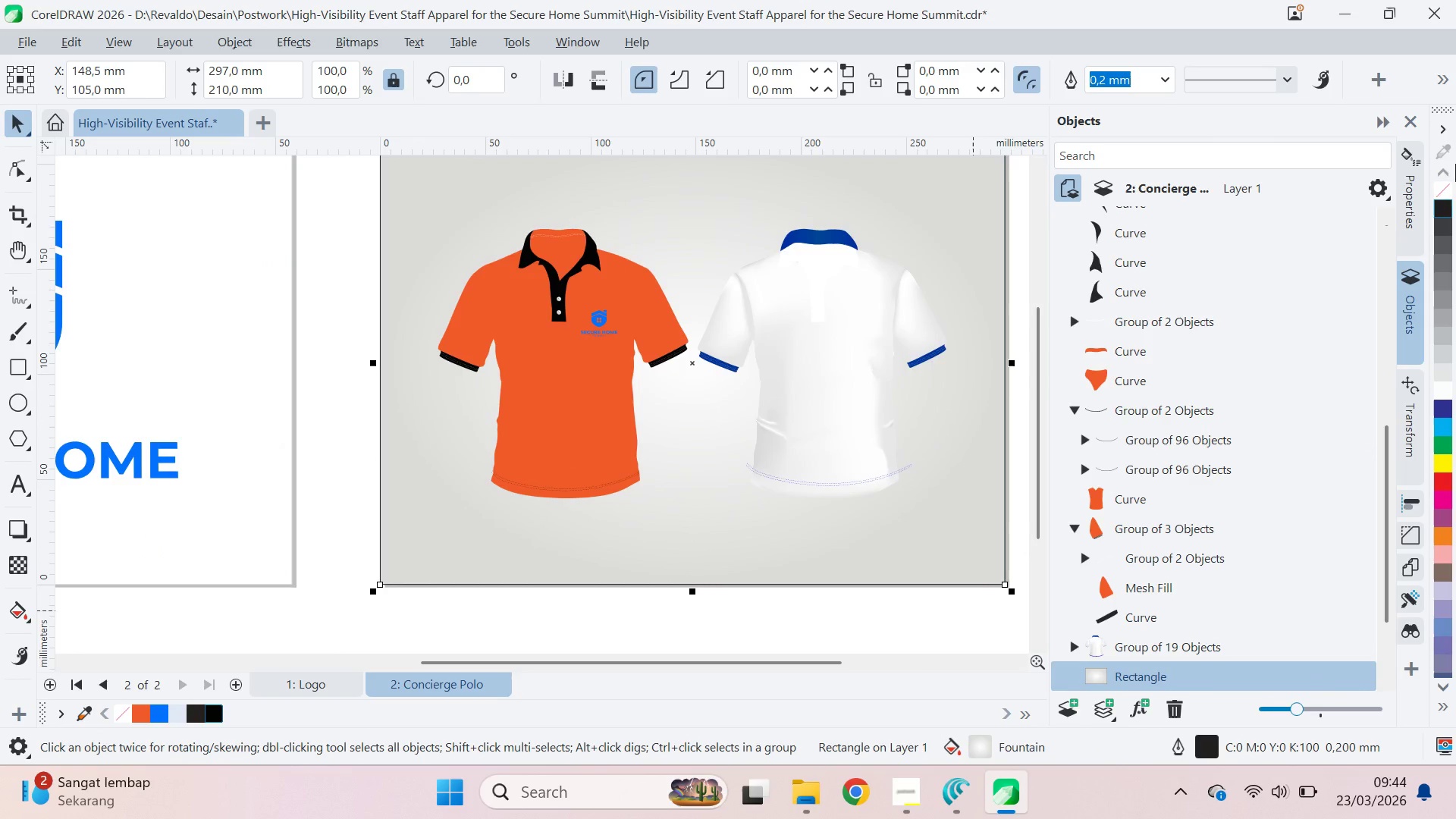 
right_click([1447, 184])
 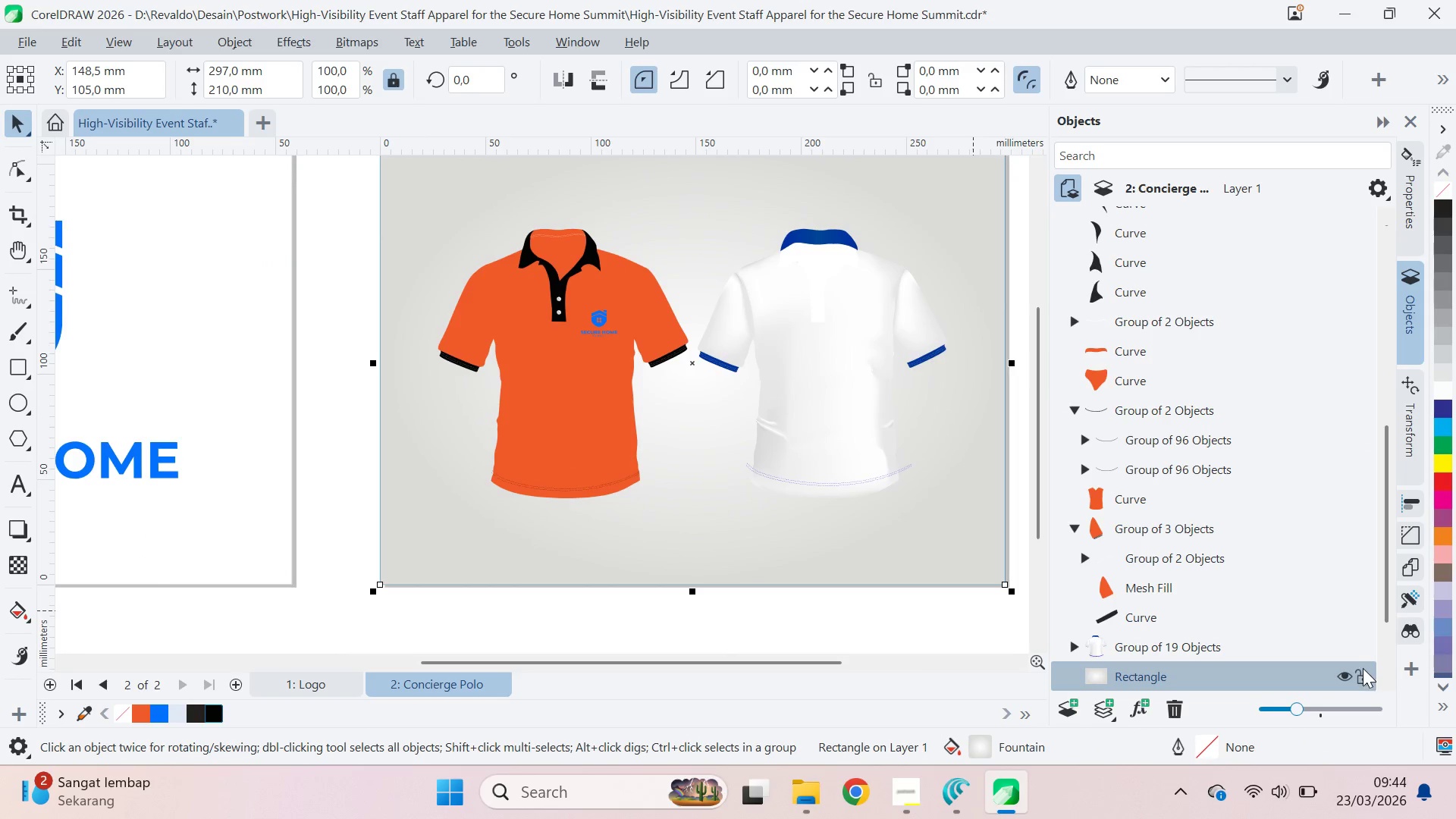 
left_click([1361, 673])
 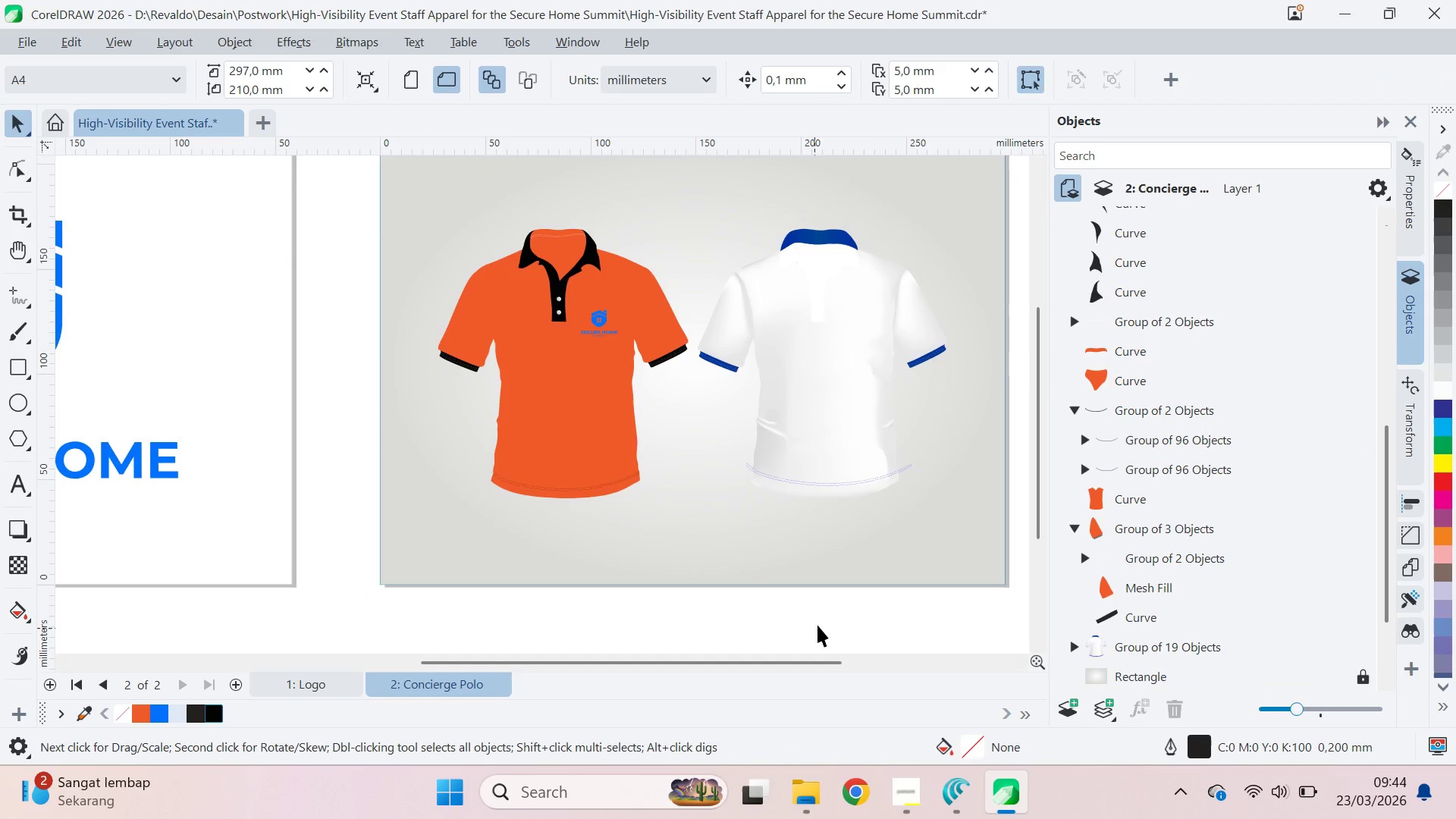 
type(qvqv)
 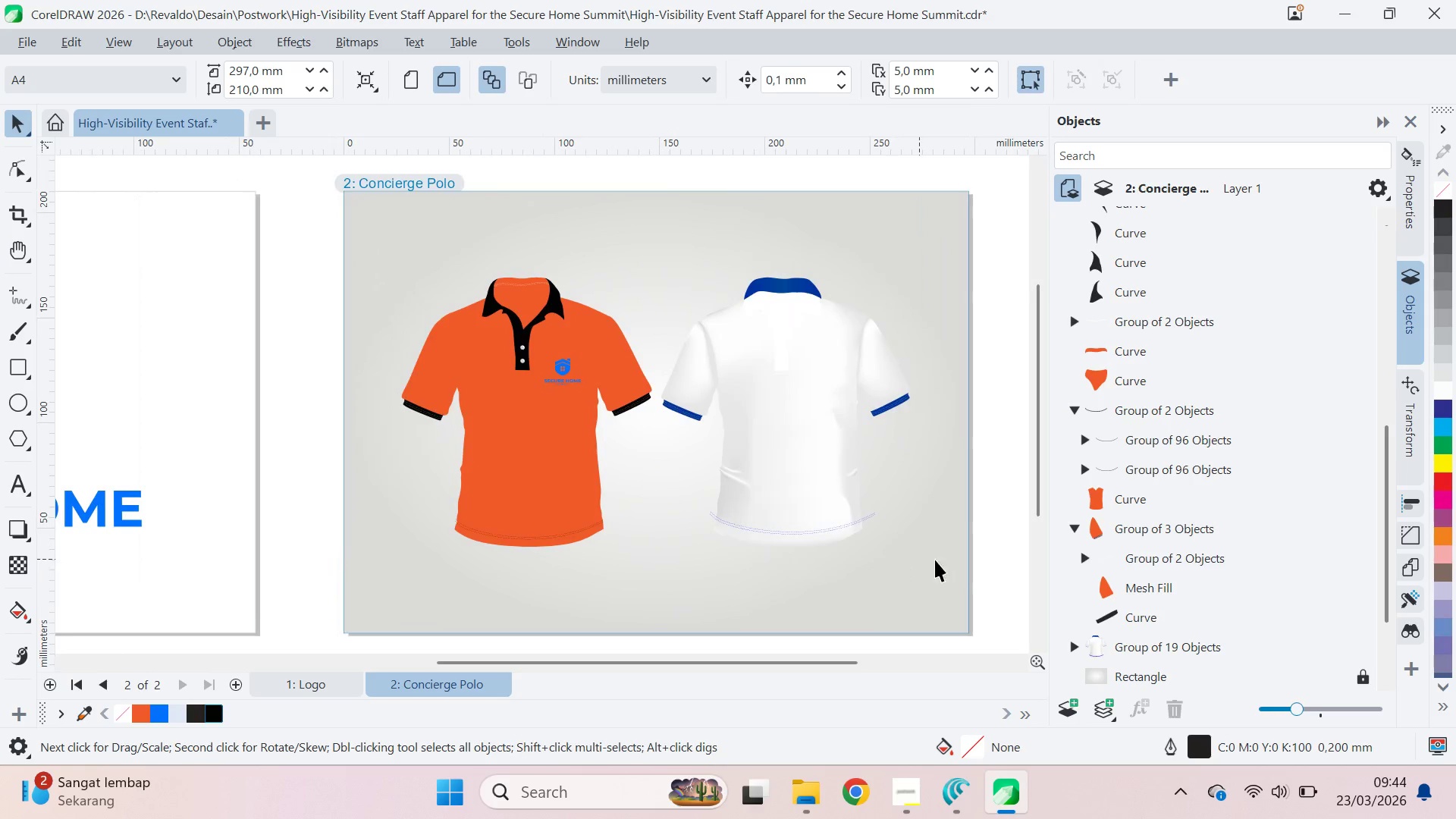 
left_click_drag(start_coordinate=[896, 458], to_coordinate=[742, 508])
 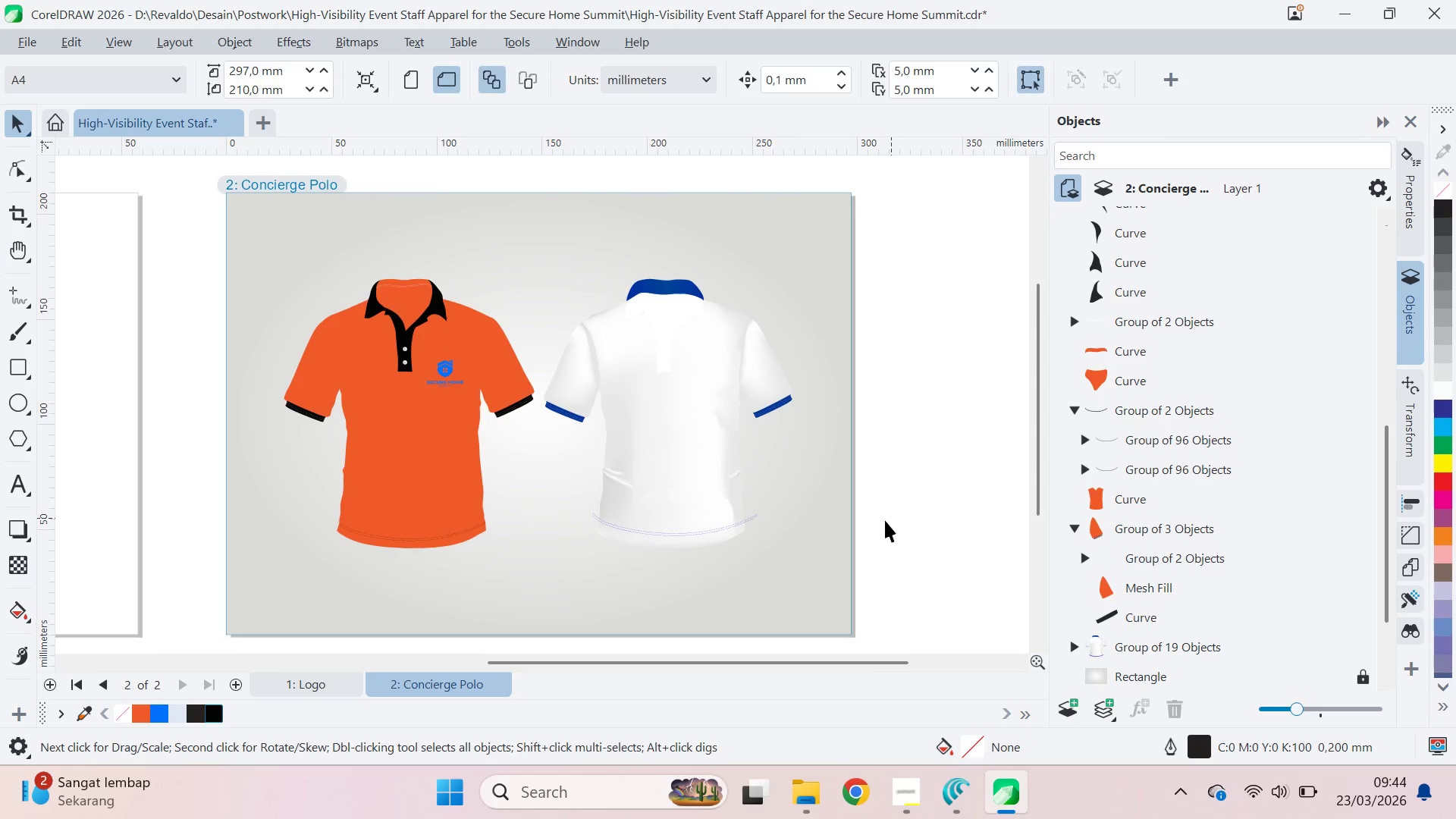 
left_click_drag(start_coordinate=[774, 538], to_coordinate=[892, 536])
 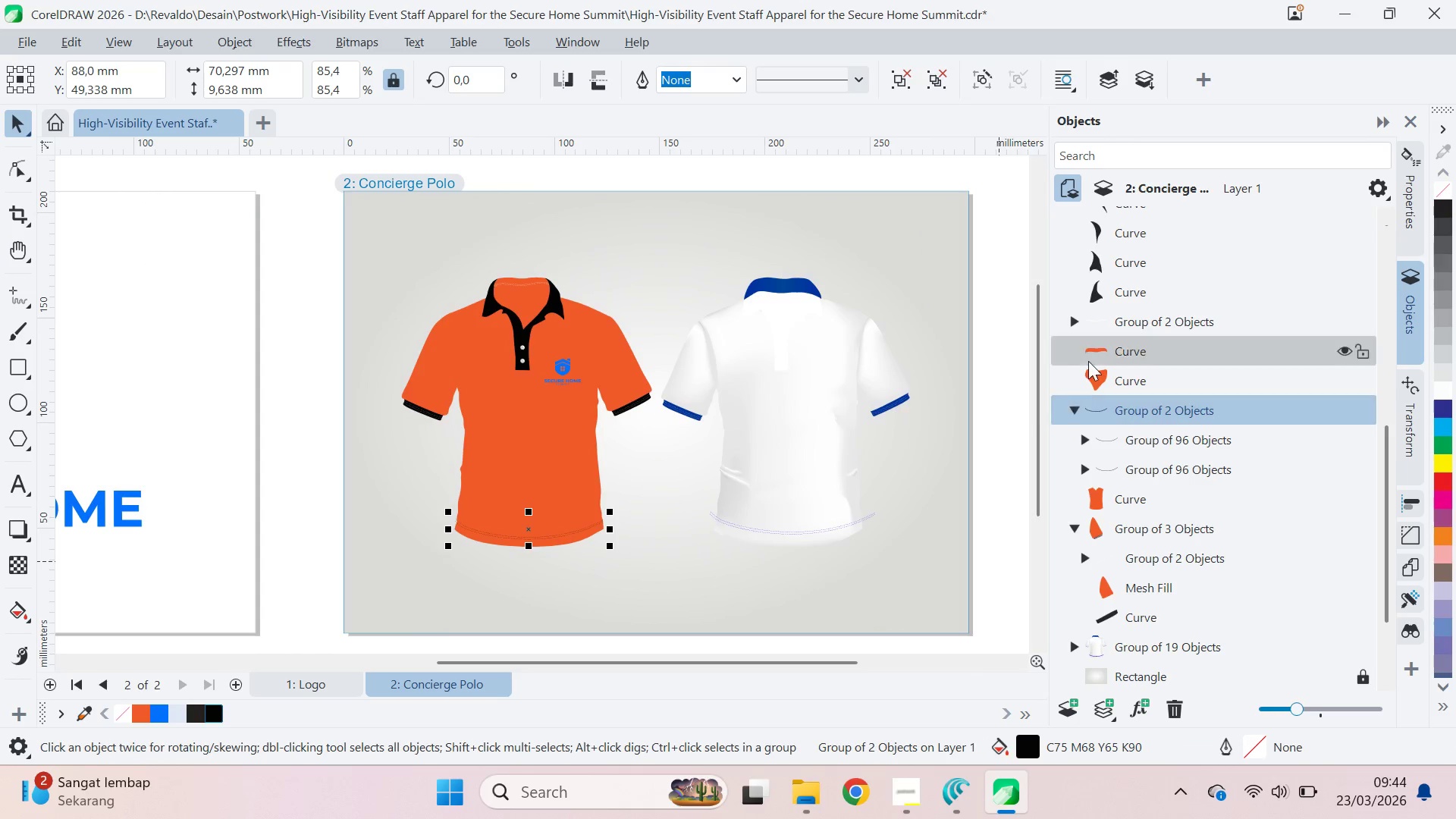 
left_click([1109, 325])
 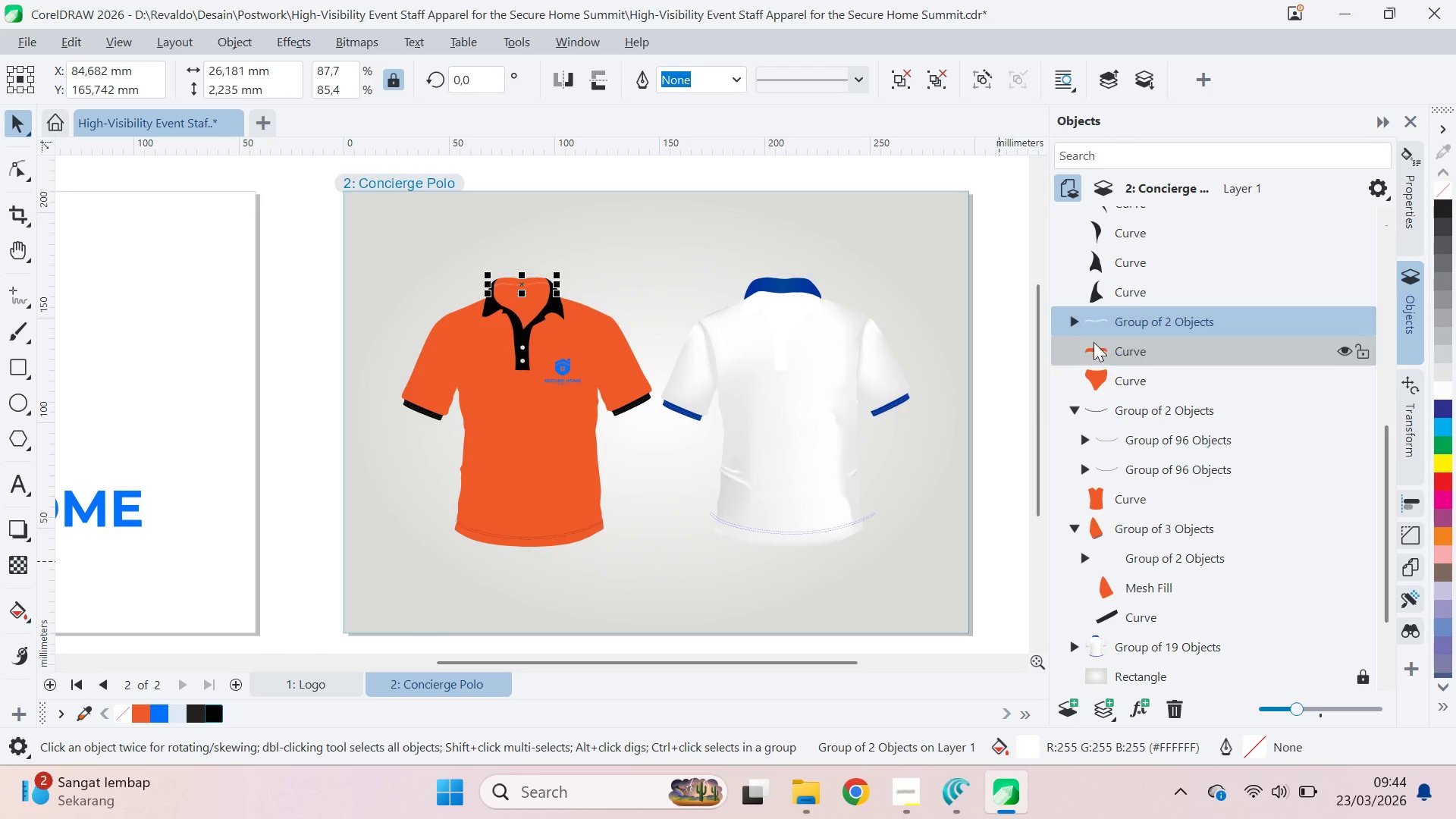 
scroll: coordinate [1135, 372], scroll_direction: up, amount: 12.0
 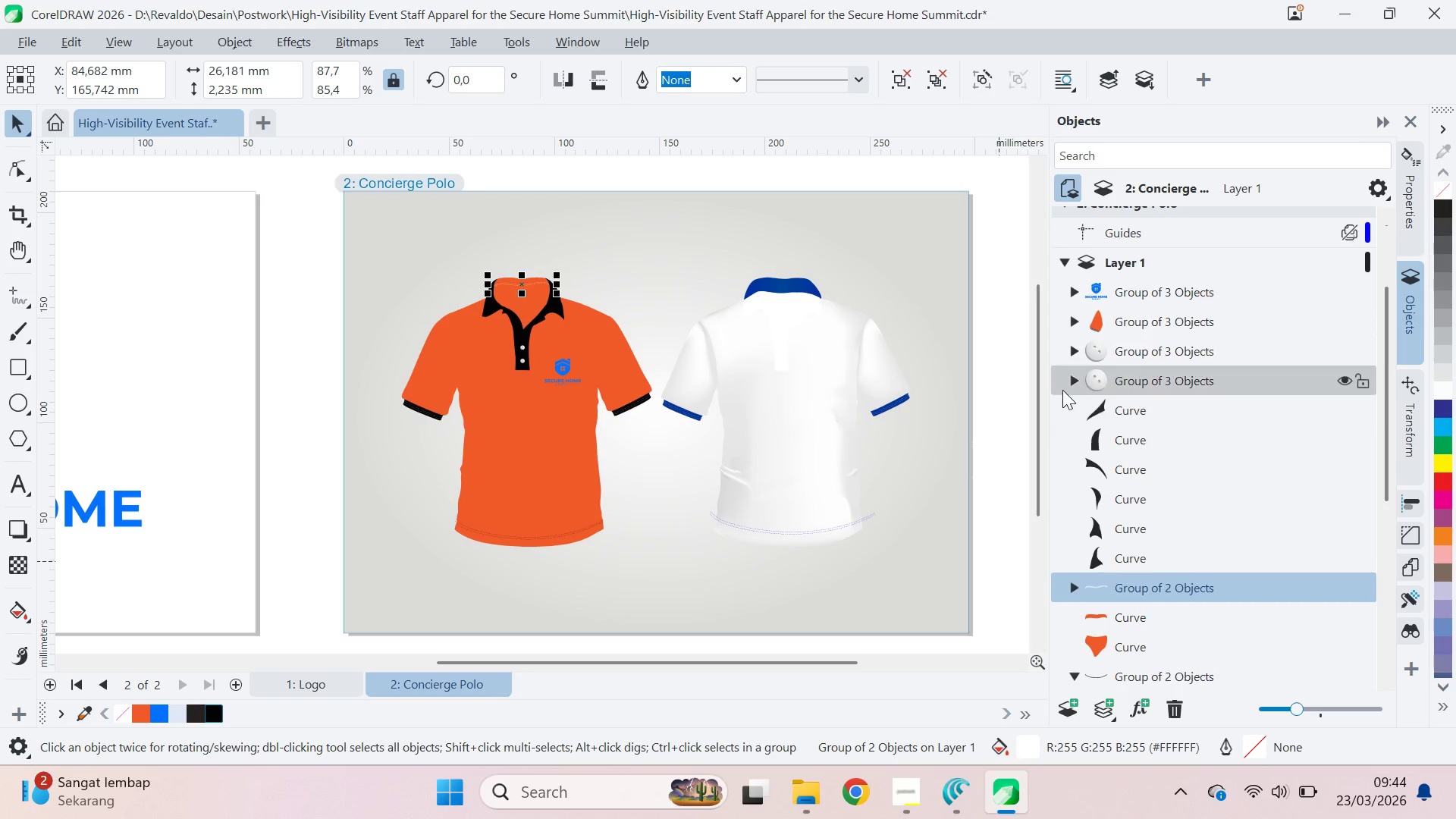 
left_click([1128, 379])
 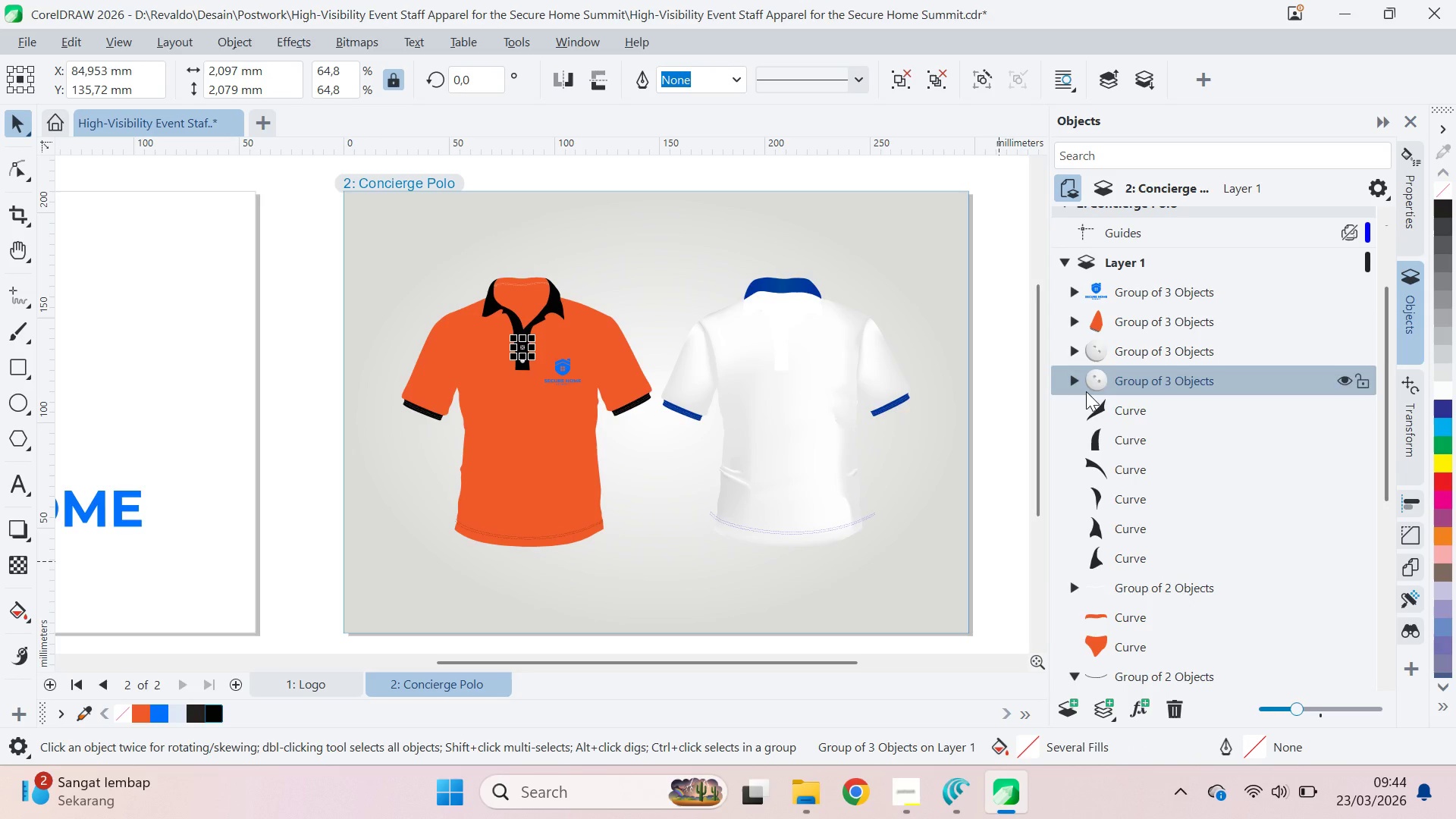 
scroll: coordinate [1125, 469], scroll_direction: down, amount: 12.0
 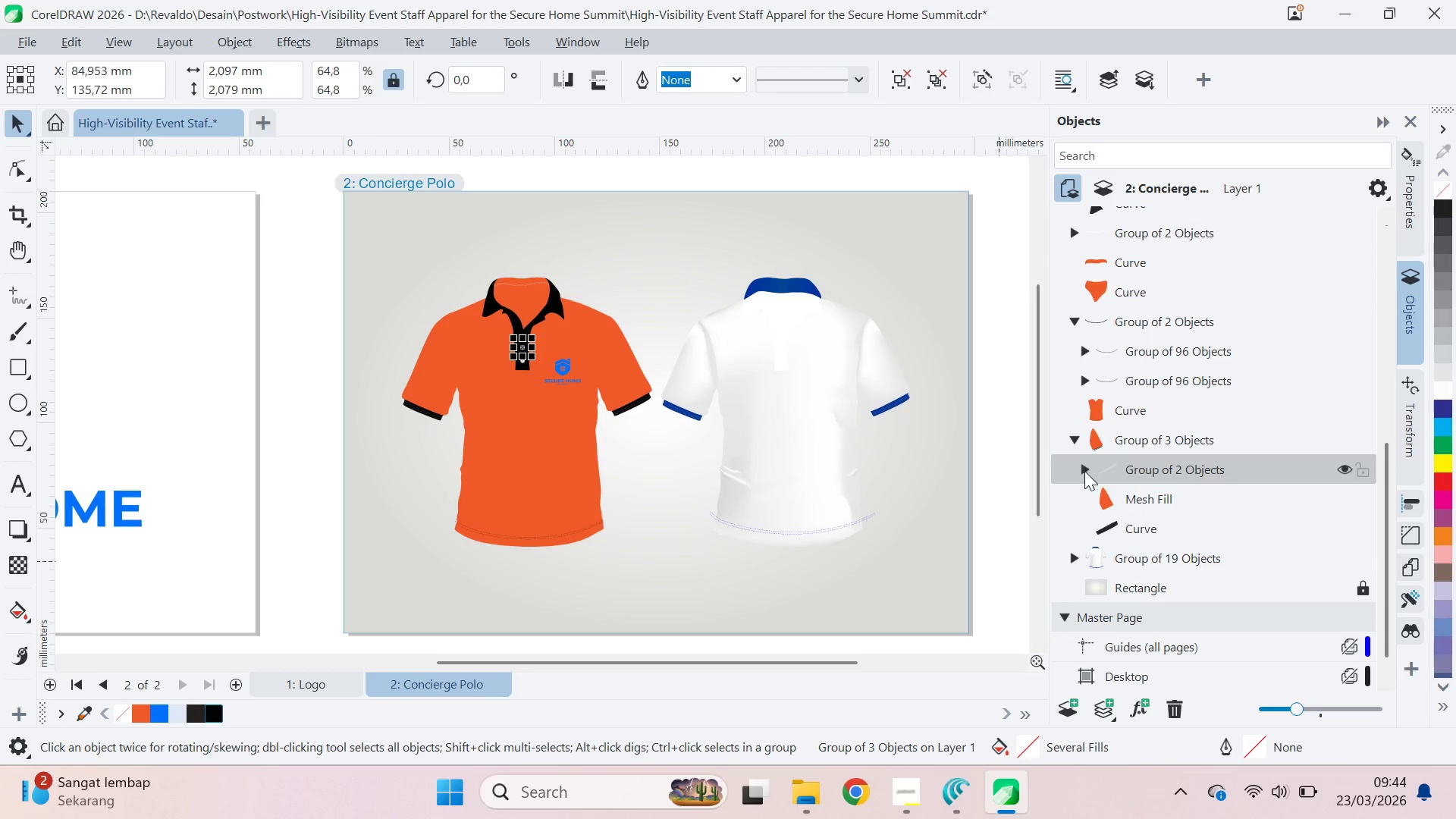 
left_click([1074, 438])
 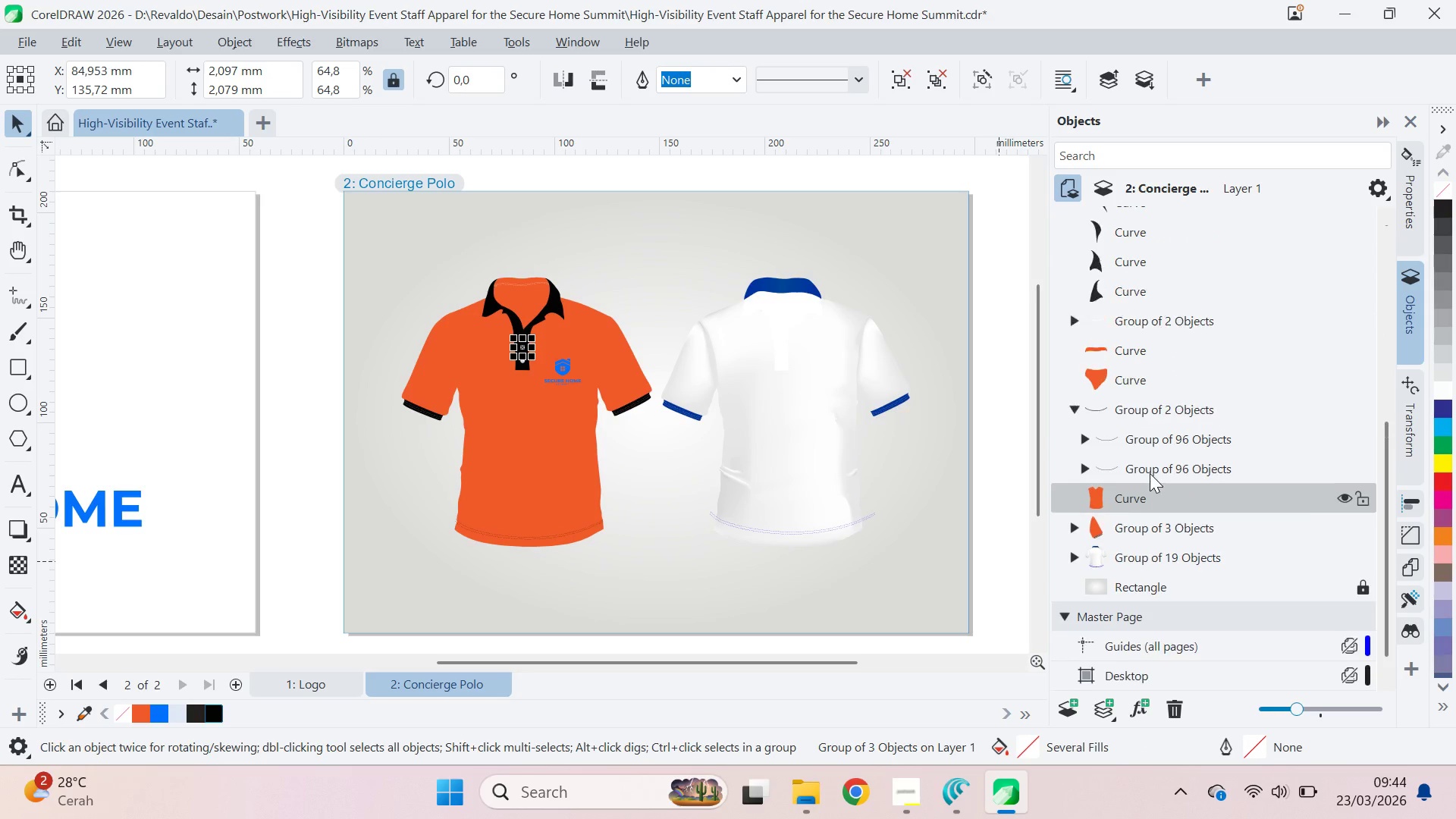 
scroll: coordinate [1150, 473], scroll_direction: up, amount: 1.0
 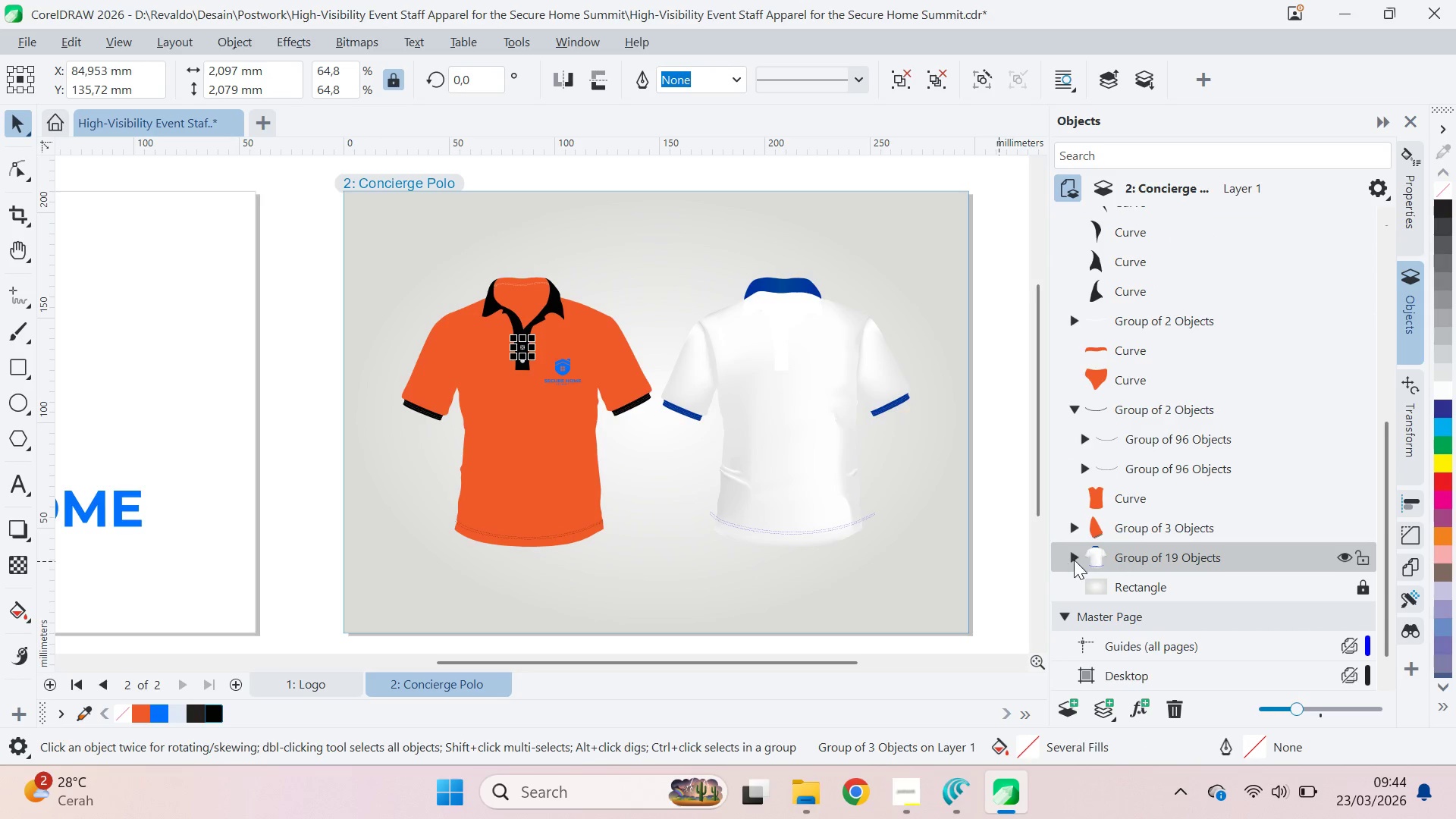 
left_click([1075, 560])
 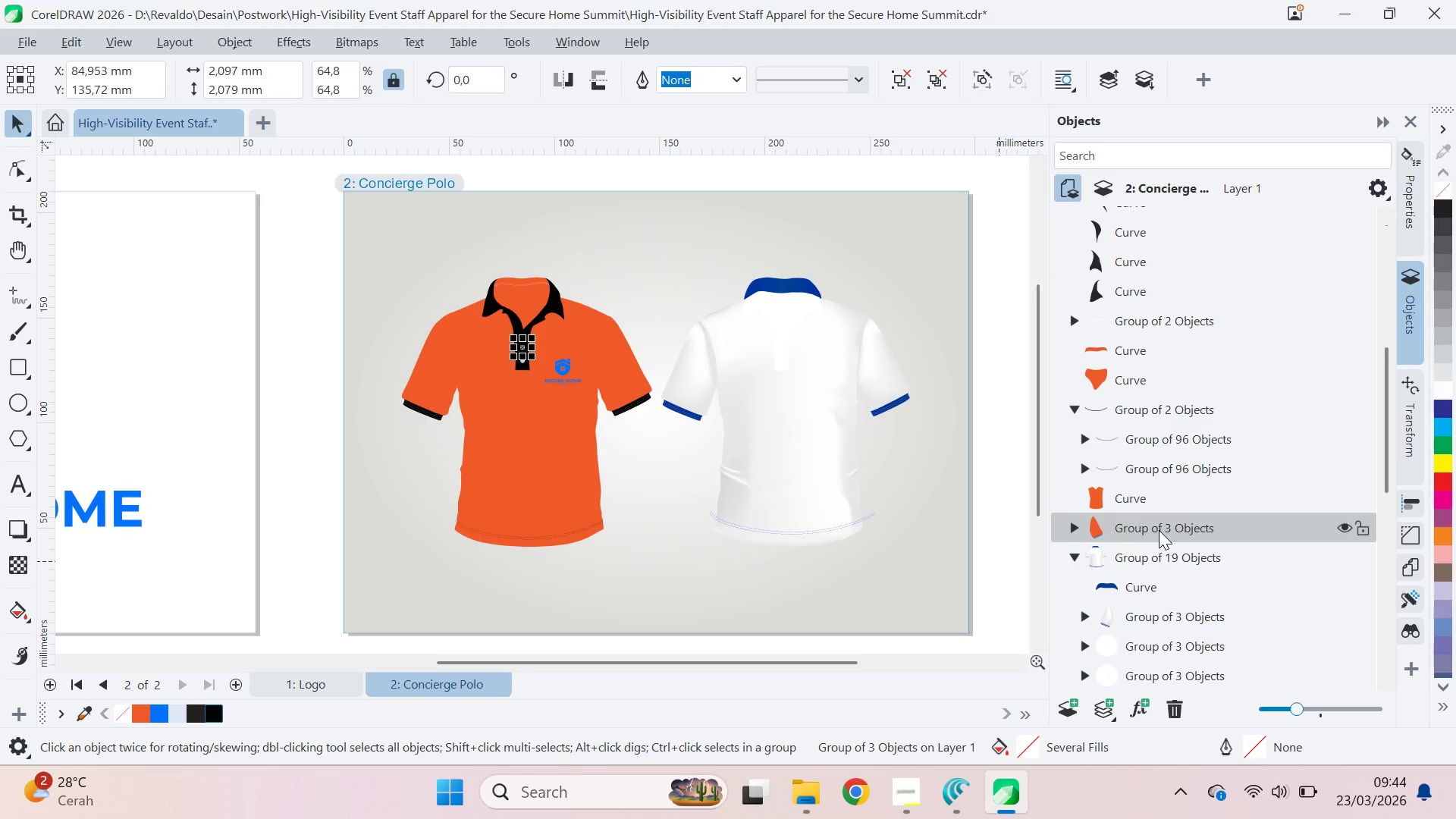 
scroll: coordinate [1159, 532], scroll_direction: none, amount: 0.0
 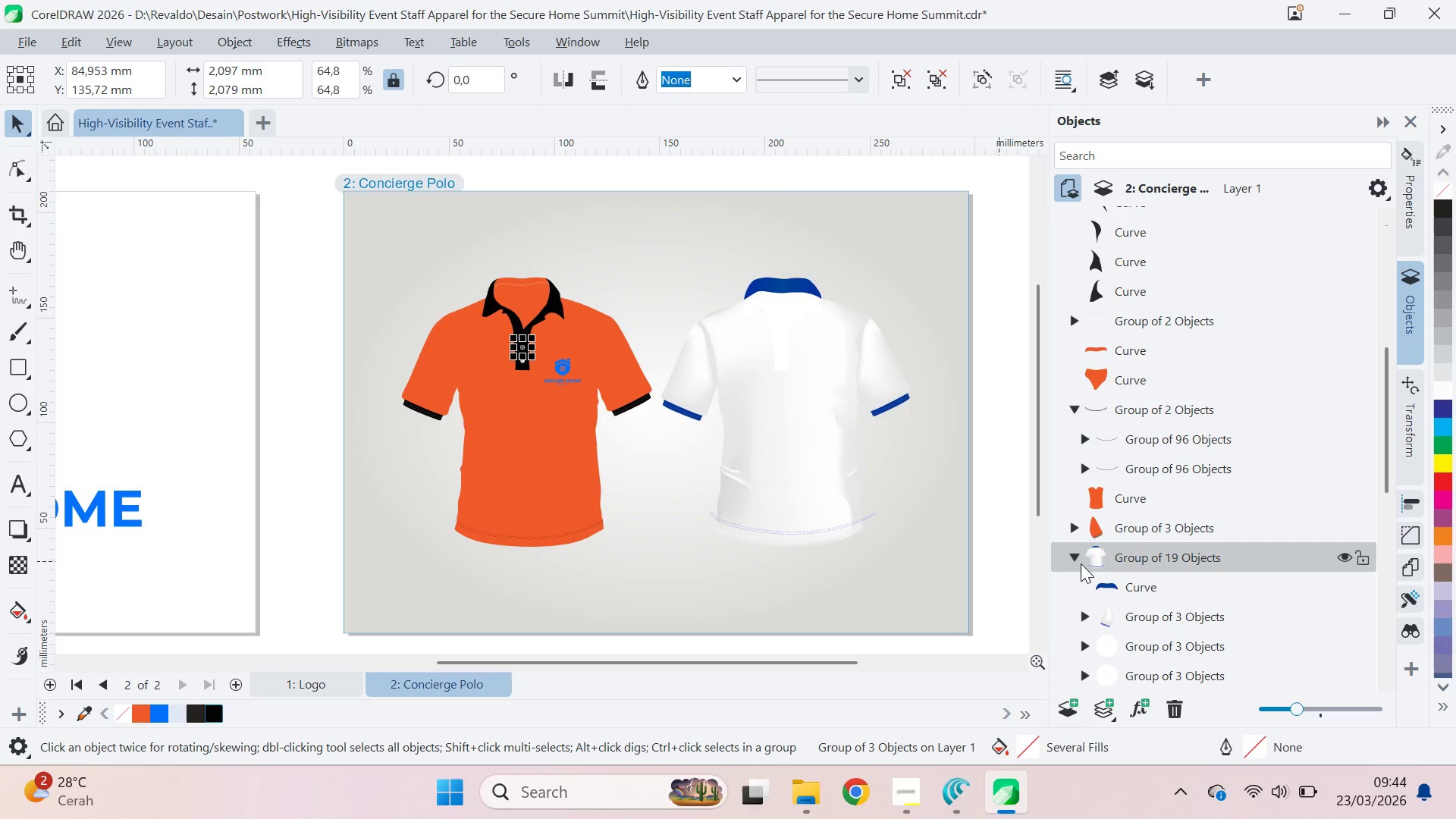 
left_click([1081, 563])
 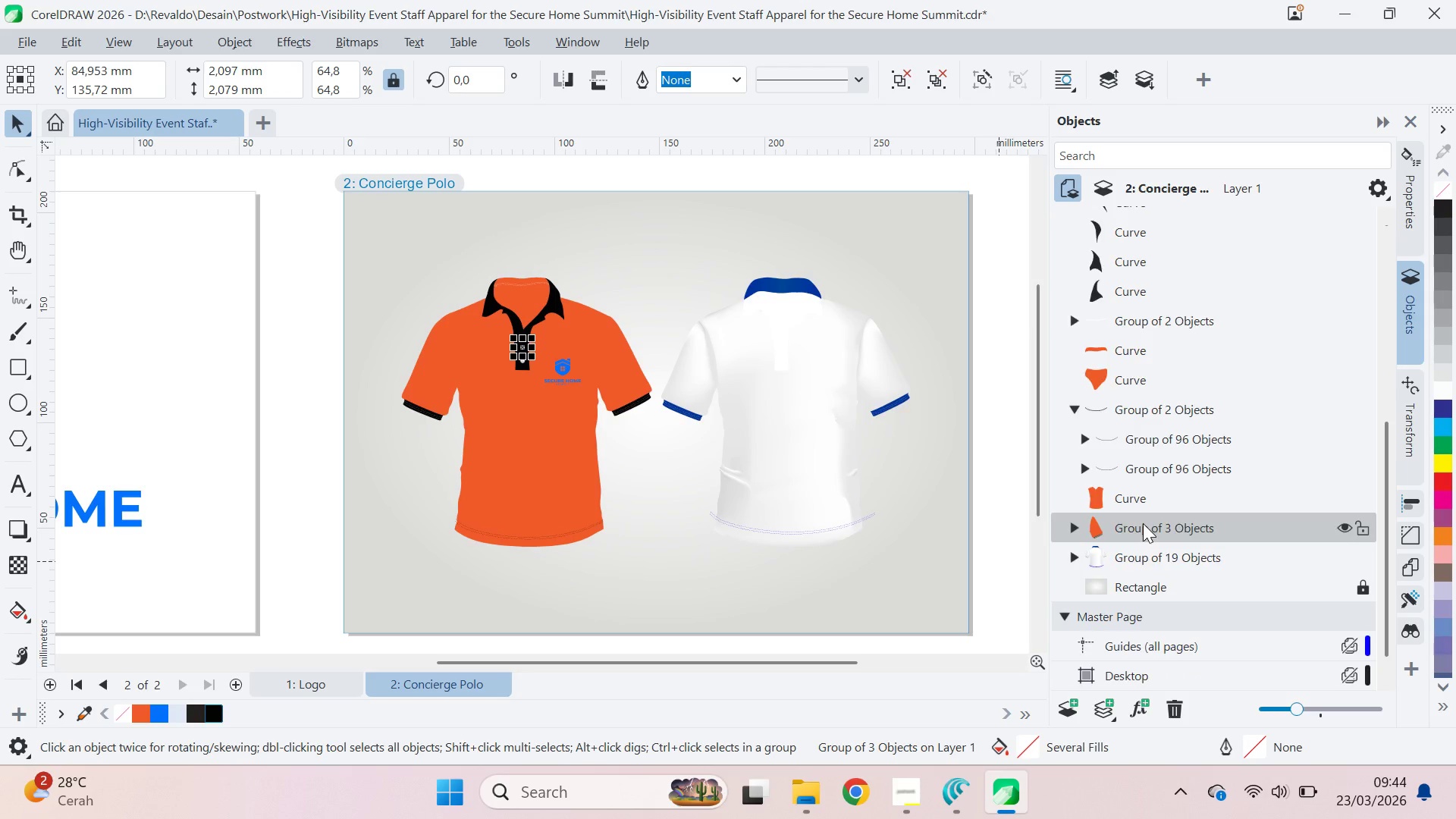 
scroll: coordinate [1144, 522], scroll_direction: up, amount: 9.0
 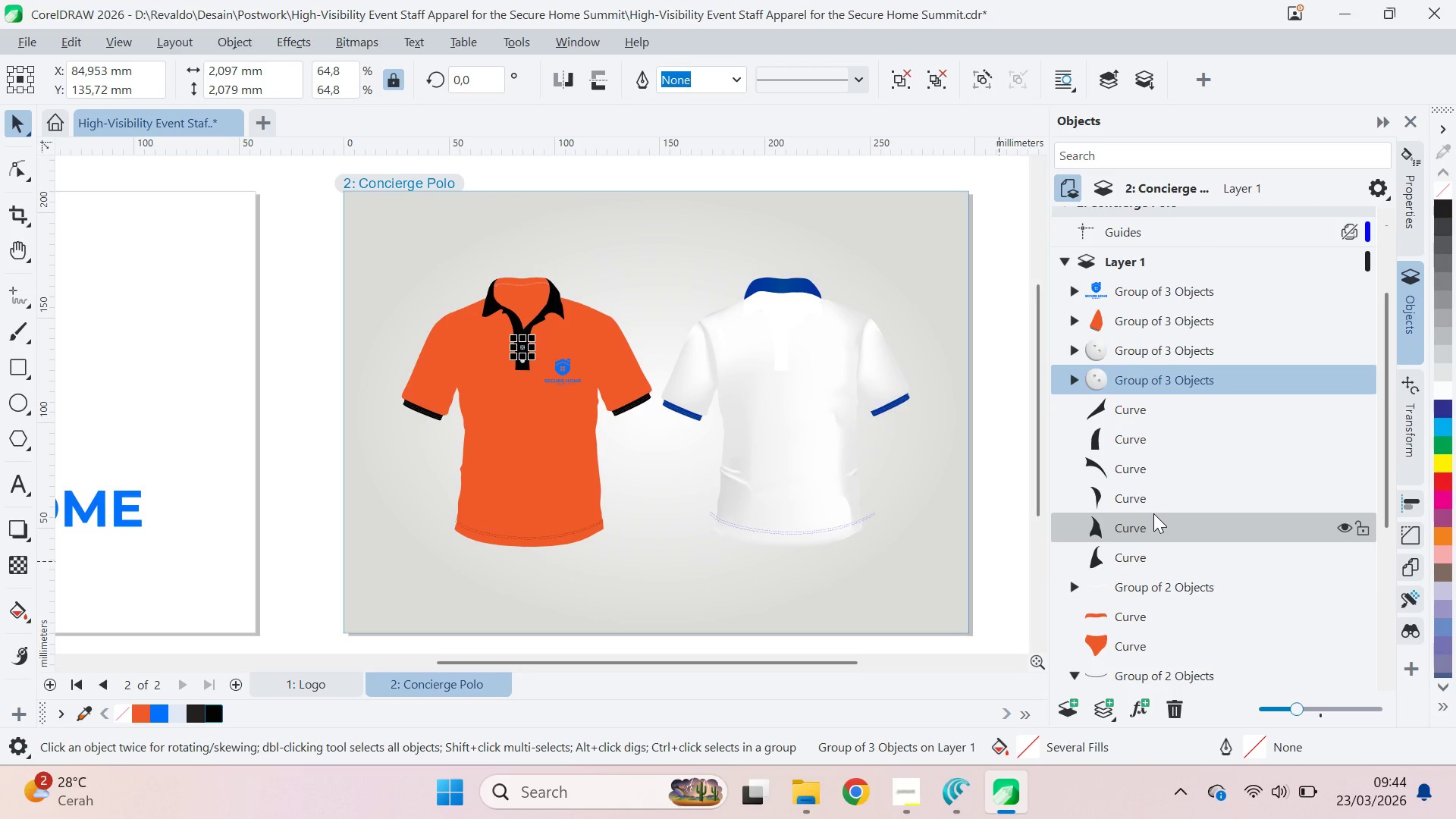 
scroll: coordinate [1153, 513], scroll_direction: down, amount: 1.0
 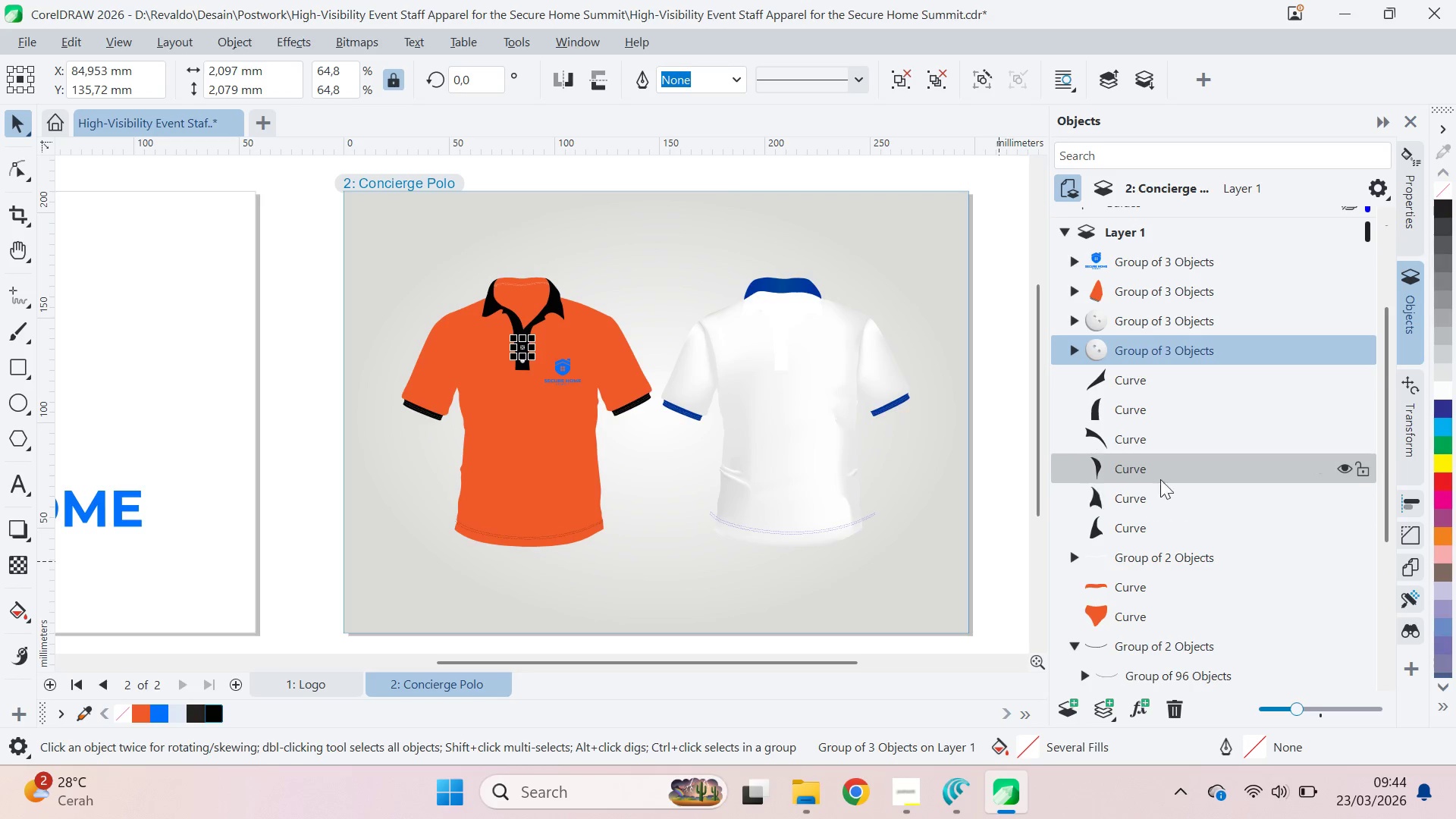 
wait(11.46)
 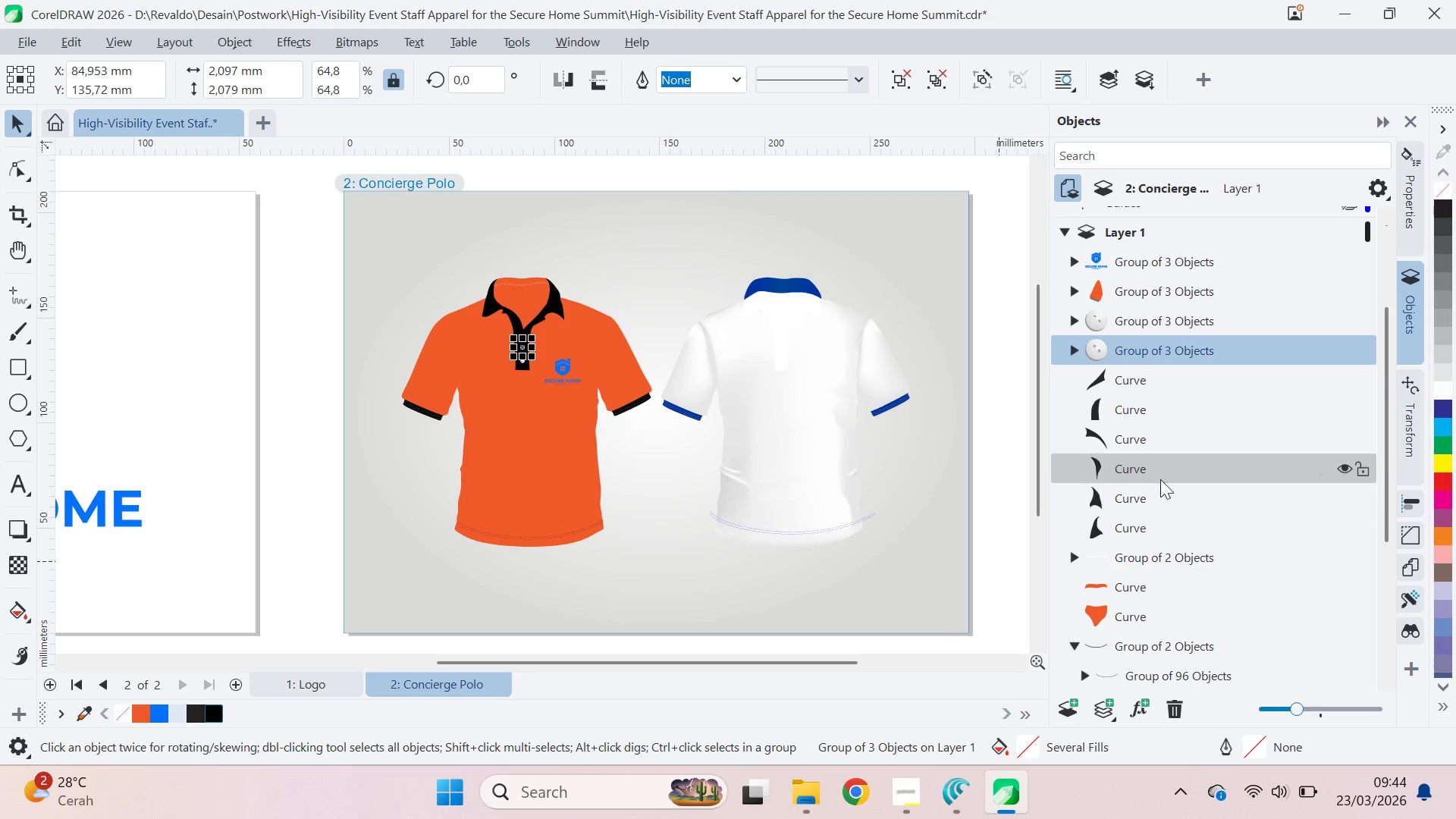 
left_click([1177, 551])
 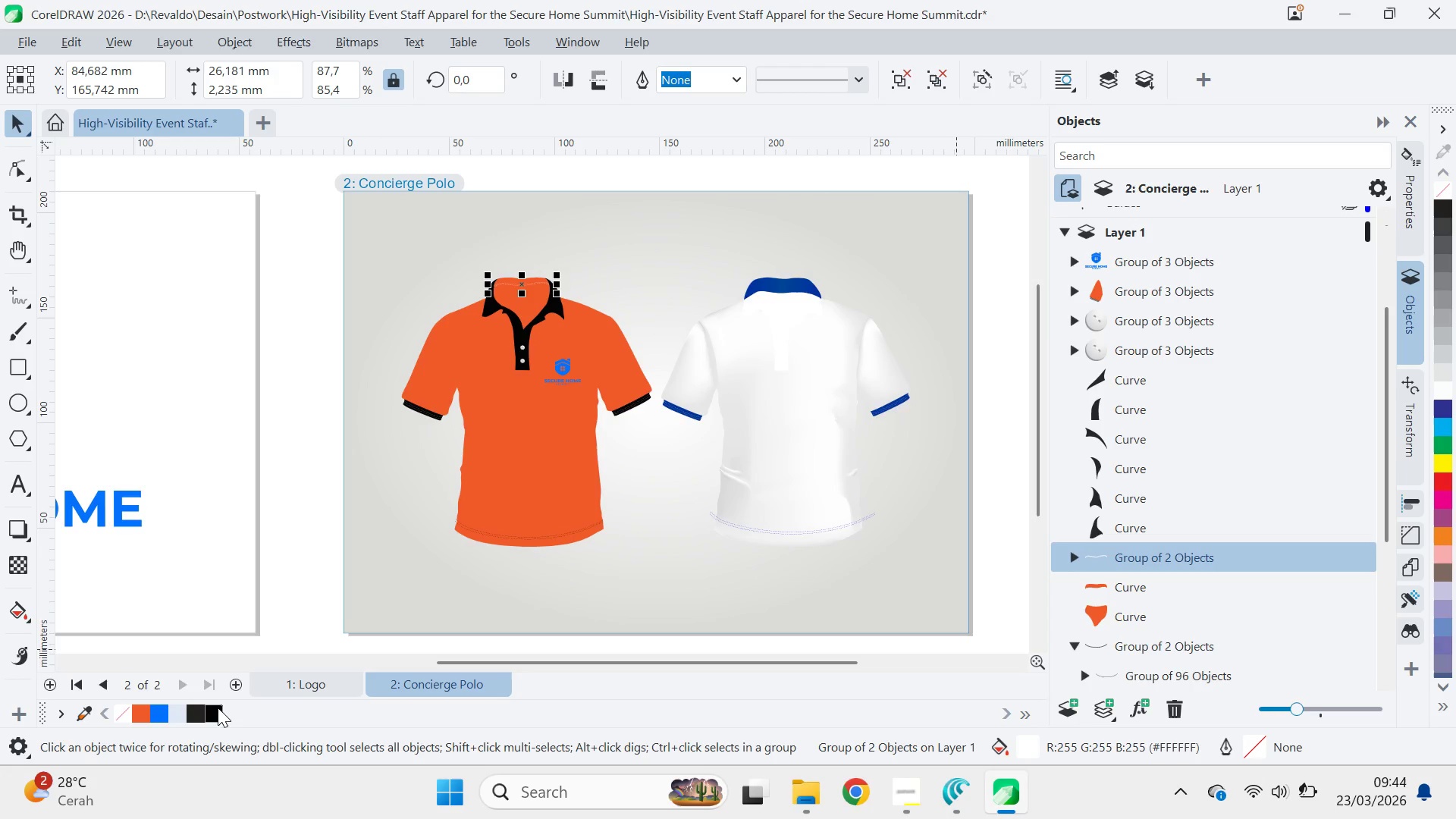 
left_click([217, 712])
 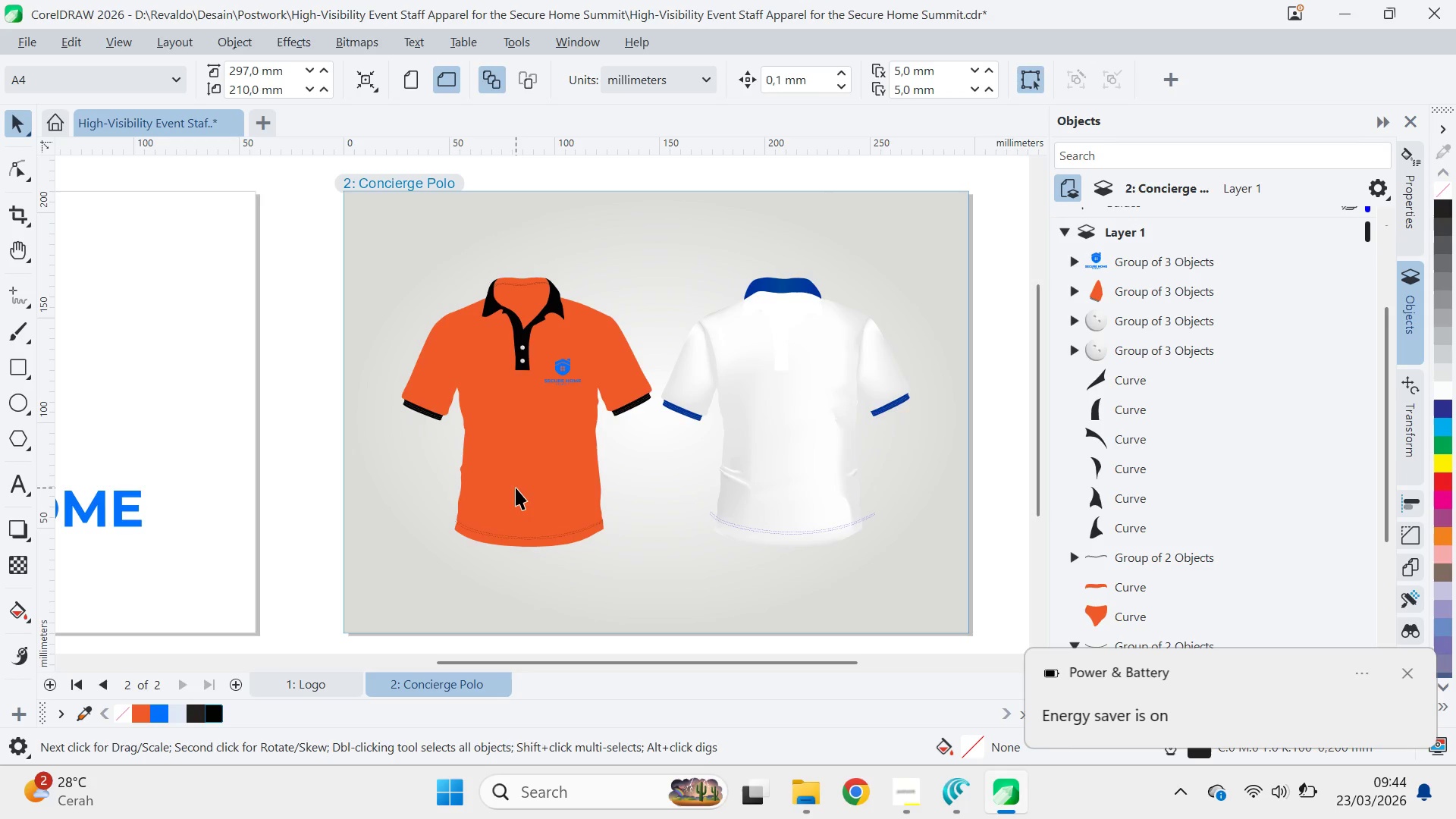 
wait(18.72)
 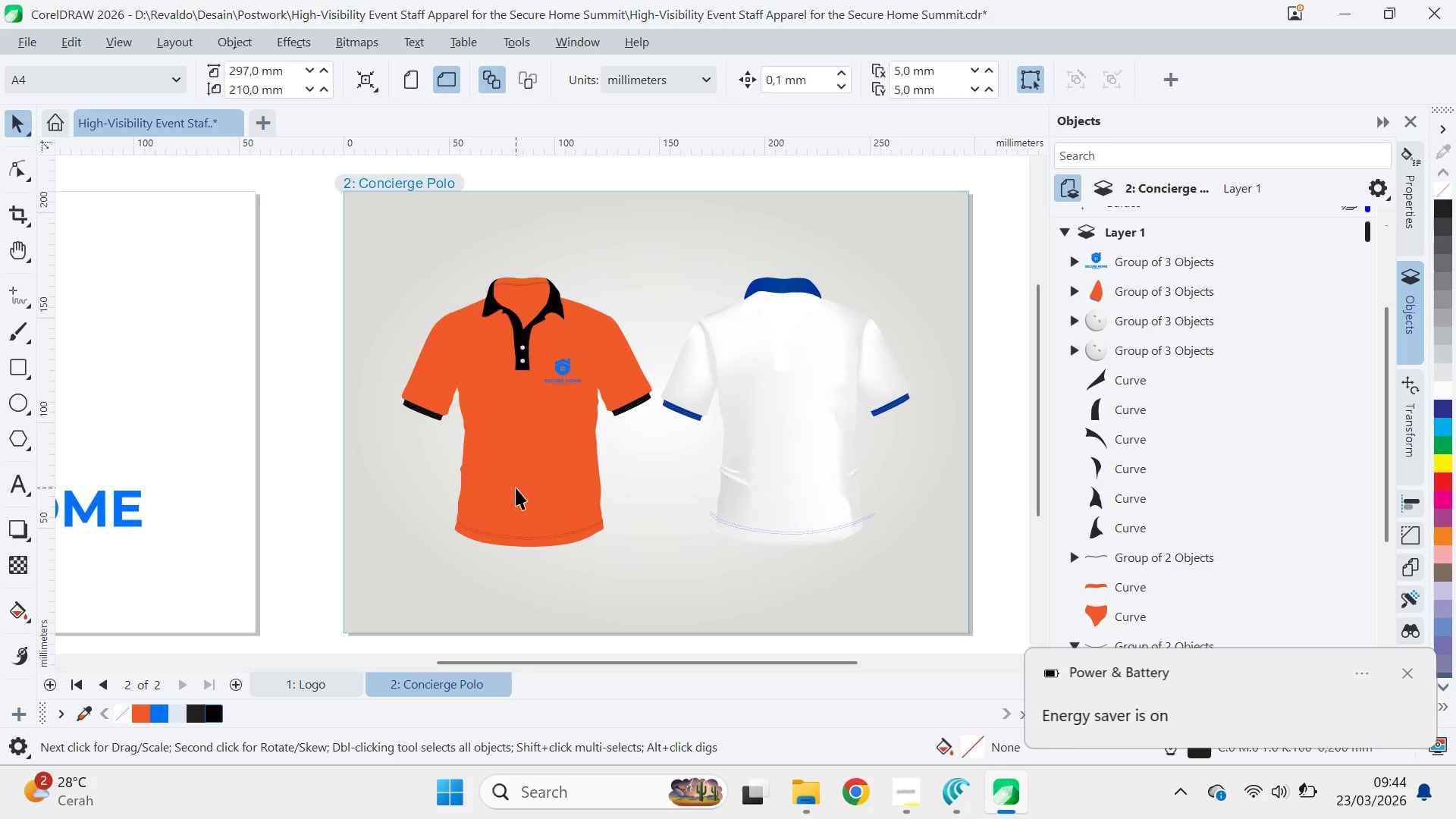 
key(Control+ControlLeft)
 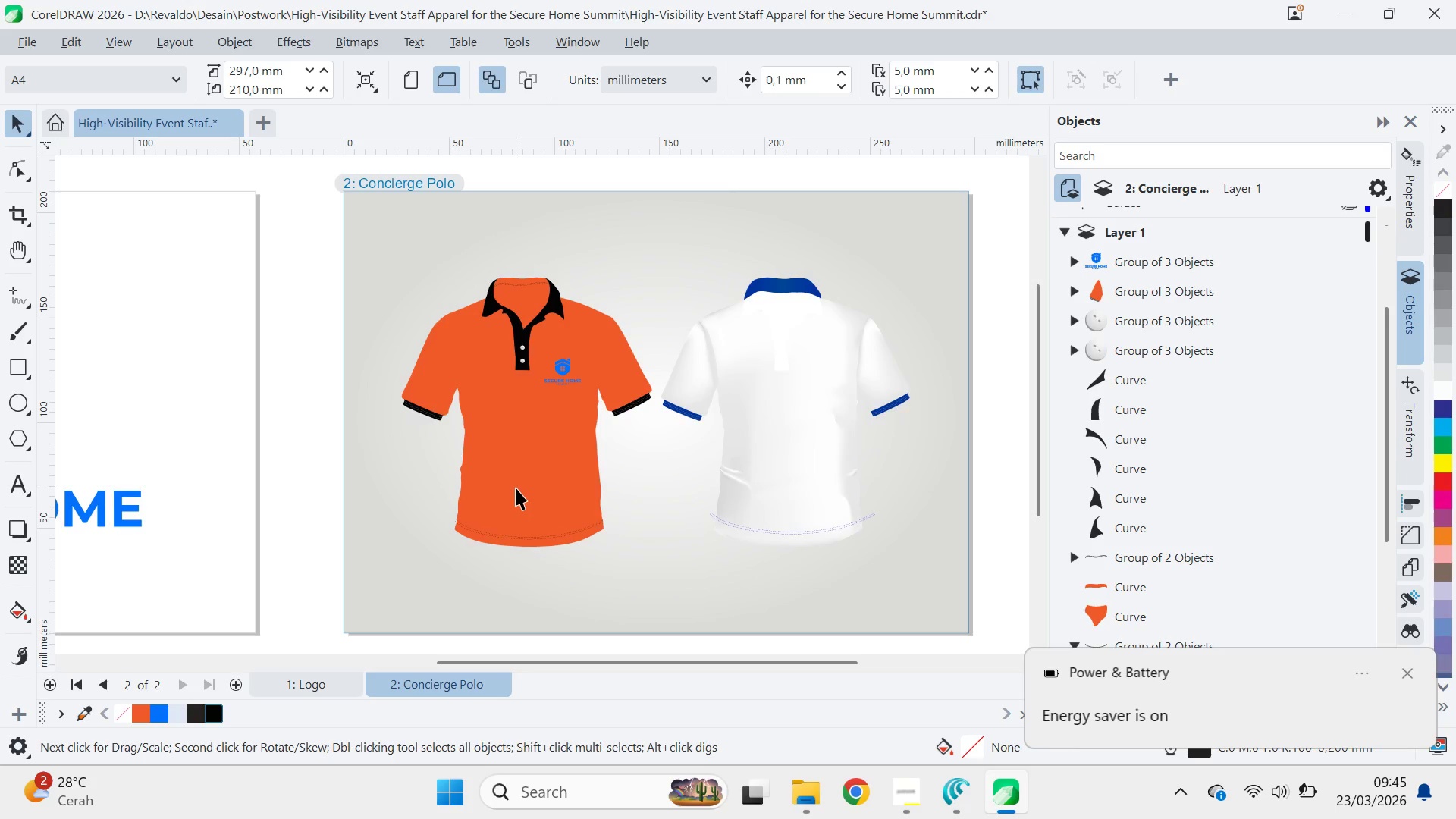 
key(Control+S)
 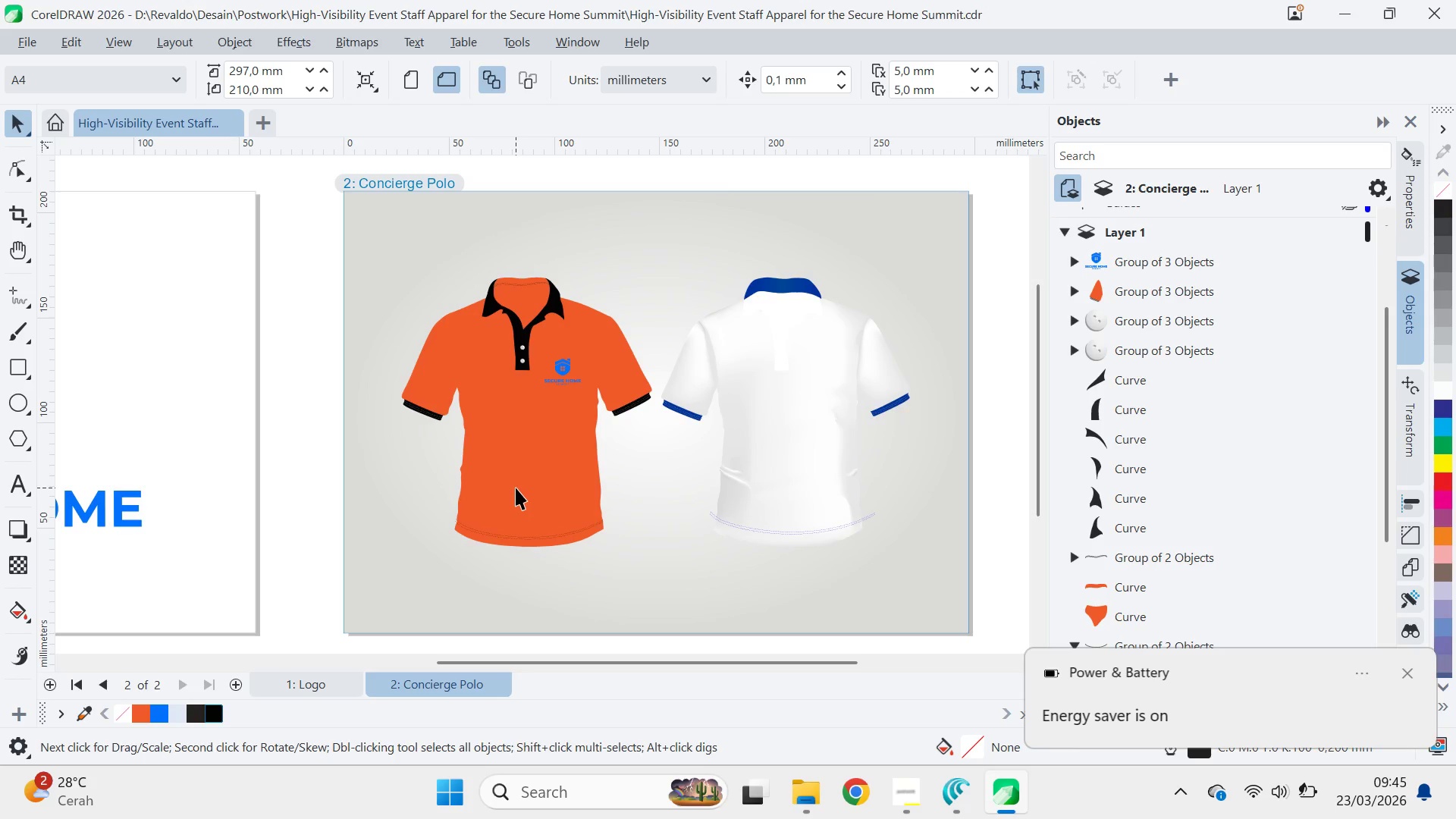 
wait(10.24)
 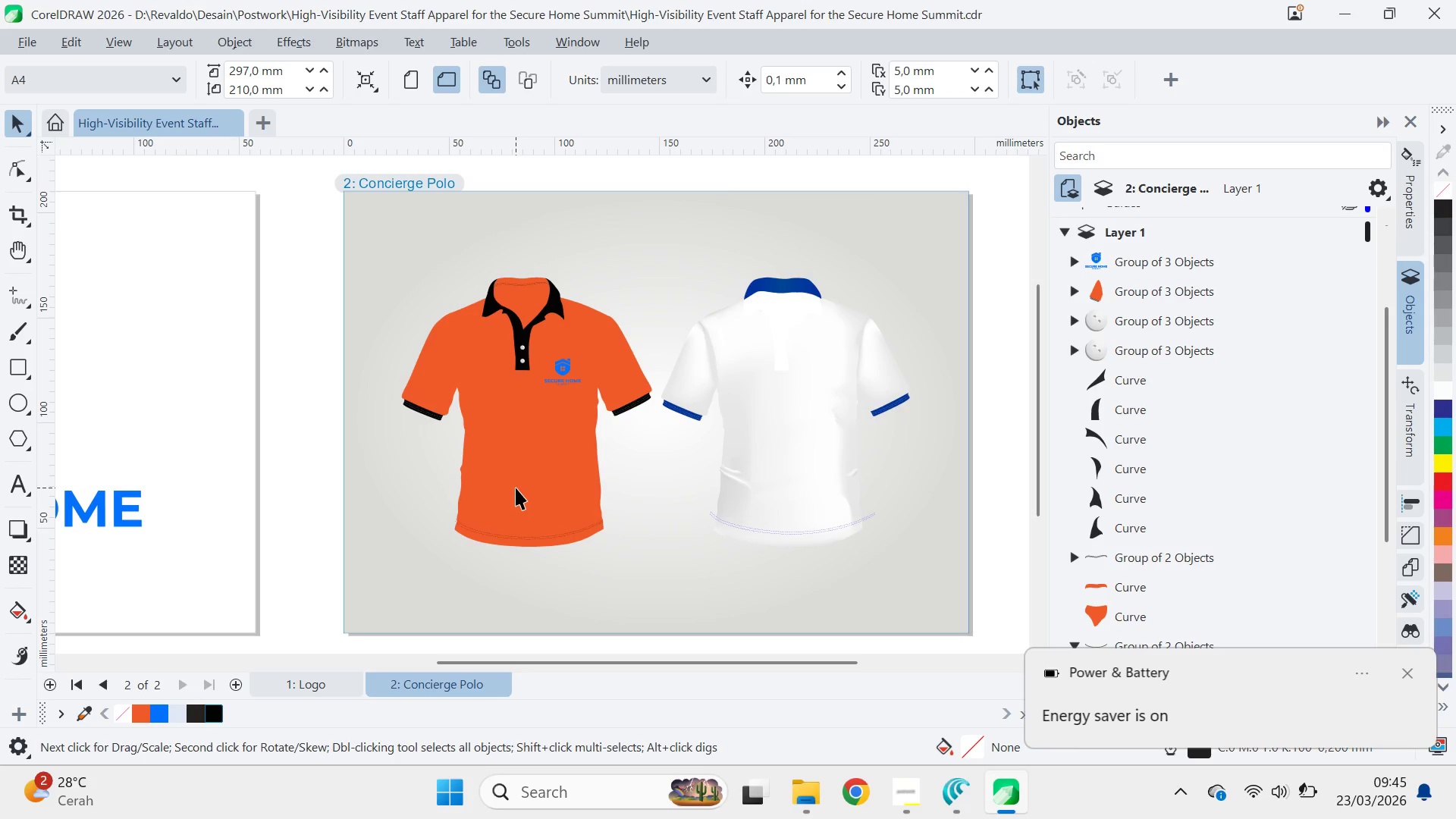 
left_click([960, 789])
 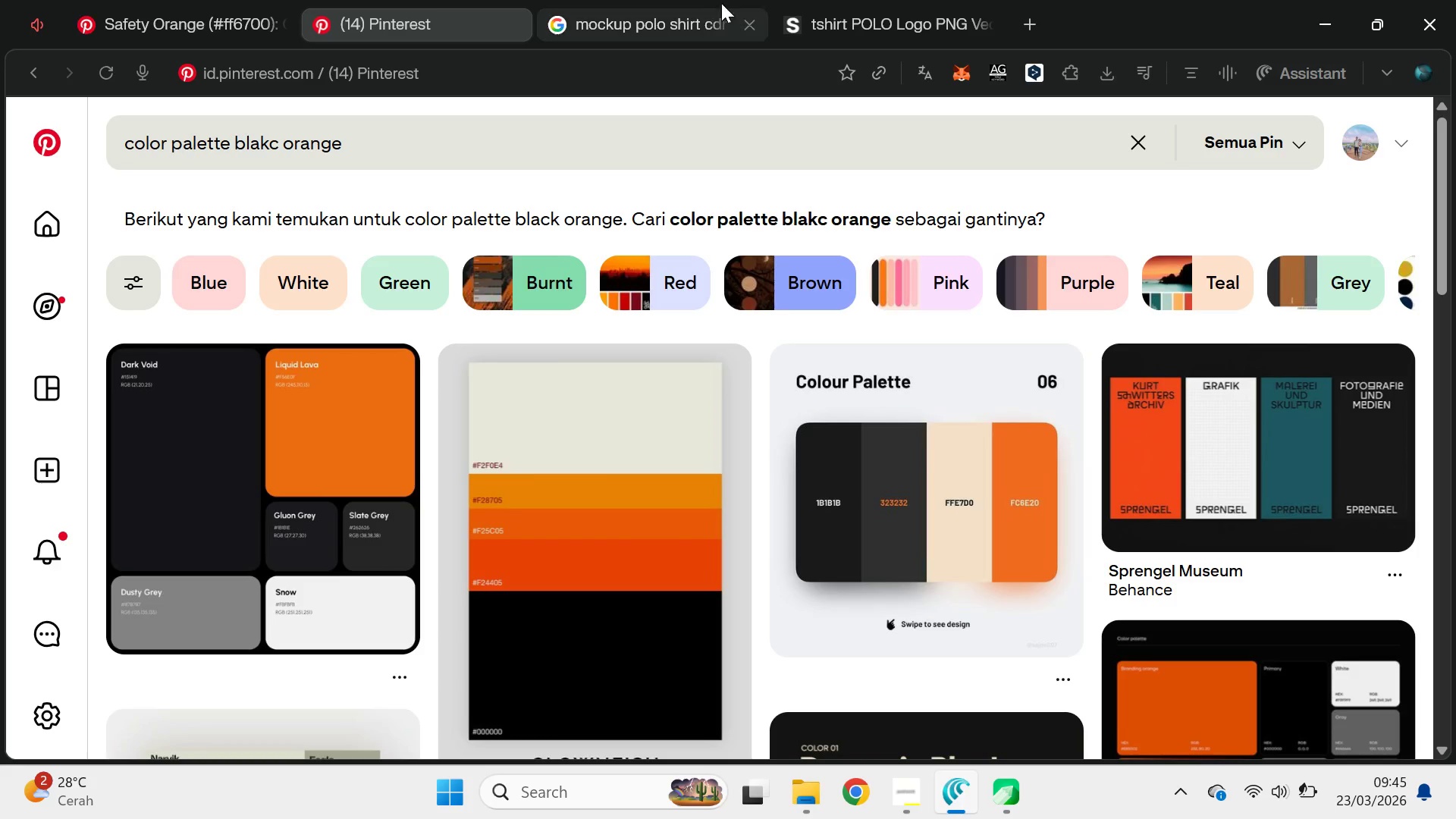 
left_click([711, 0])
 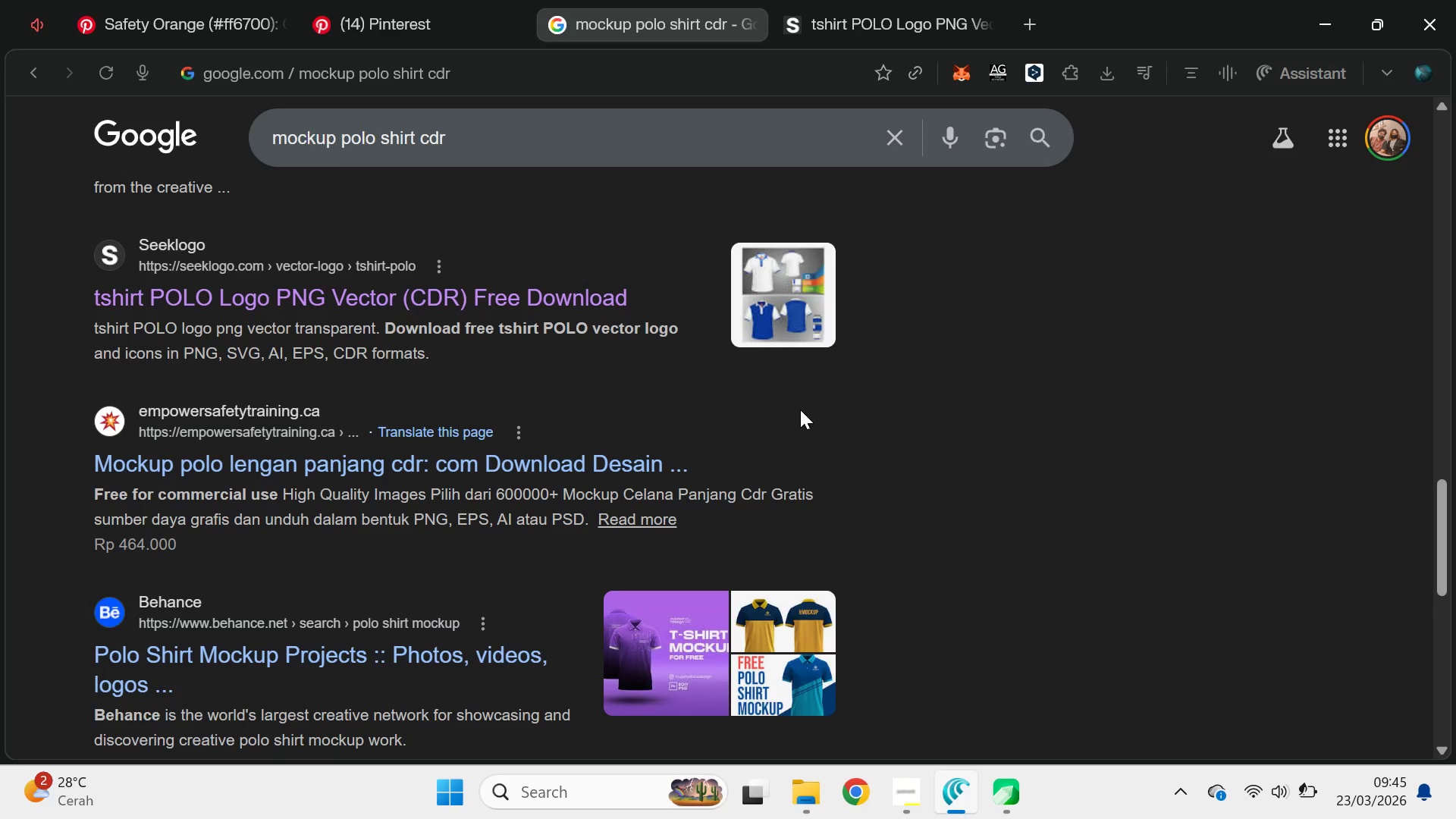 
scroll: coordinate [802, 406], scroll_direction: down, amount: 8.0
 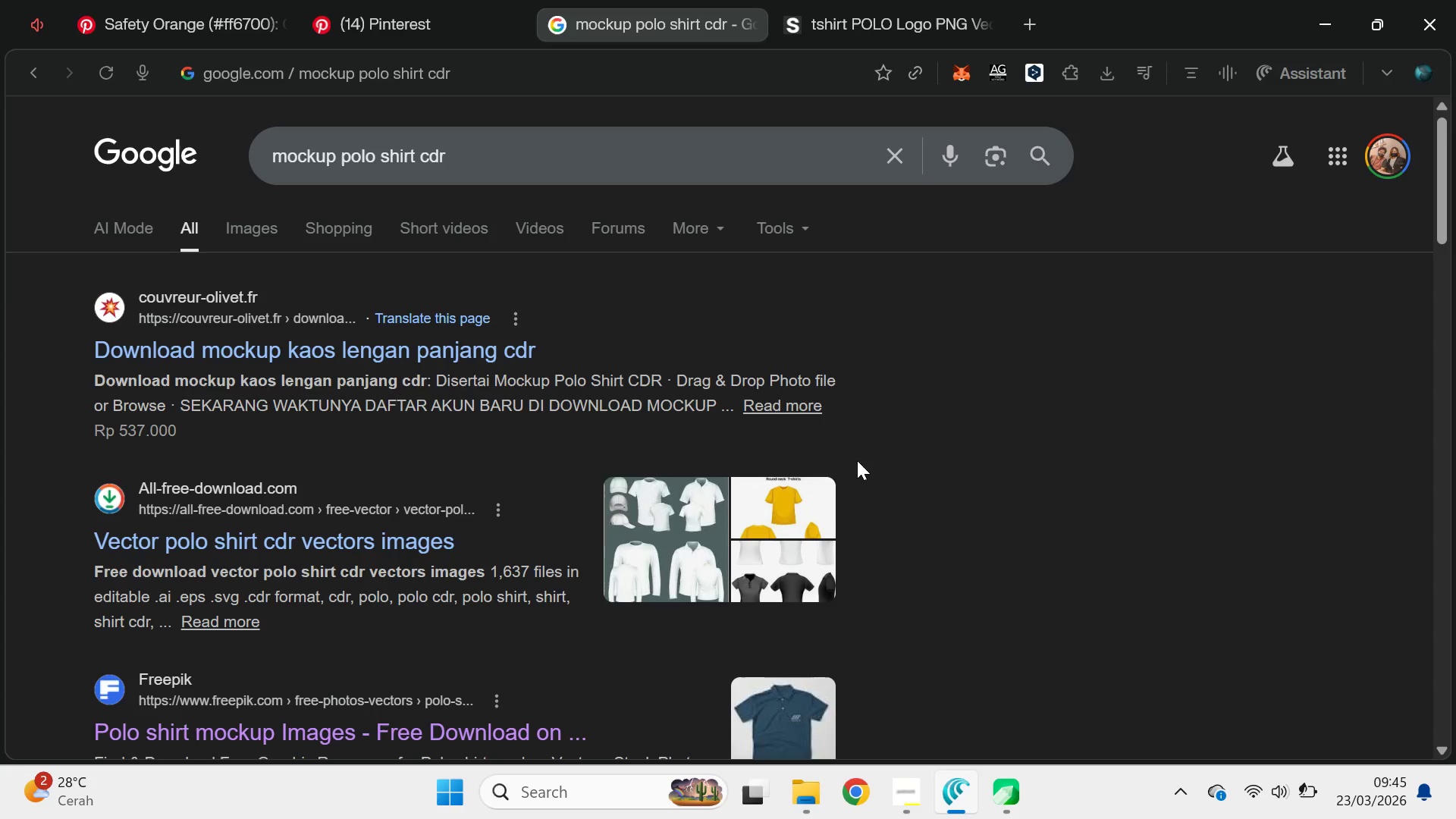 
wait(28.47)
 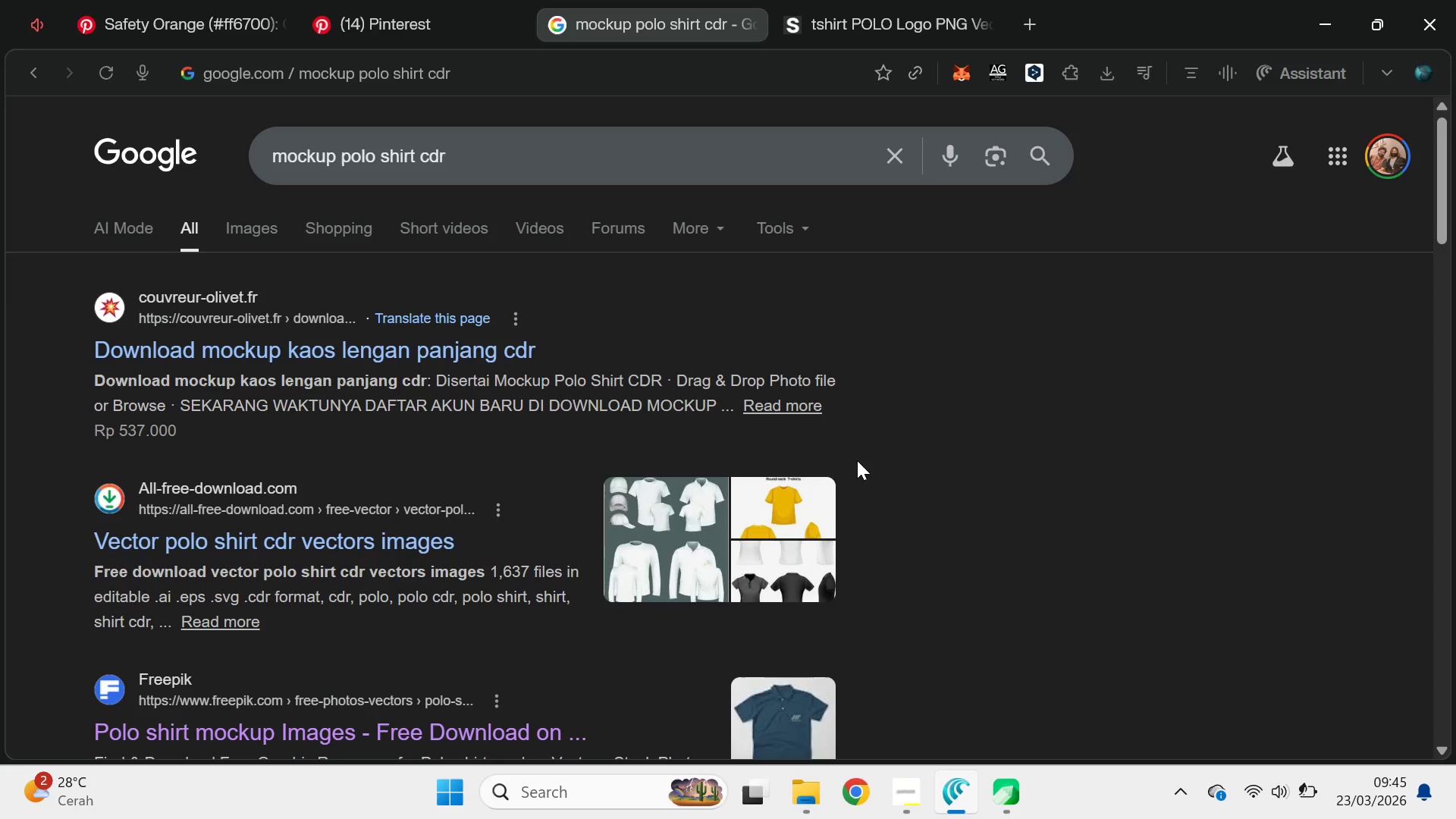 
scroll: coordinate [891, 421], scroll_direction: down, amount: 22.0
 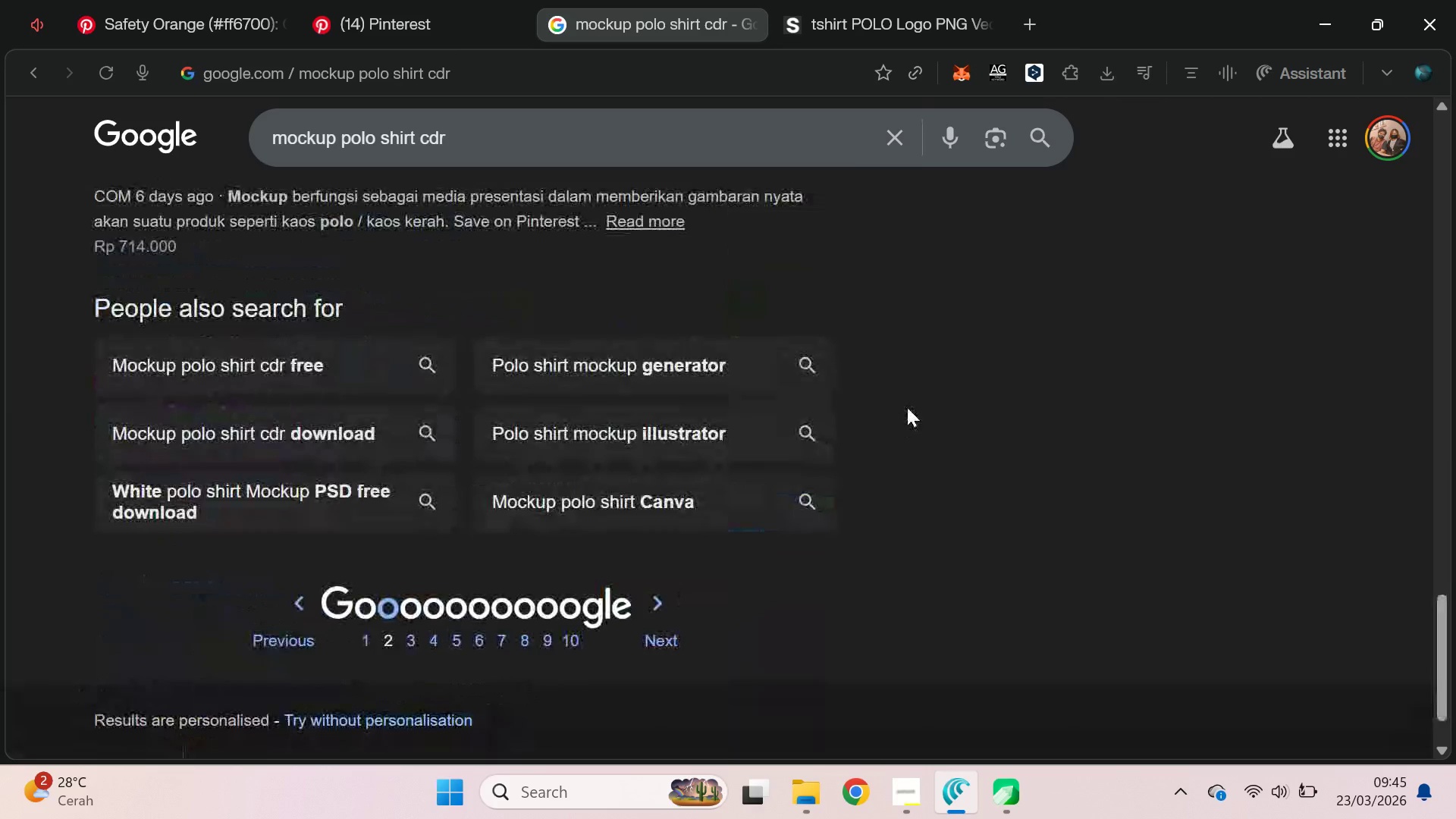 
scroll: coordinate [907, 407], scroll_direction: up, amount: 4.0
 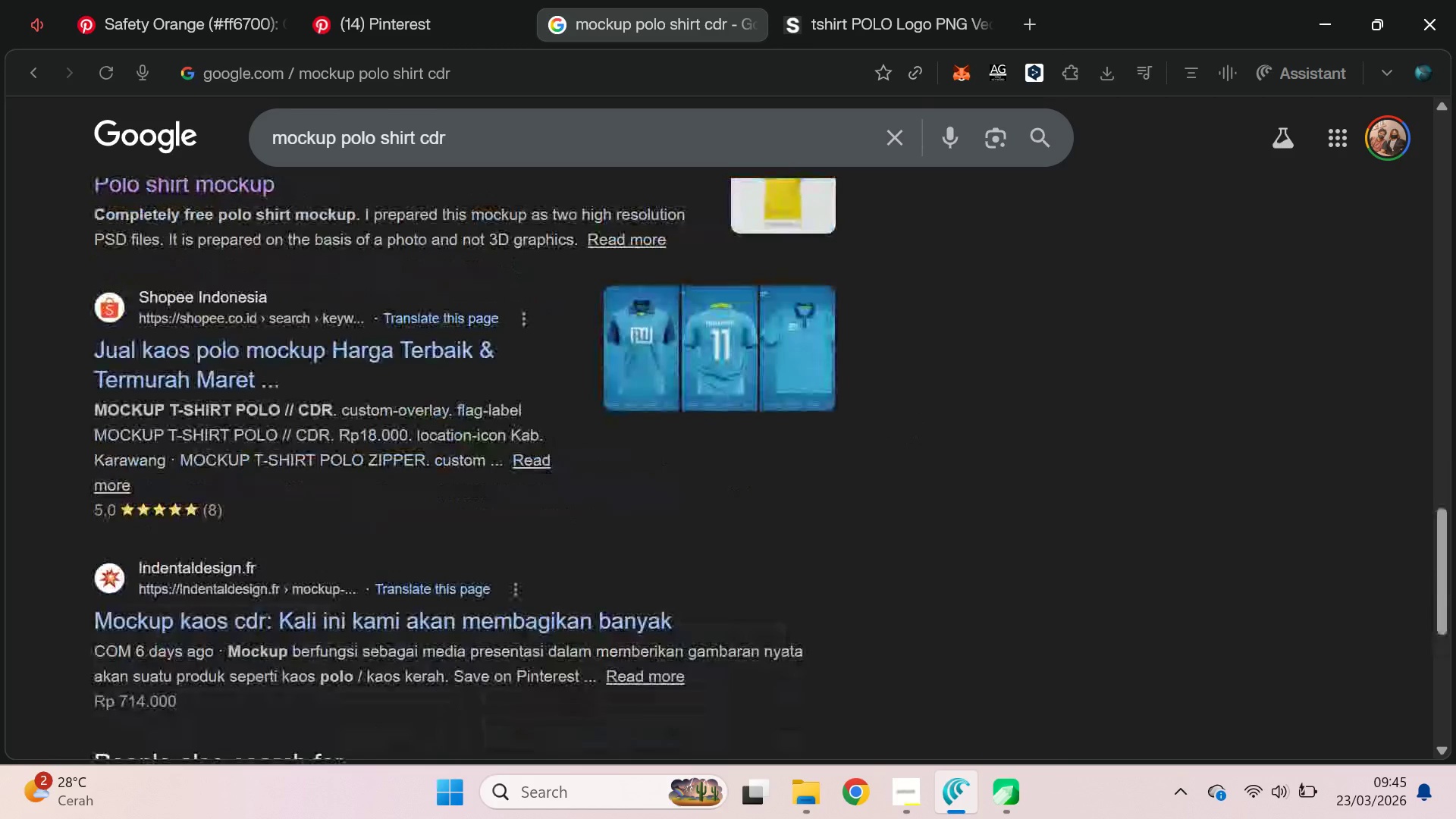 
left_click_drag(start_coordinate=[1455, 573], to_coordinate=[1448, 556])
 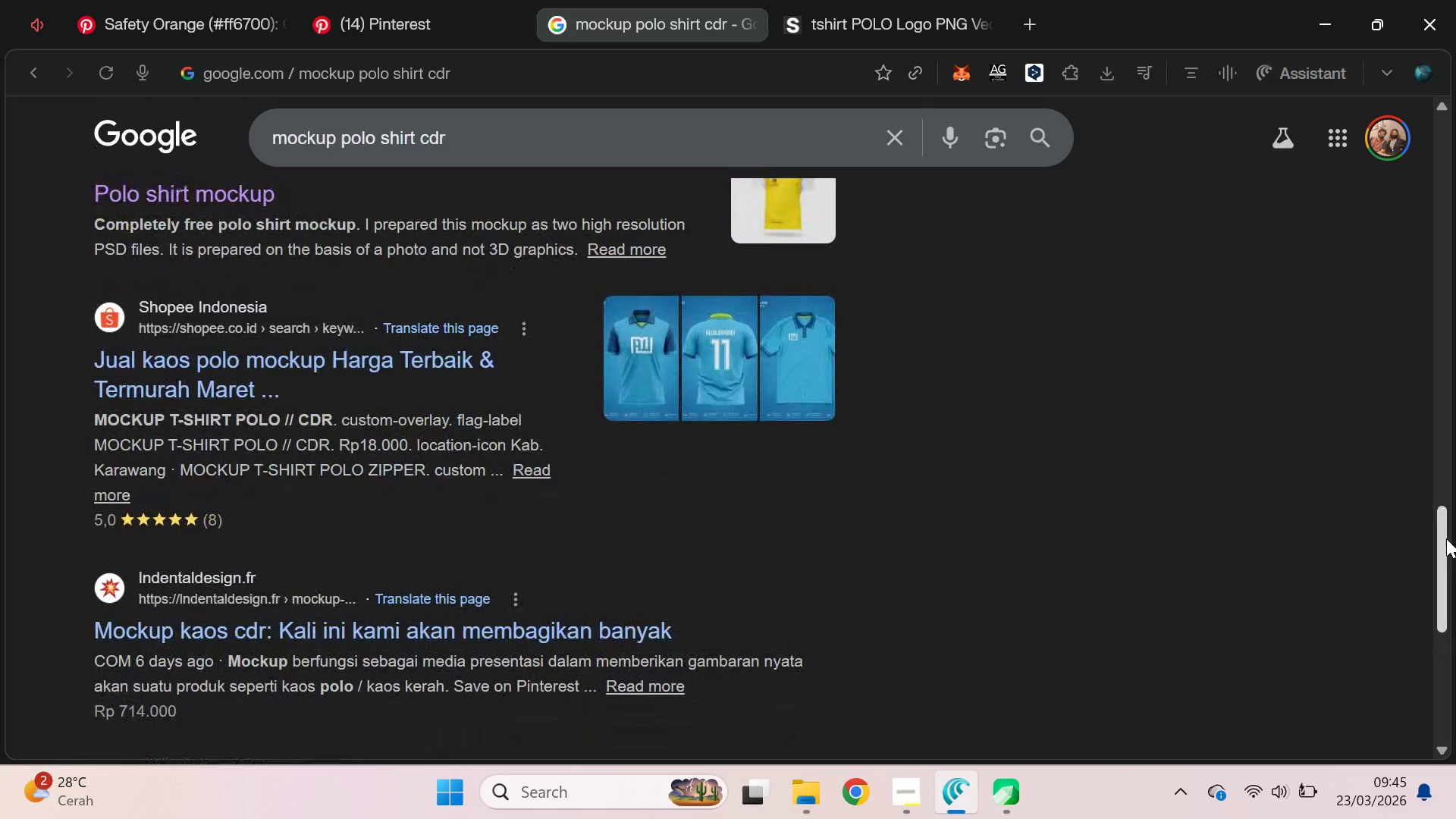 
left_click_drag(start_coordinate=[1445, 548], to_coordinate=[1448, 193])
 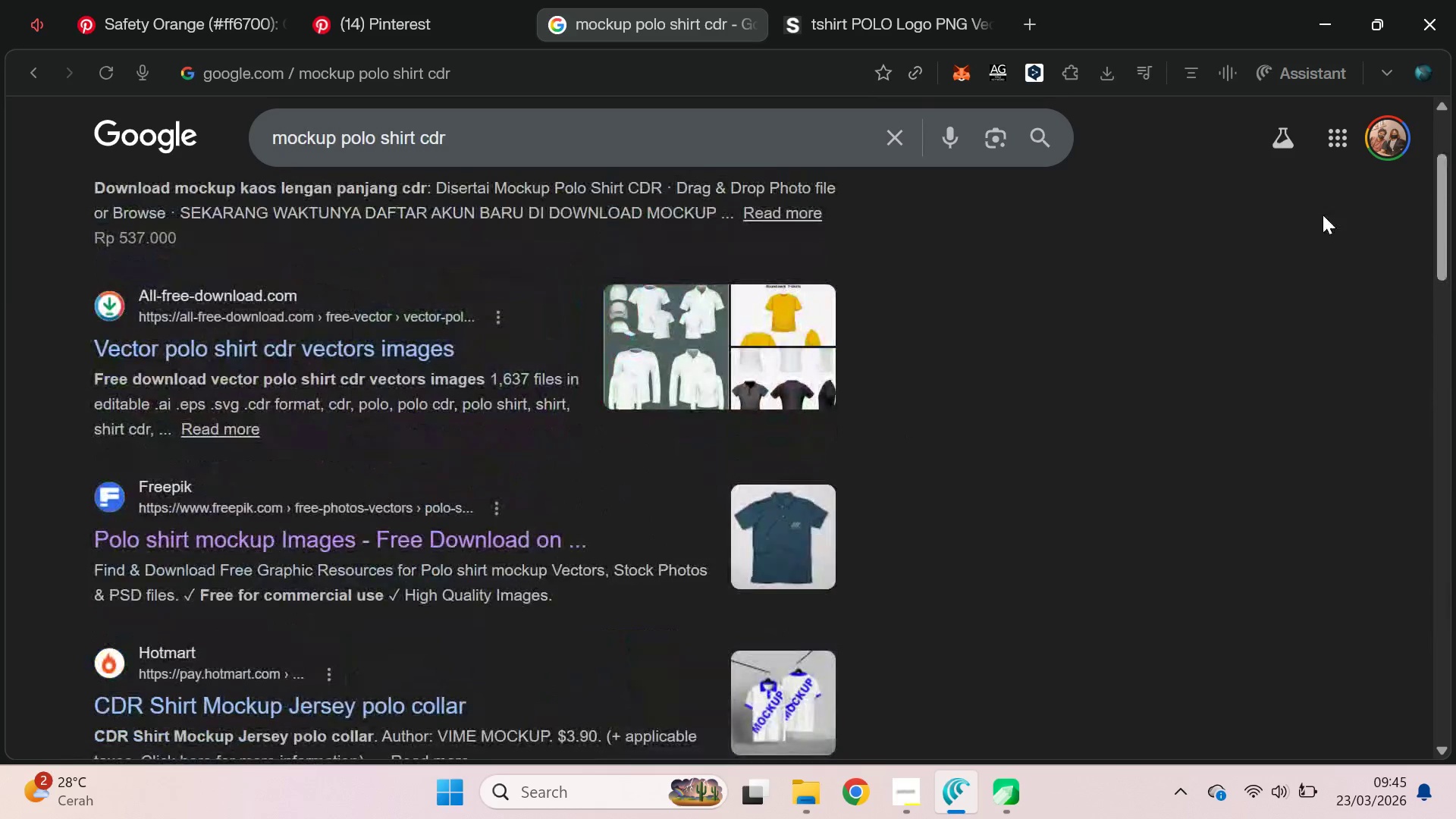 
key(VolumeUp)
 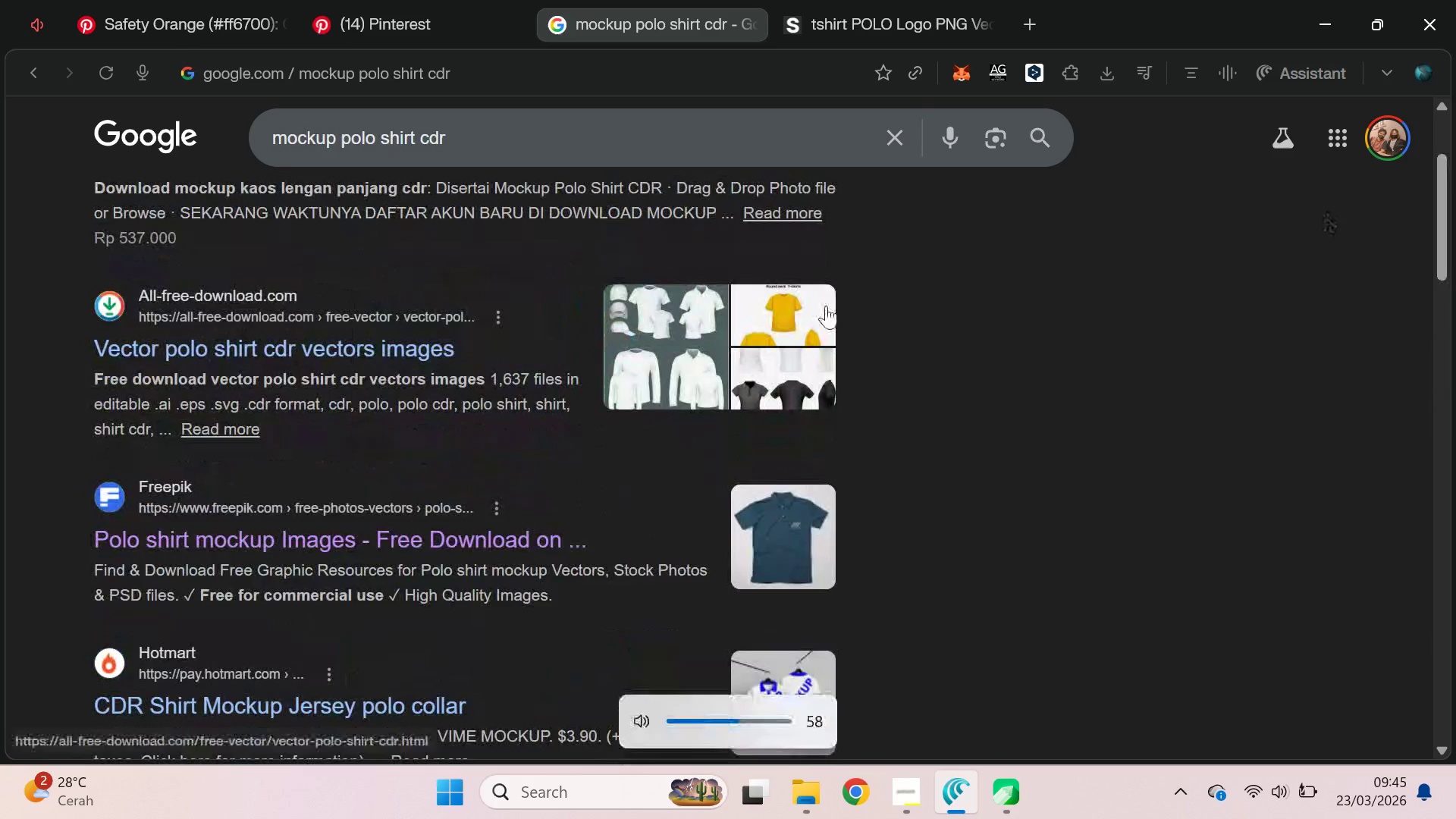 
scroll: coordinate [249, 228], scroll_direction: up, amount: 4.0
 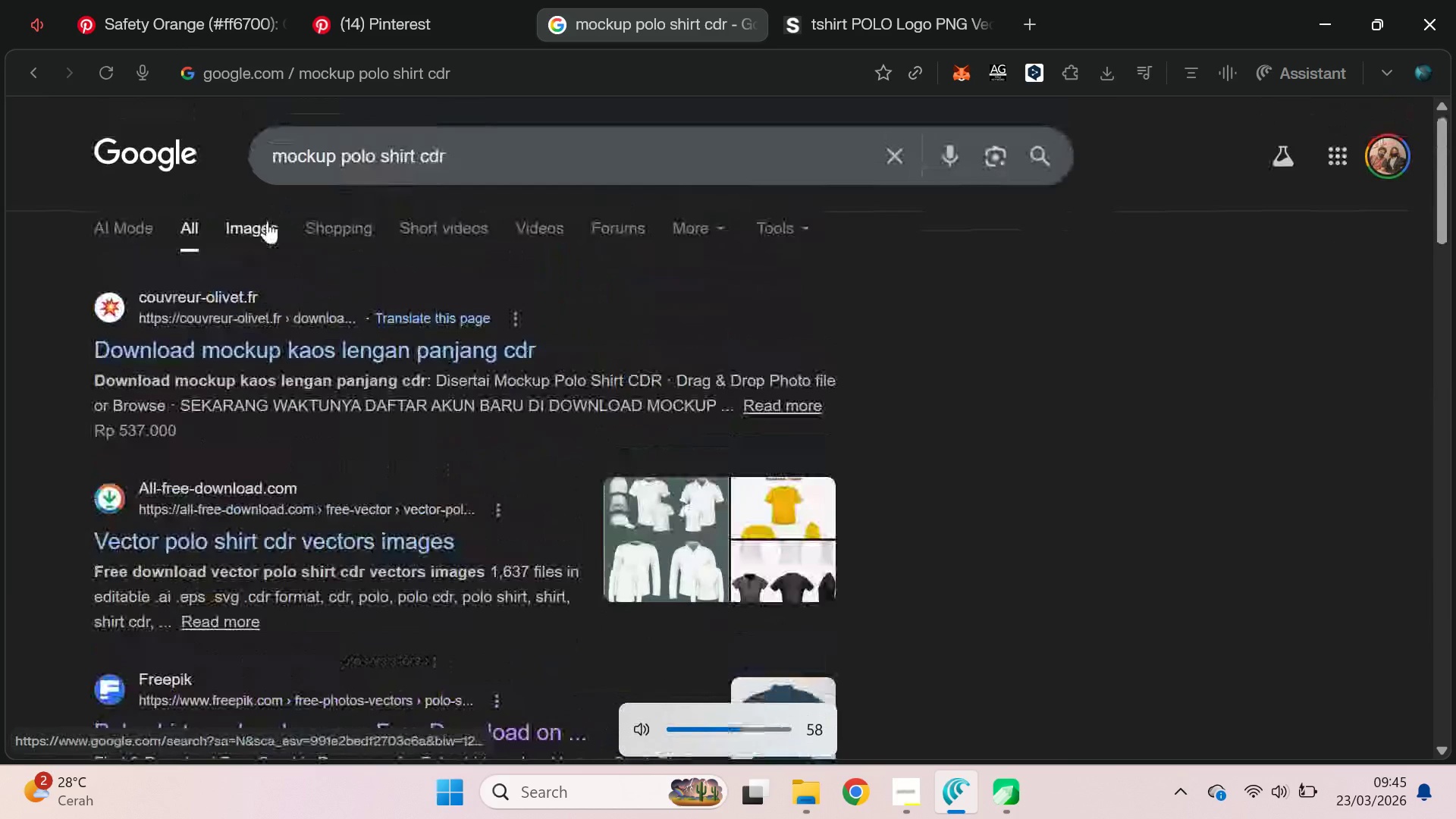 
left_click([267, 223])
 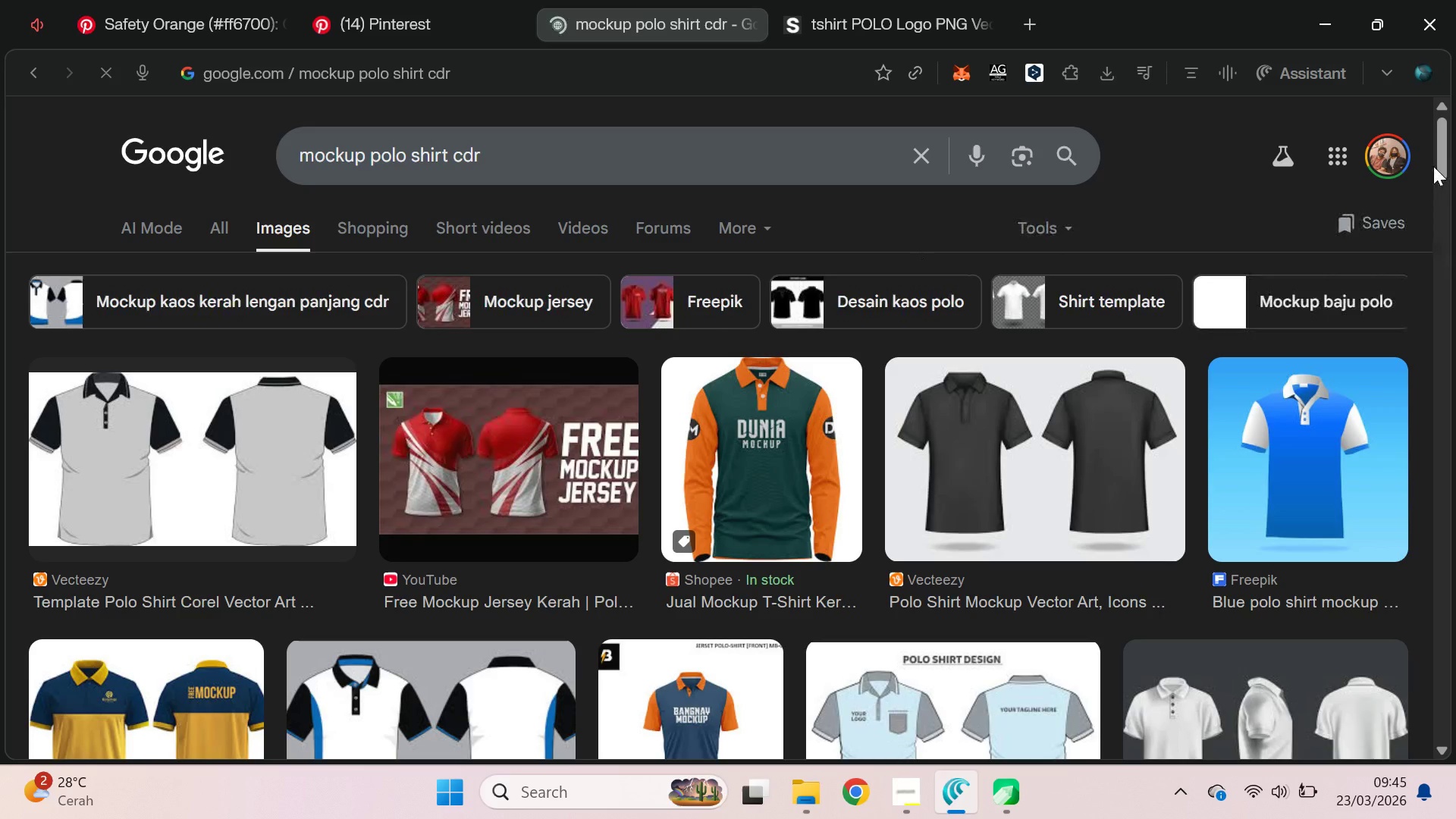 
left_click_drag(start_coordinate=[1444, 144], to_coordinate=[1438, 187])
 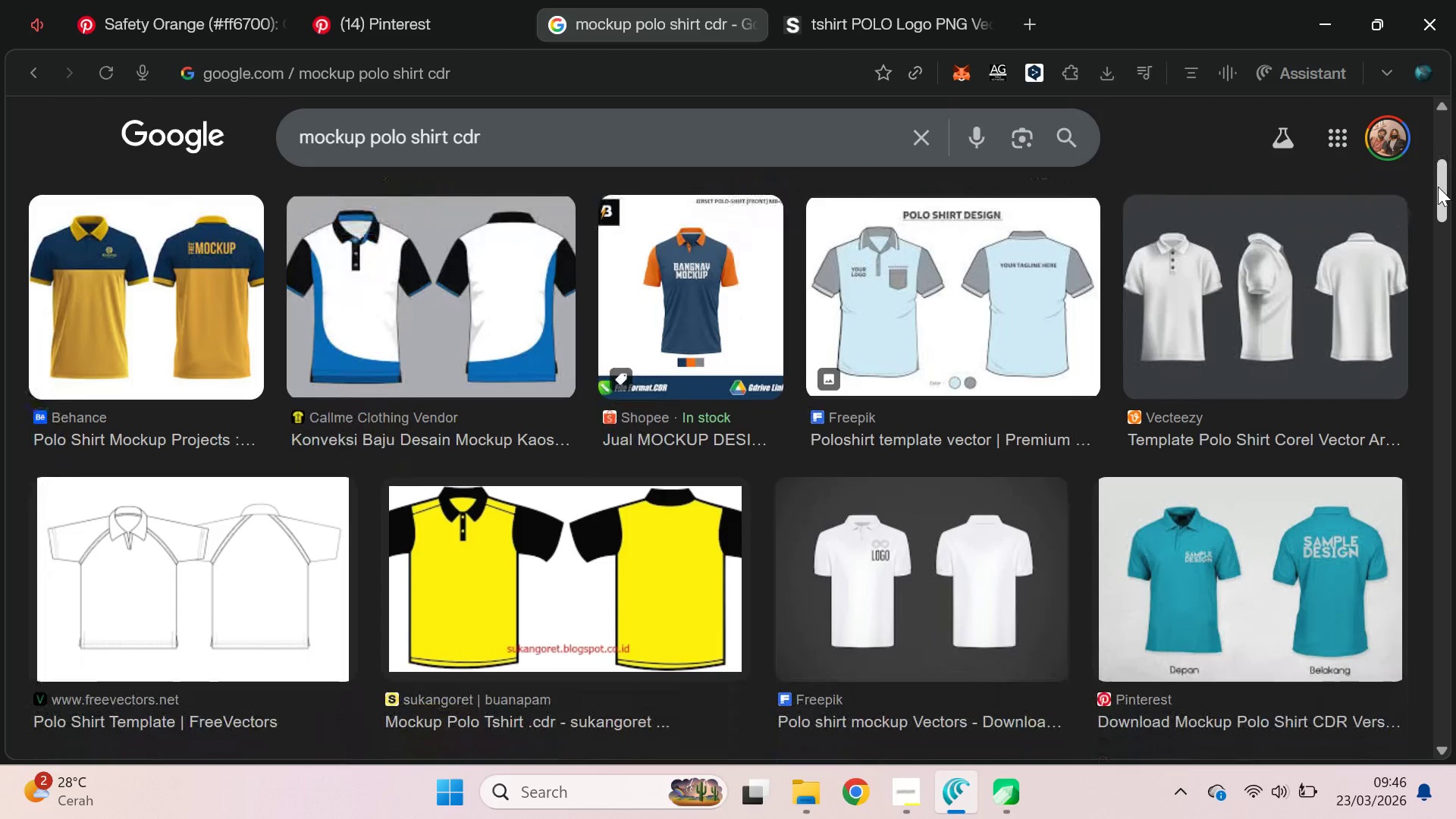 
left_click([1438, 187])
 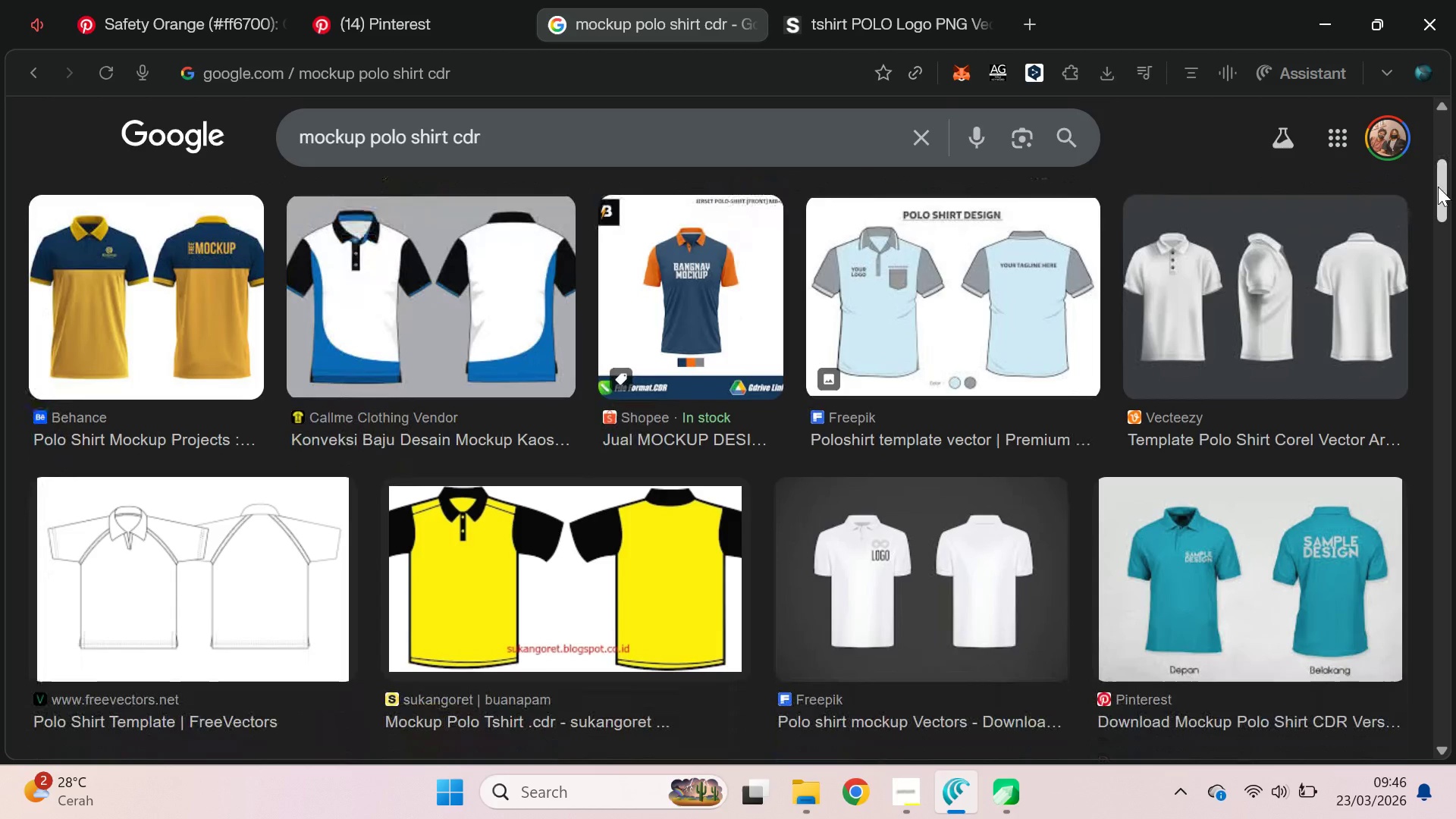 
wait(8.86)
 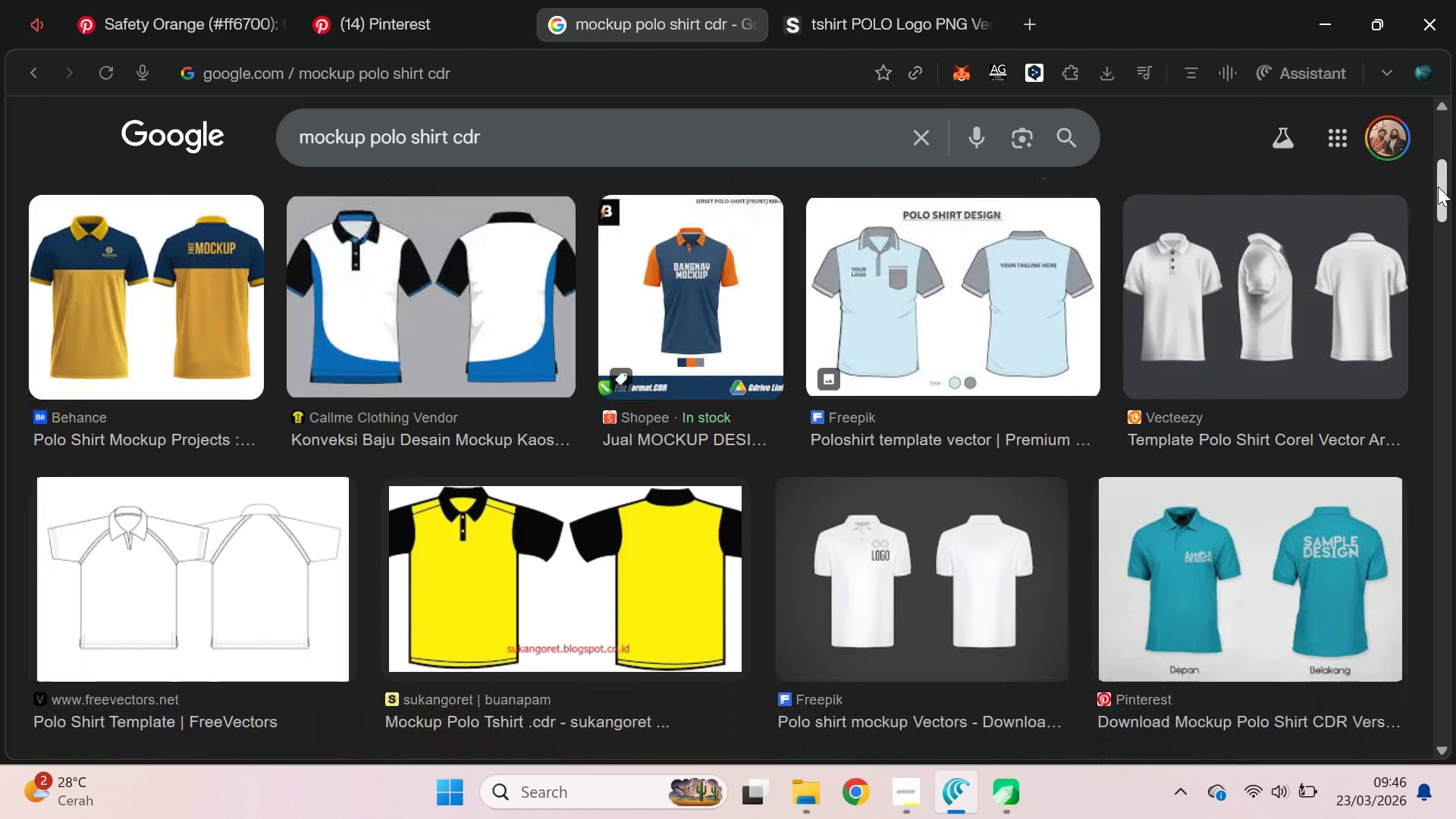 
left_click([1055, 322])
 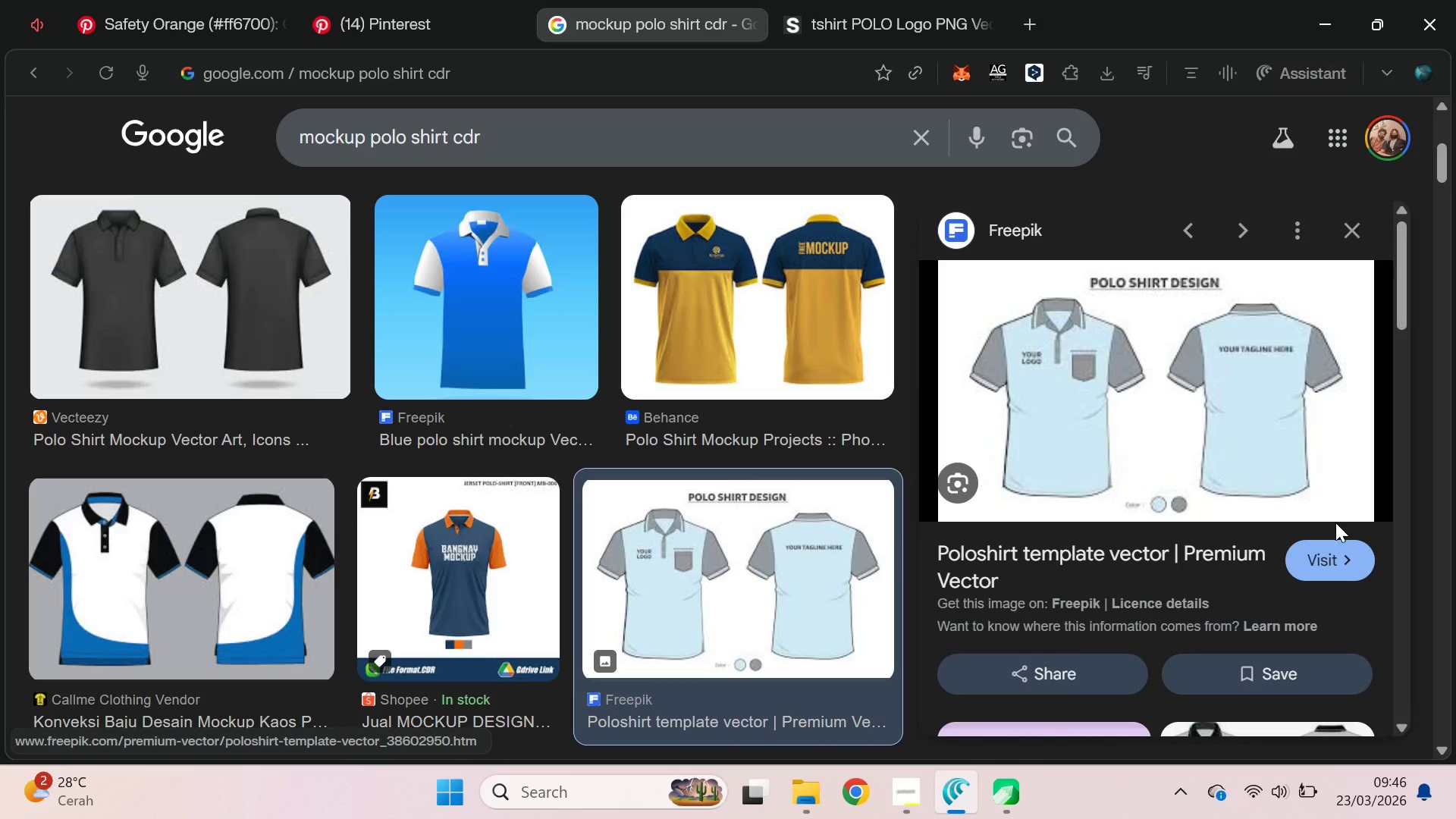 
hold_key(key=ControlLeft, duration=0.44)
 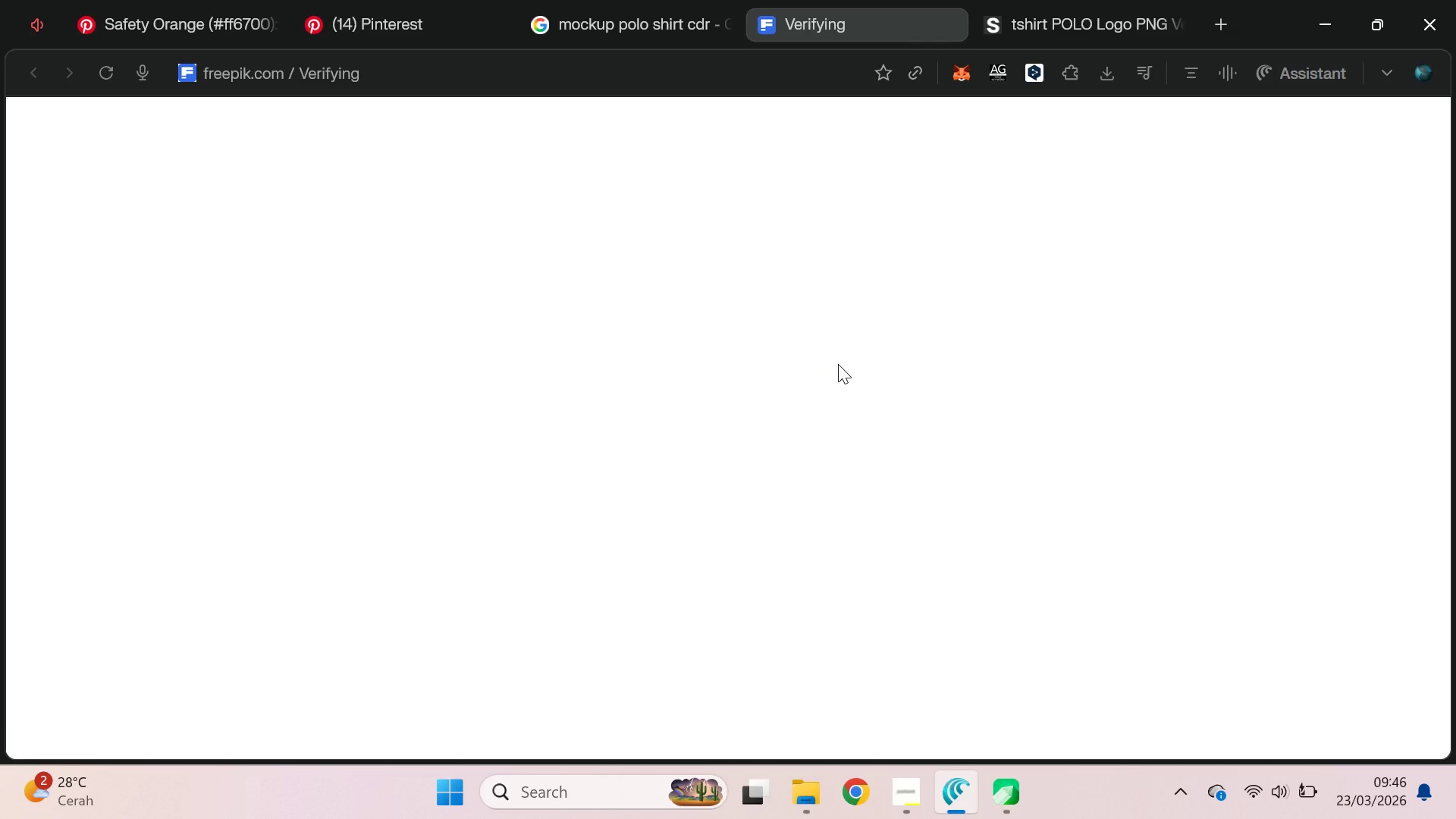 
wait(9.56)
 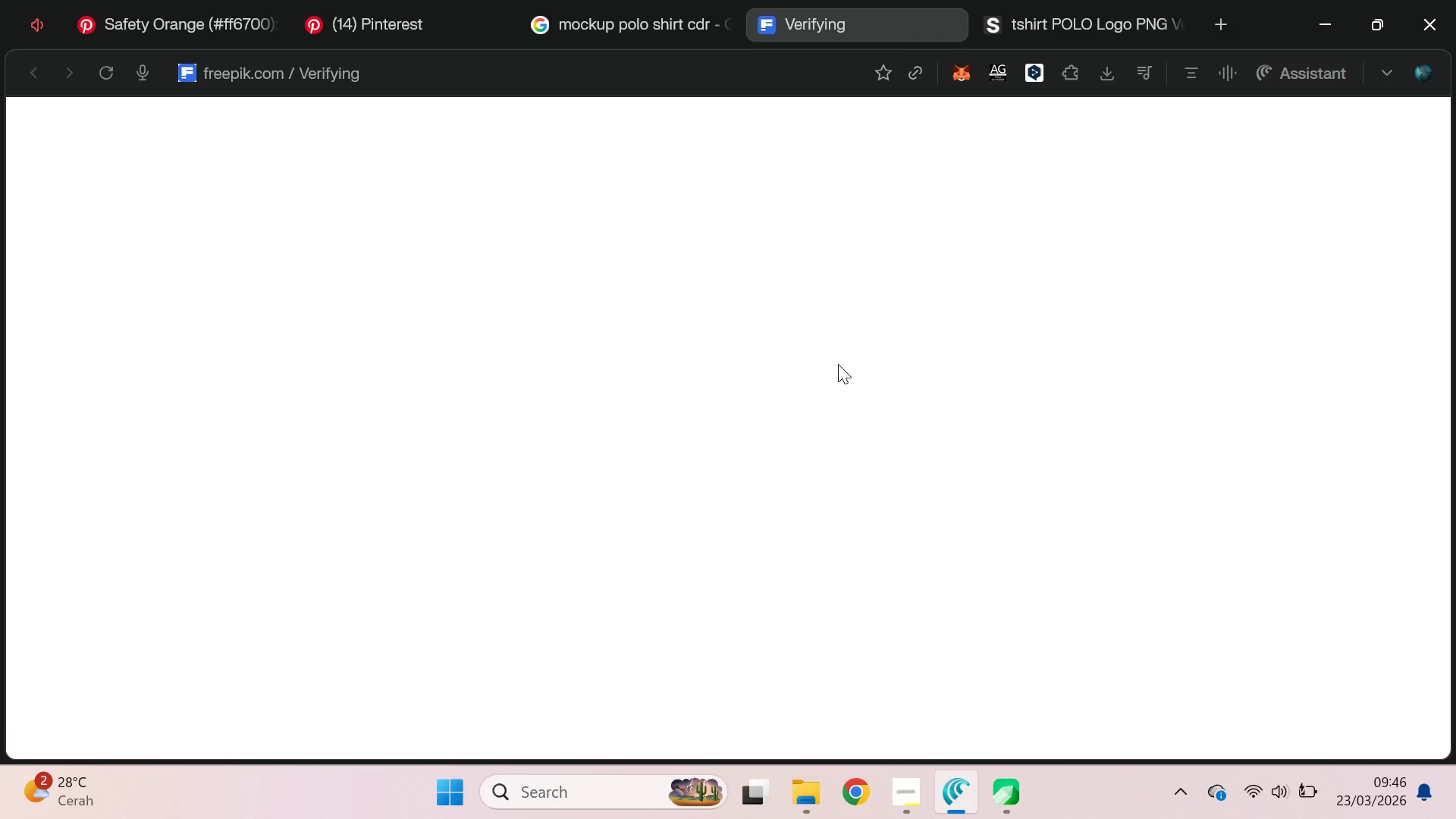 
scroll: coordinate [845, 391], scroll_direction: none, amount: 0.0
 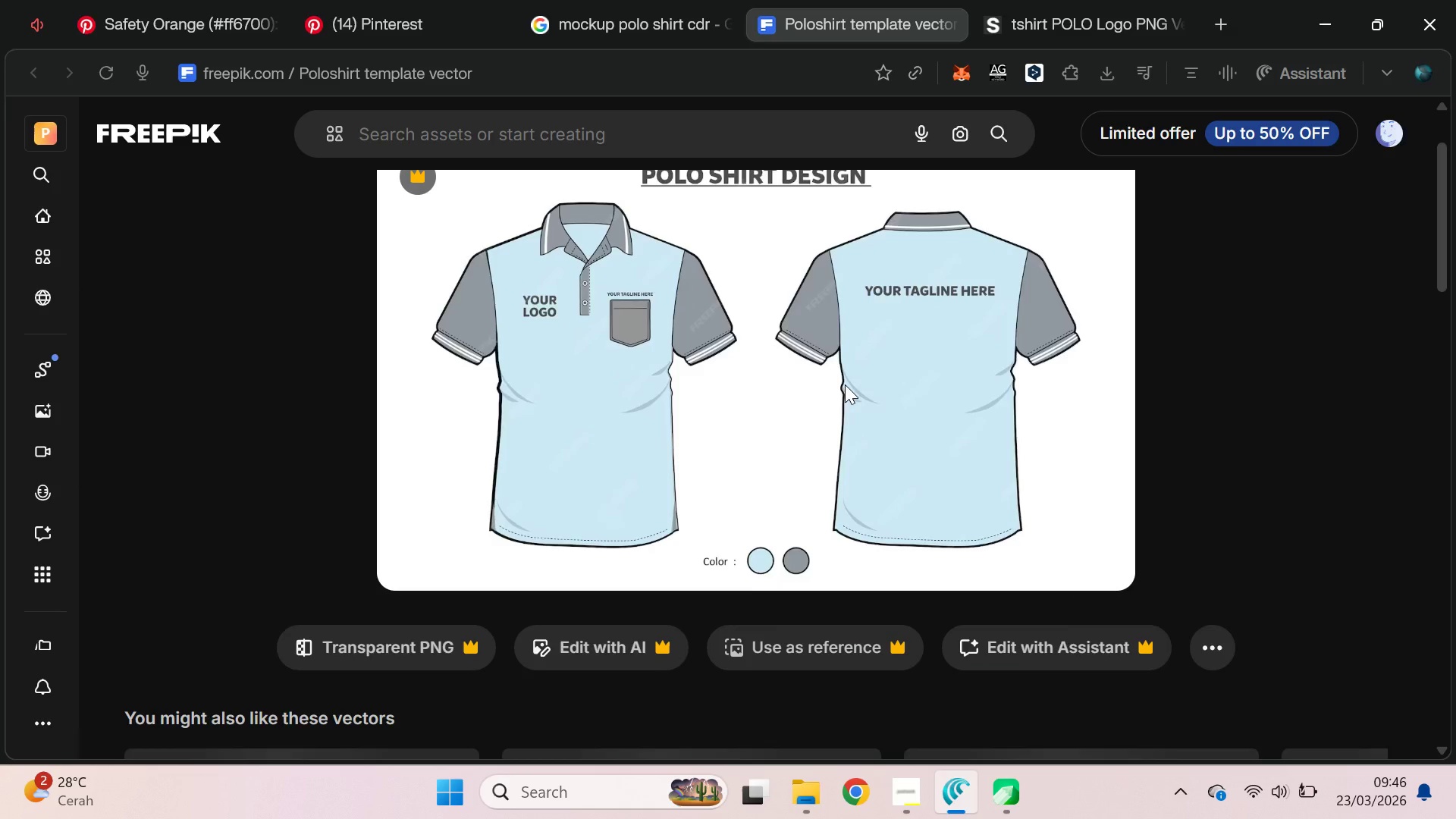 
scroll: coordinate [970, 410], scroll_direction: down, amount: 14.0
 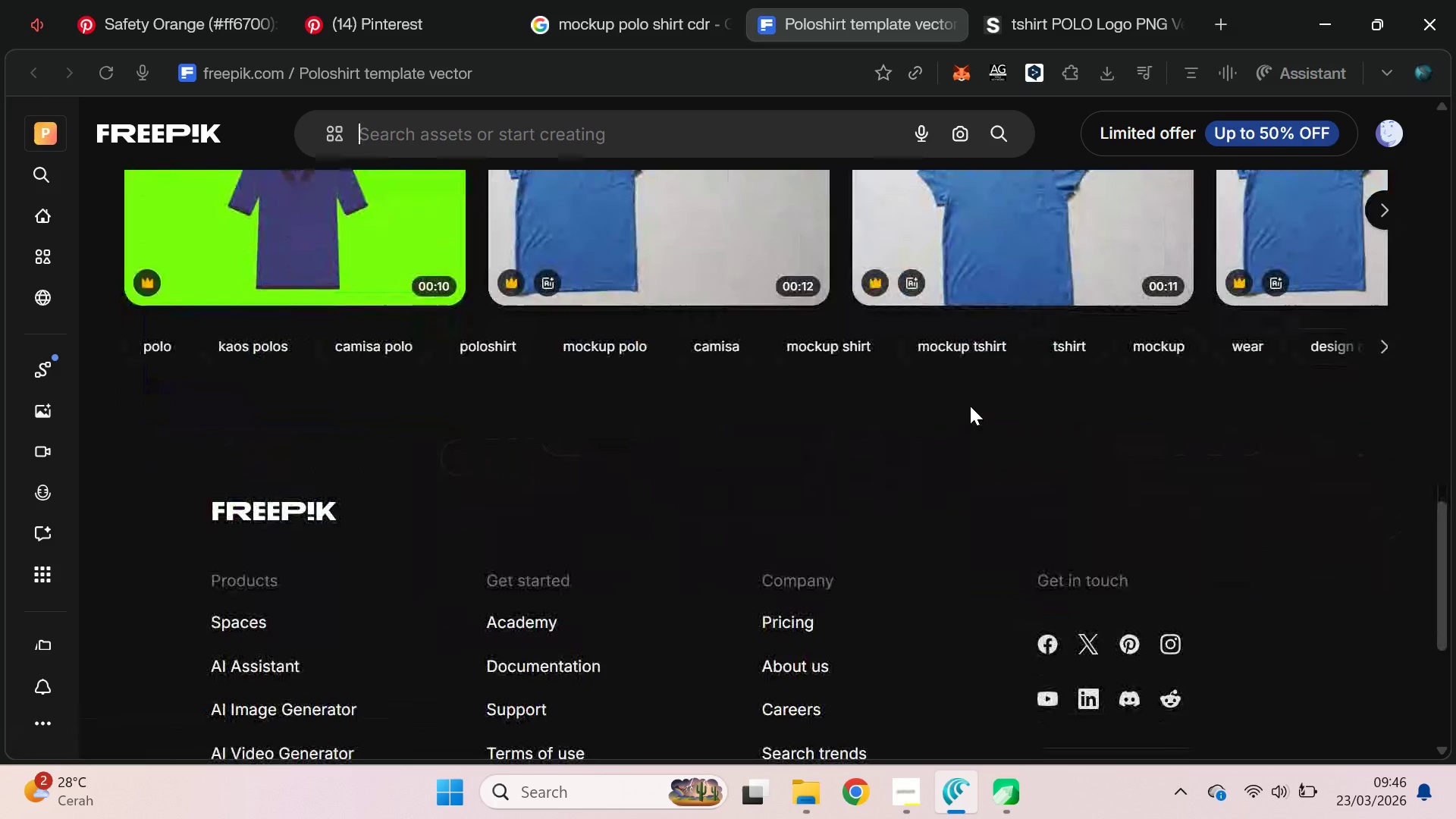 
scroll: coordinate [969, 405], scroll_direction: up, amount: 3.0
 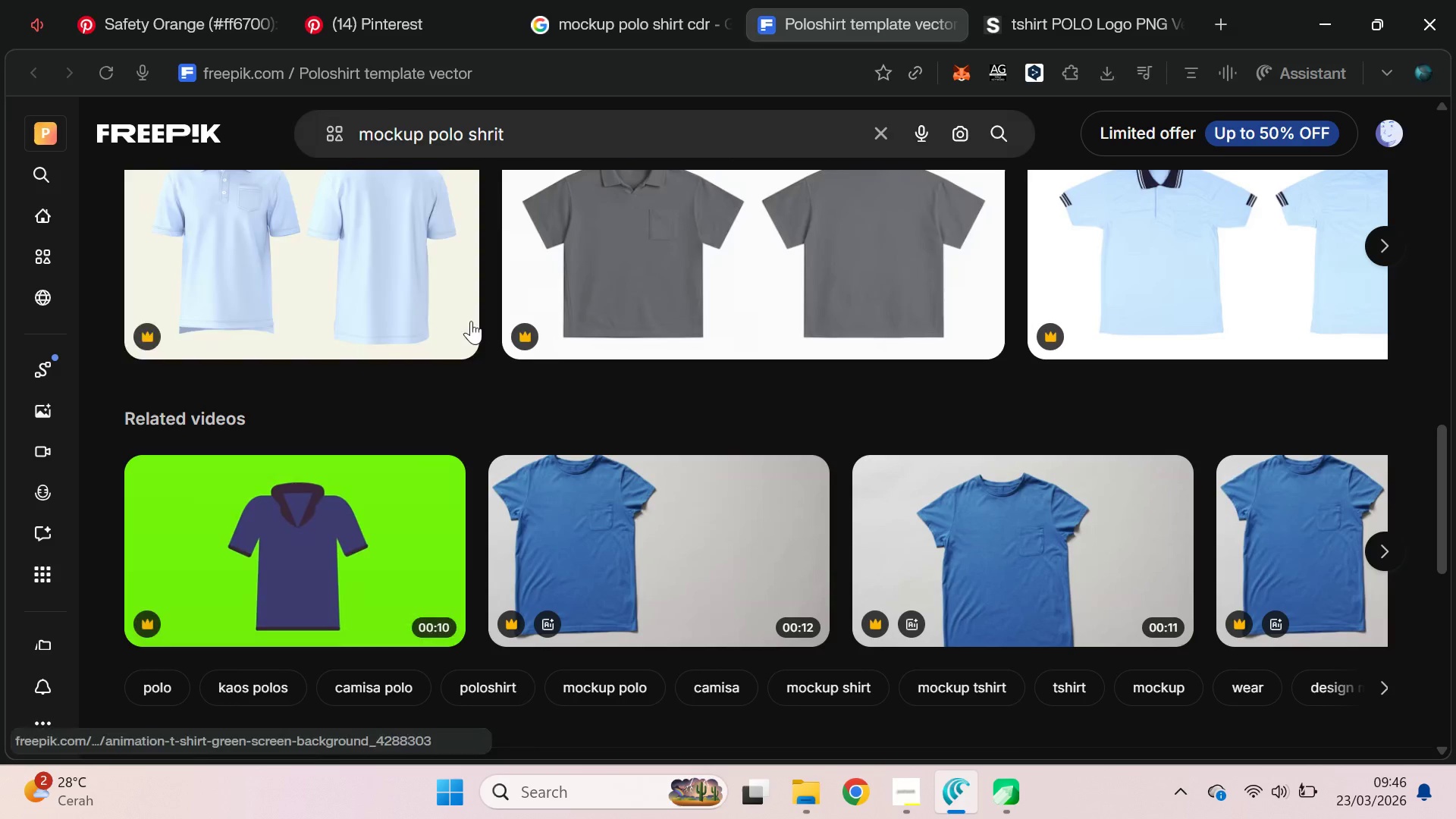 
wait(5.1)
 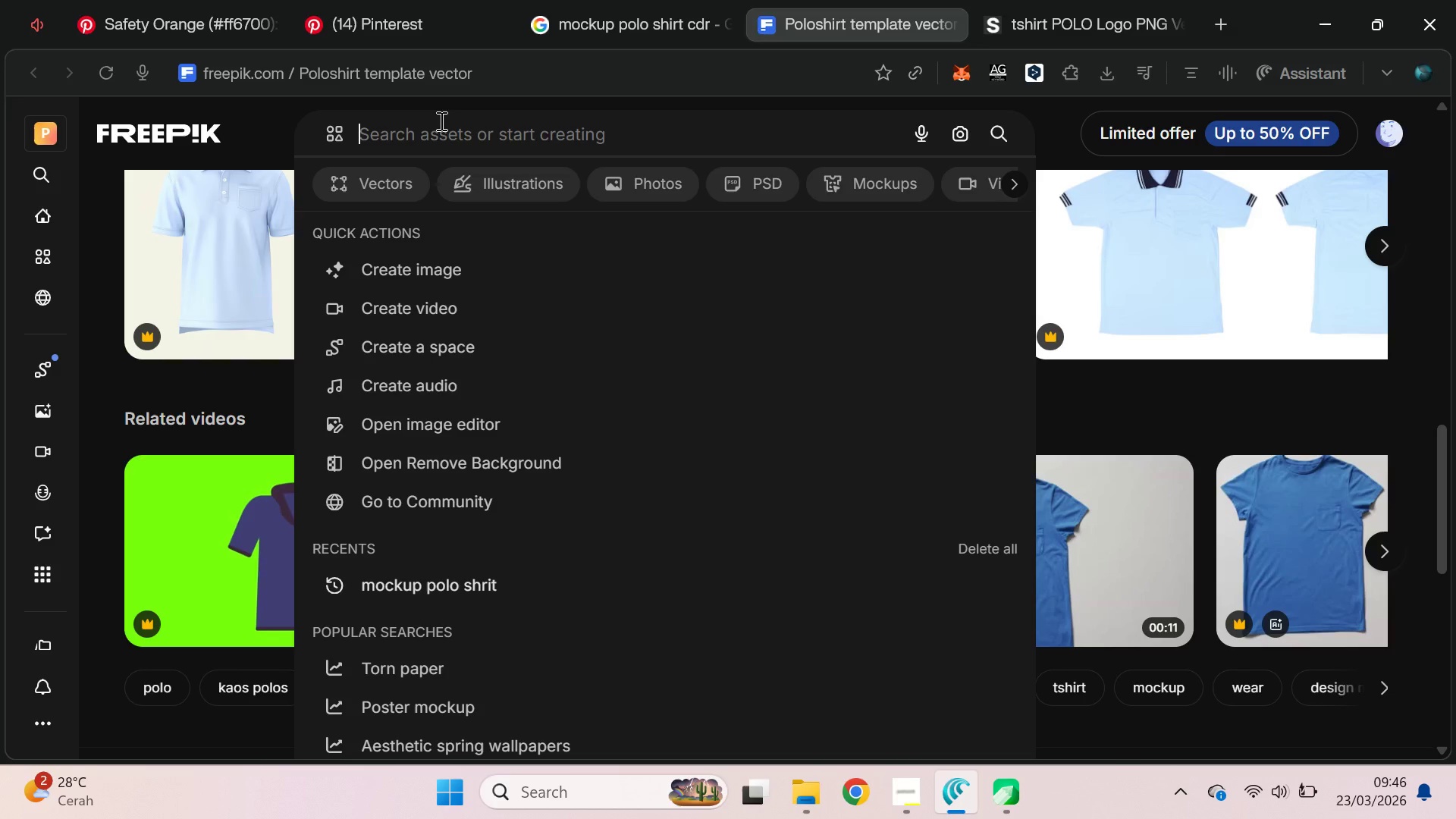 
left_click([200, 258])
 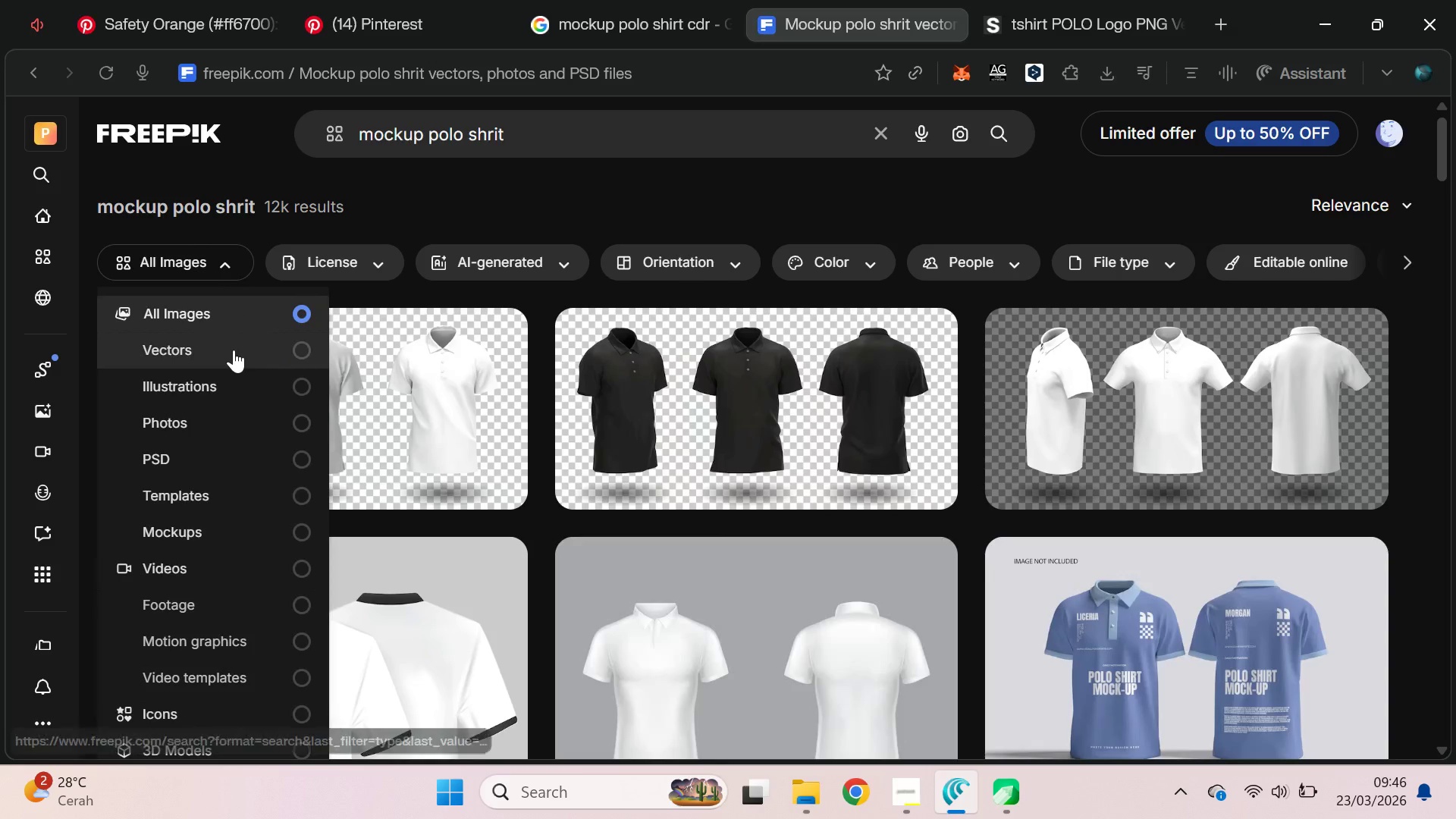 
left_click([234, 350])
 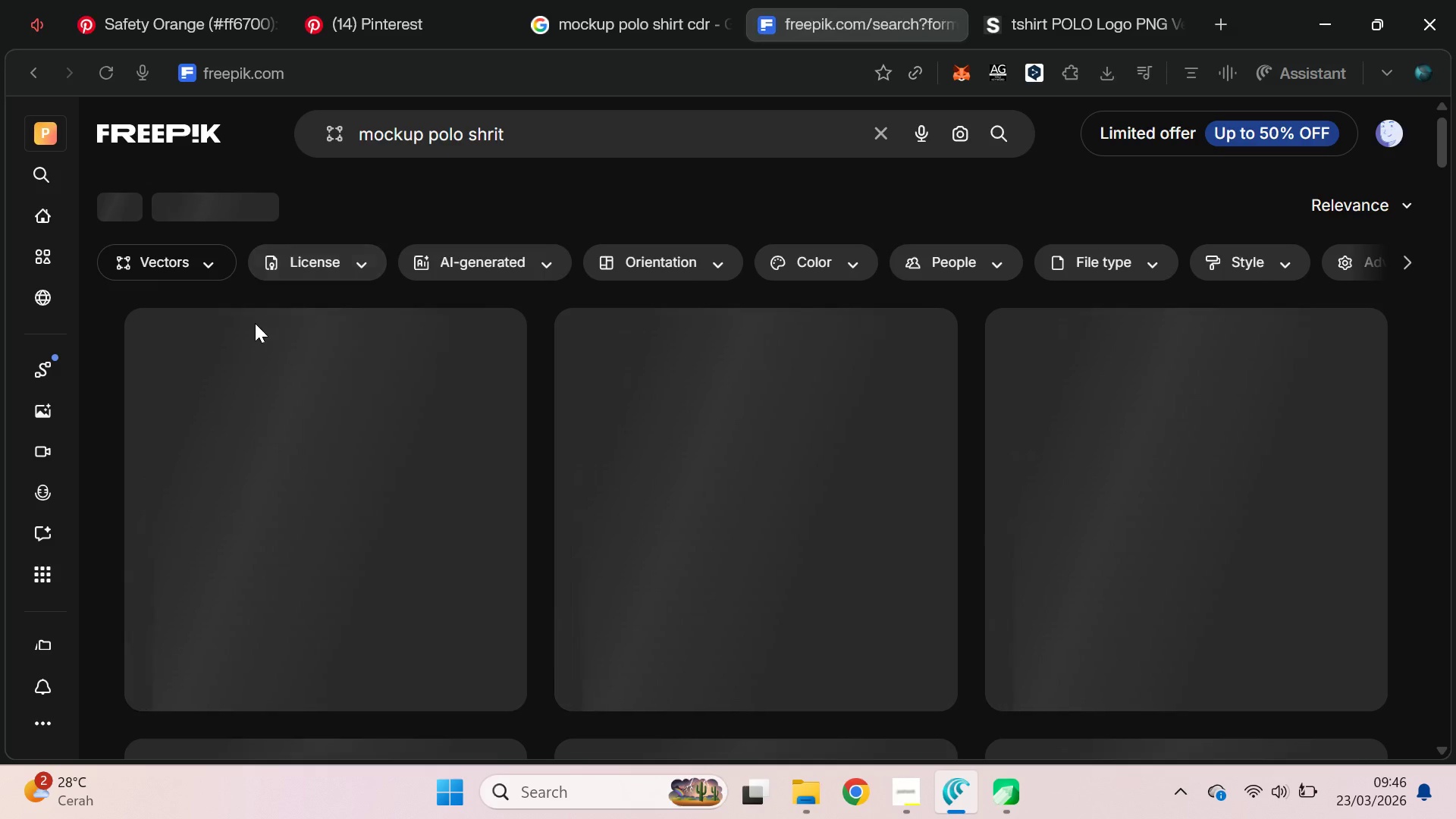 
left_click([346, 254])
 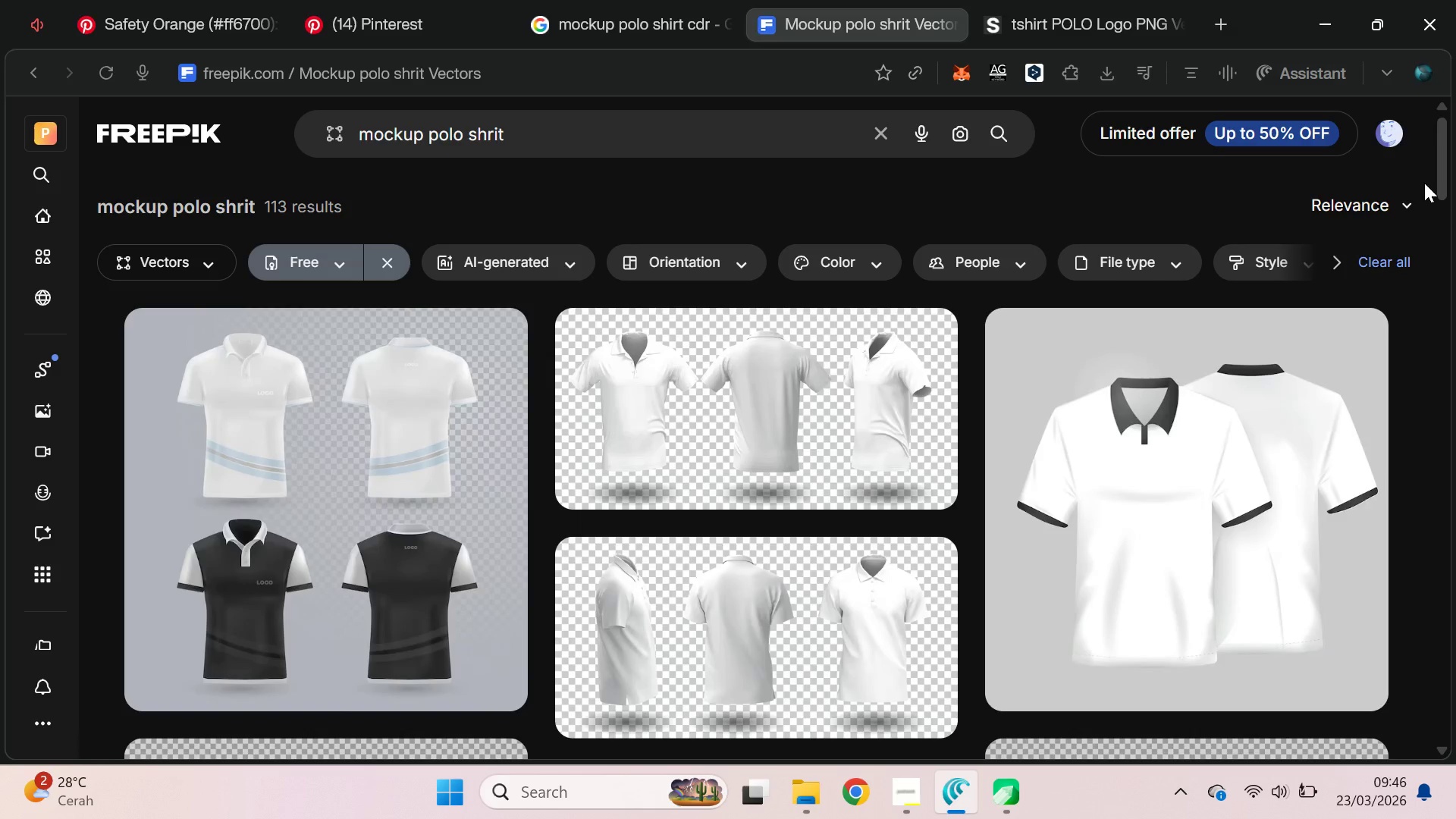 
left_click_drag(start_coordinate=[1449, 165], to_coordinate=[1443, 594])
 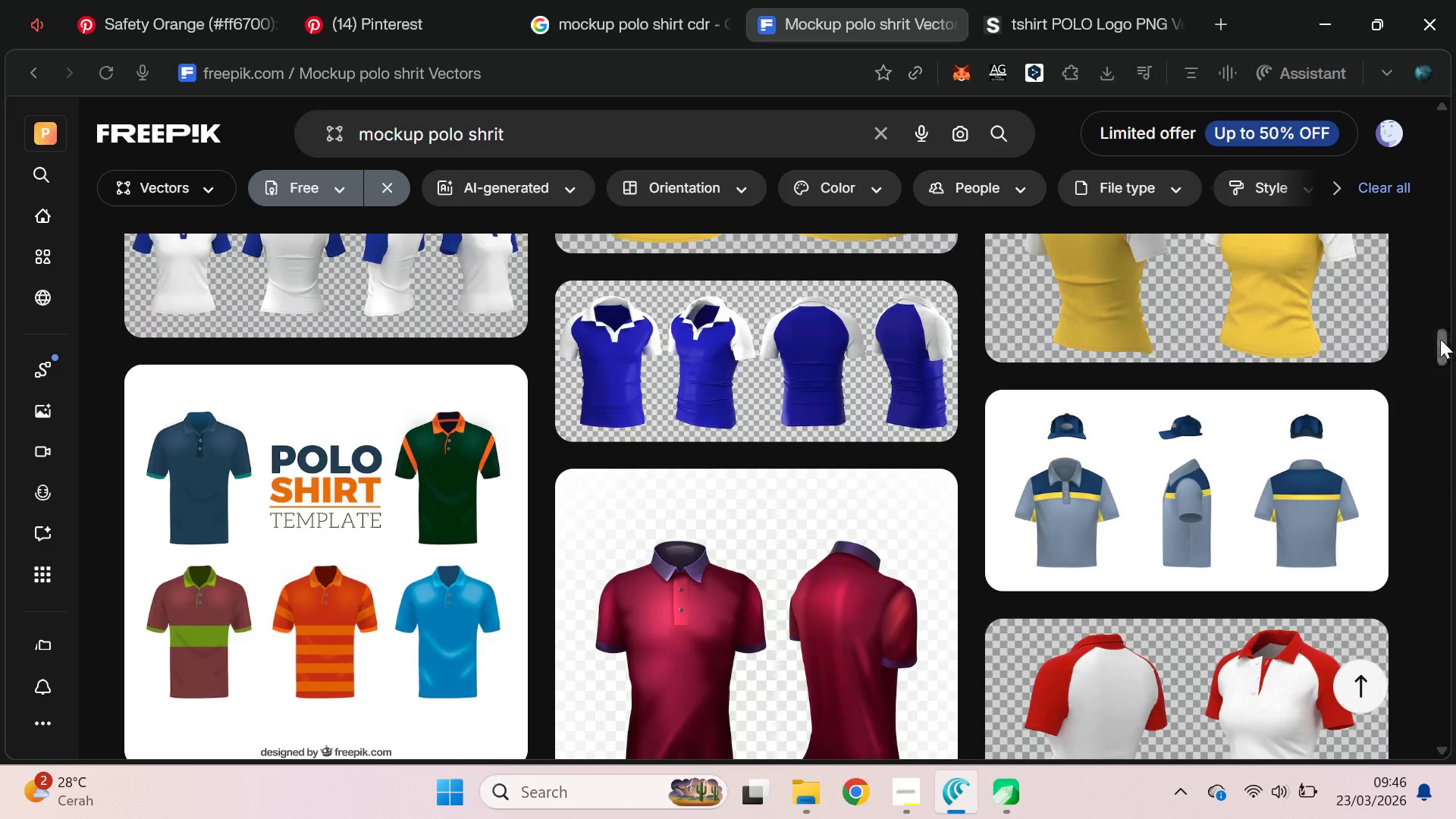 
wait(7.64)
 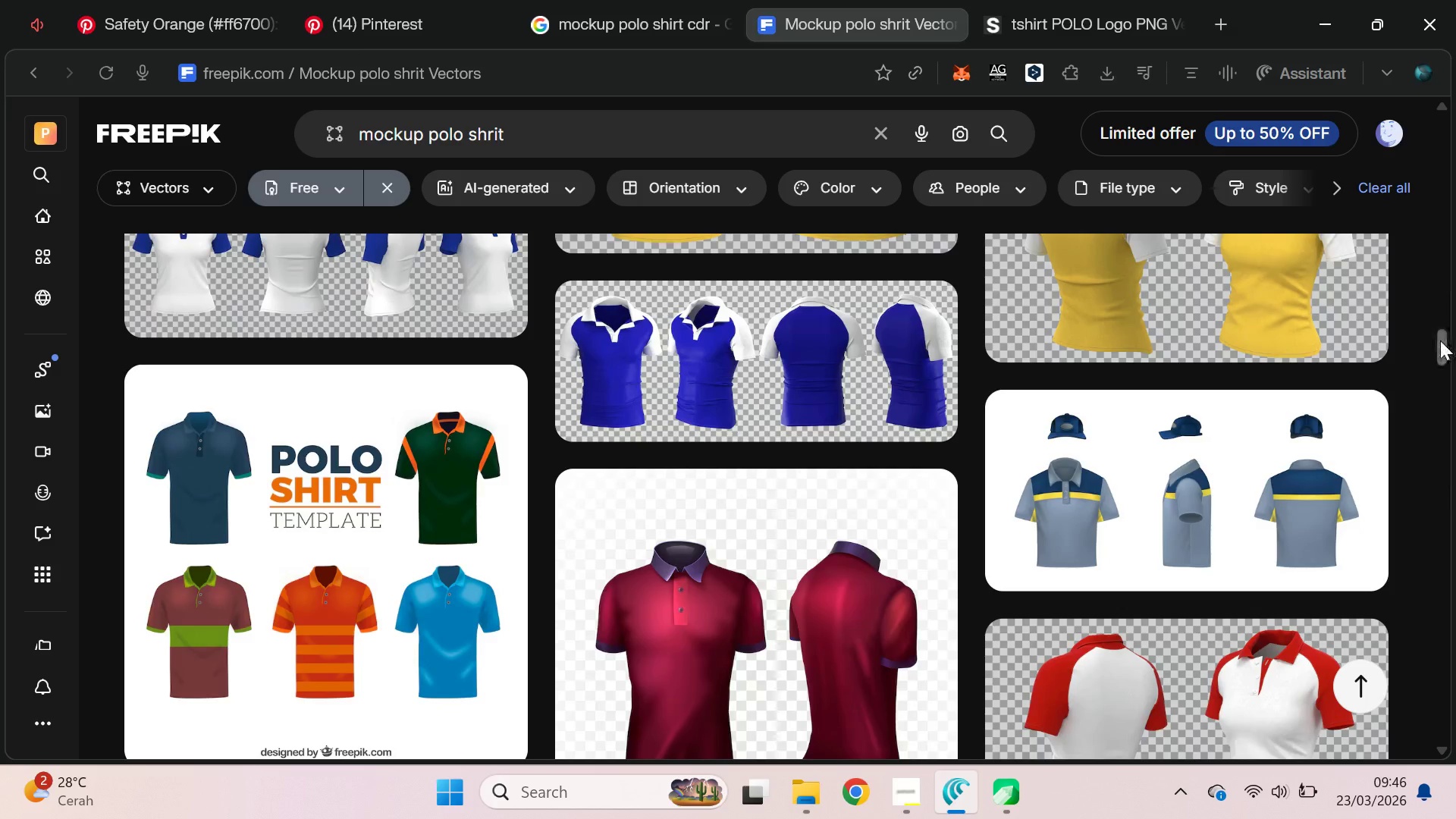 
left_click_drag(start_coordinate=[1440, 339], to_coordinate=[1455, 372])
 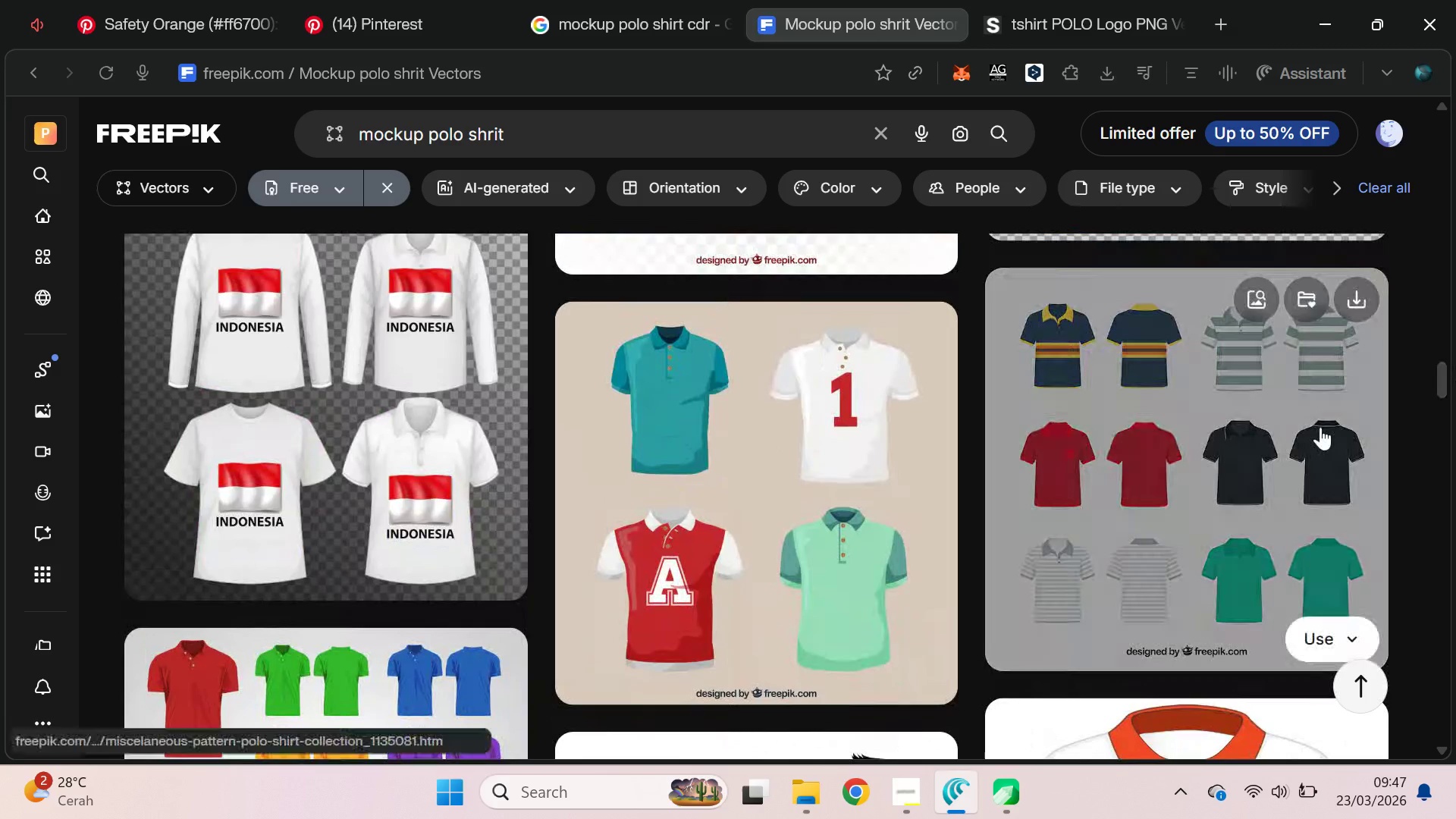 
left_click([1320, 427])
 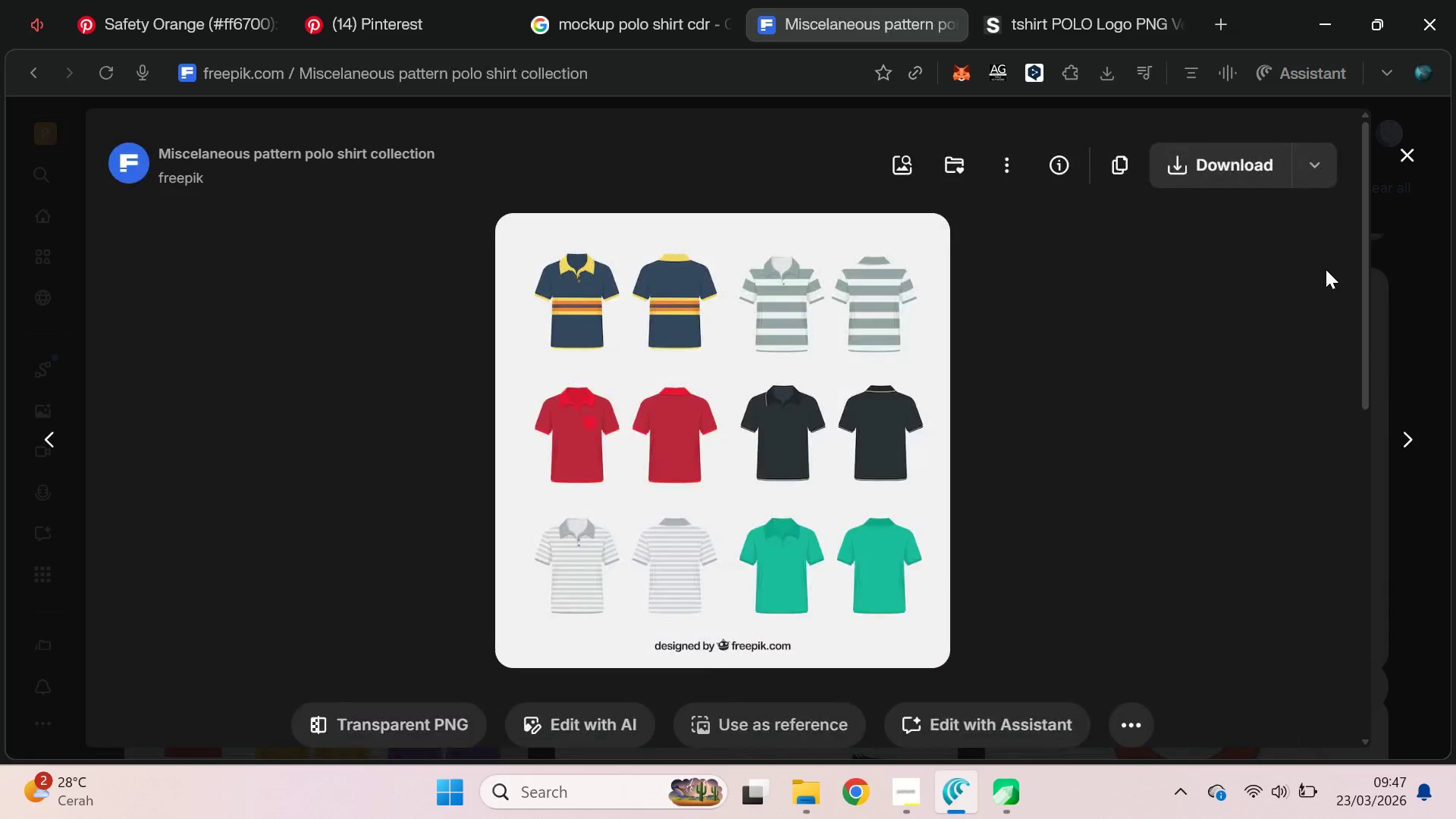 
left_click([1316, 172])
 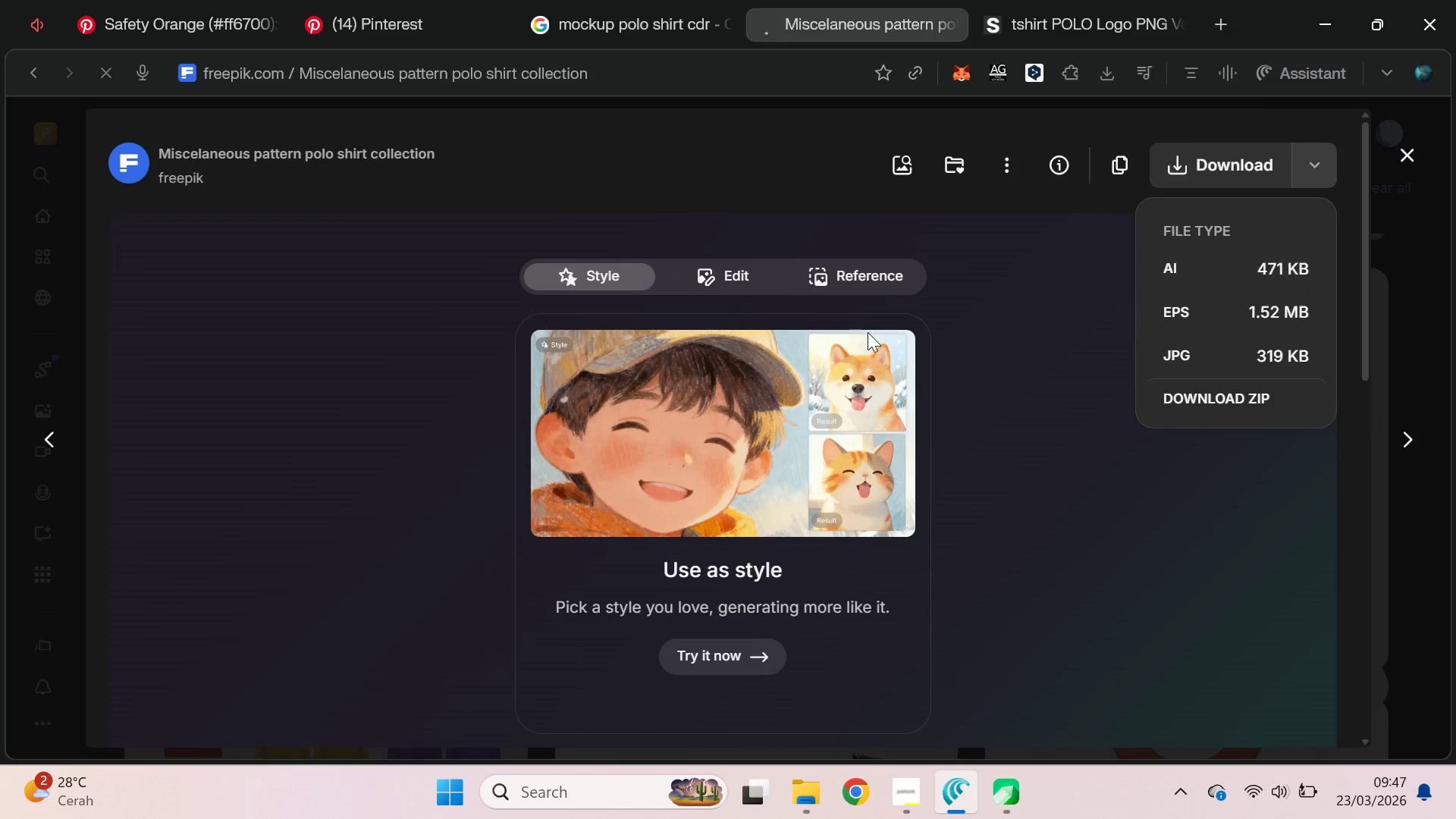 
wait(6.55)
 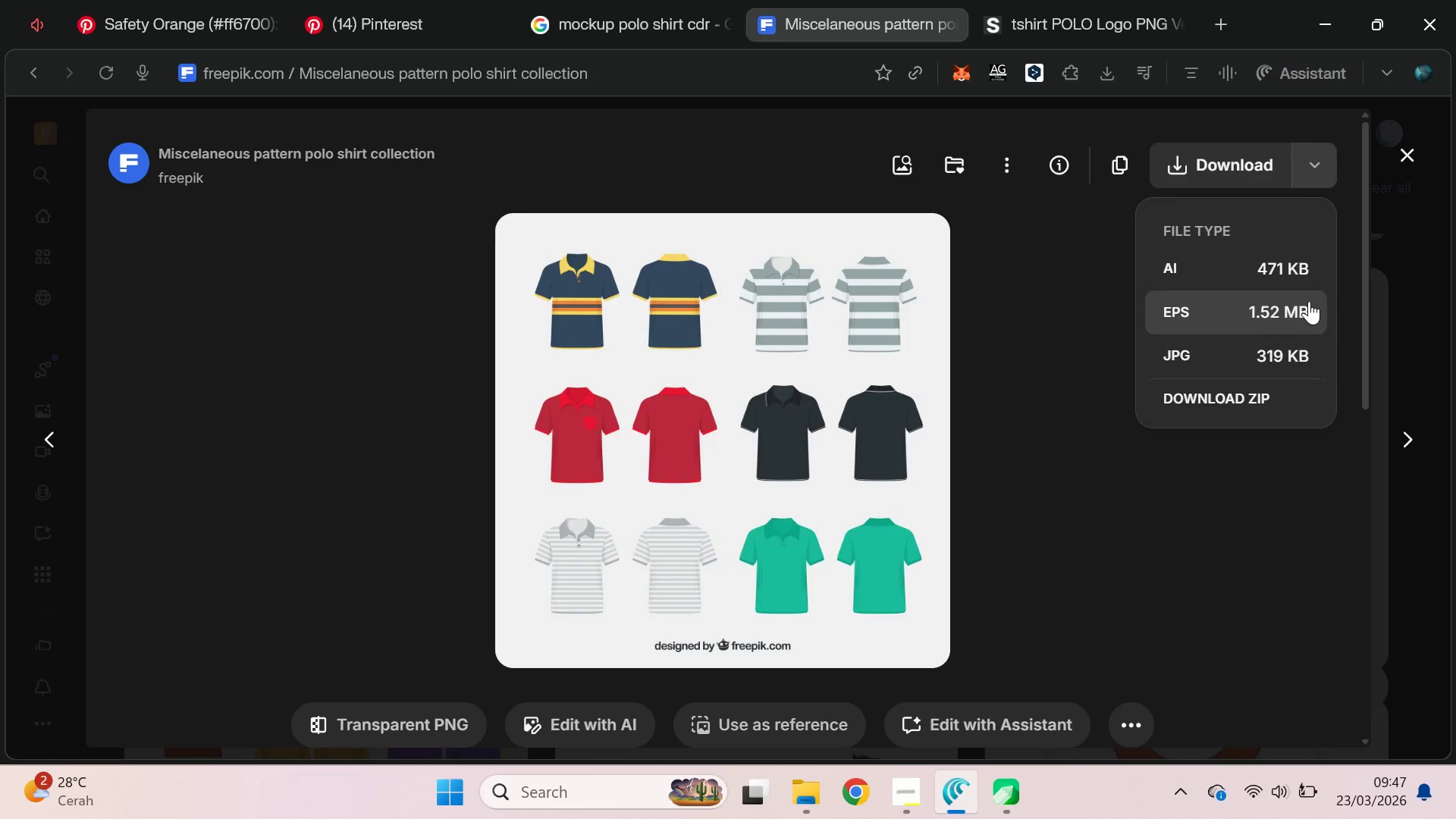 
key(Alt+Tab)
 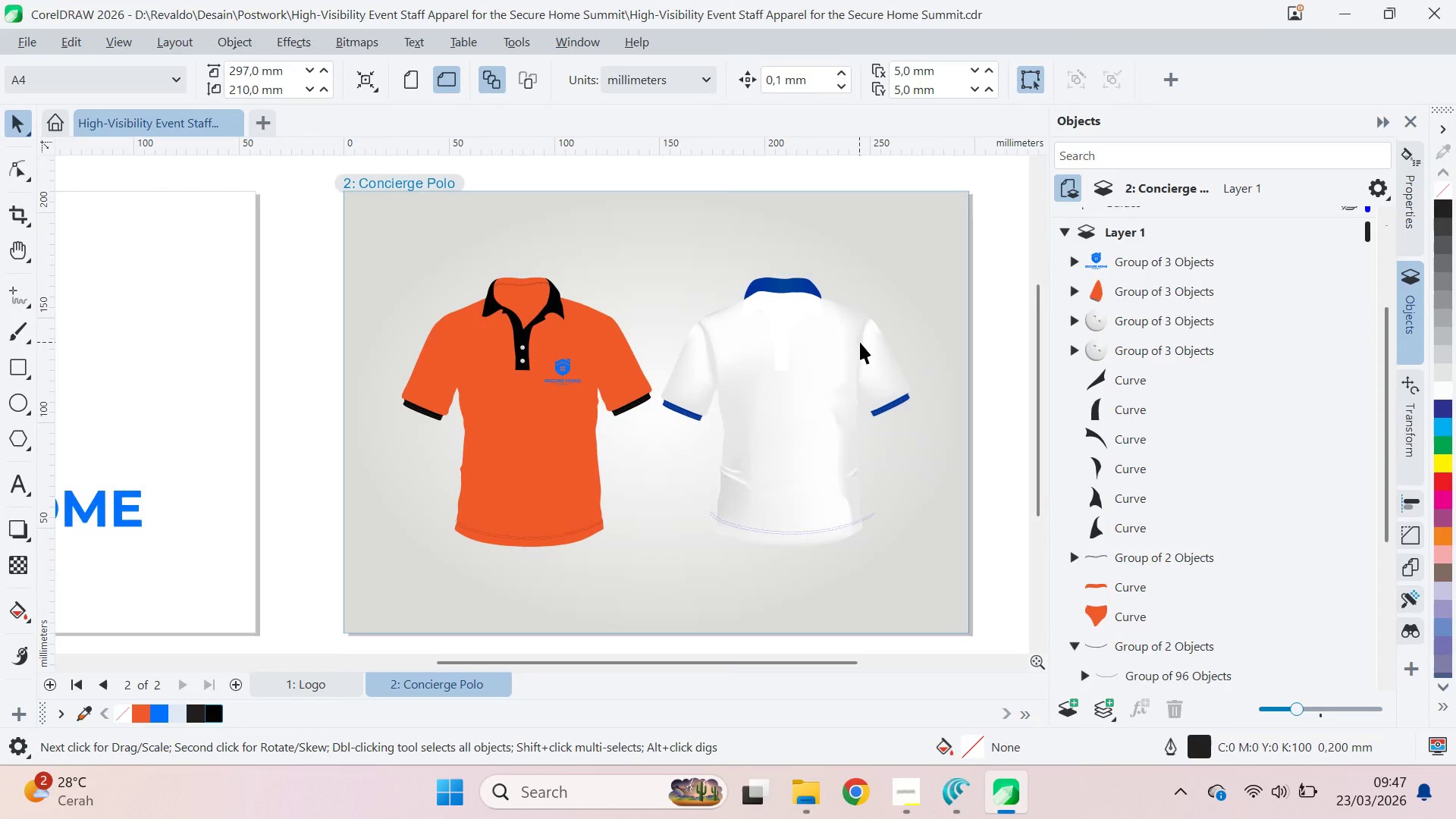 
scroll: coordinate [872, 337], scroll_direction: down, amount: 4.0
 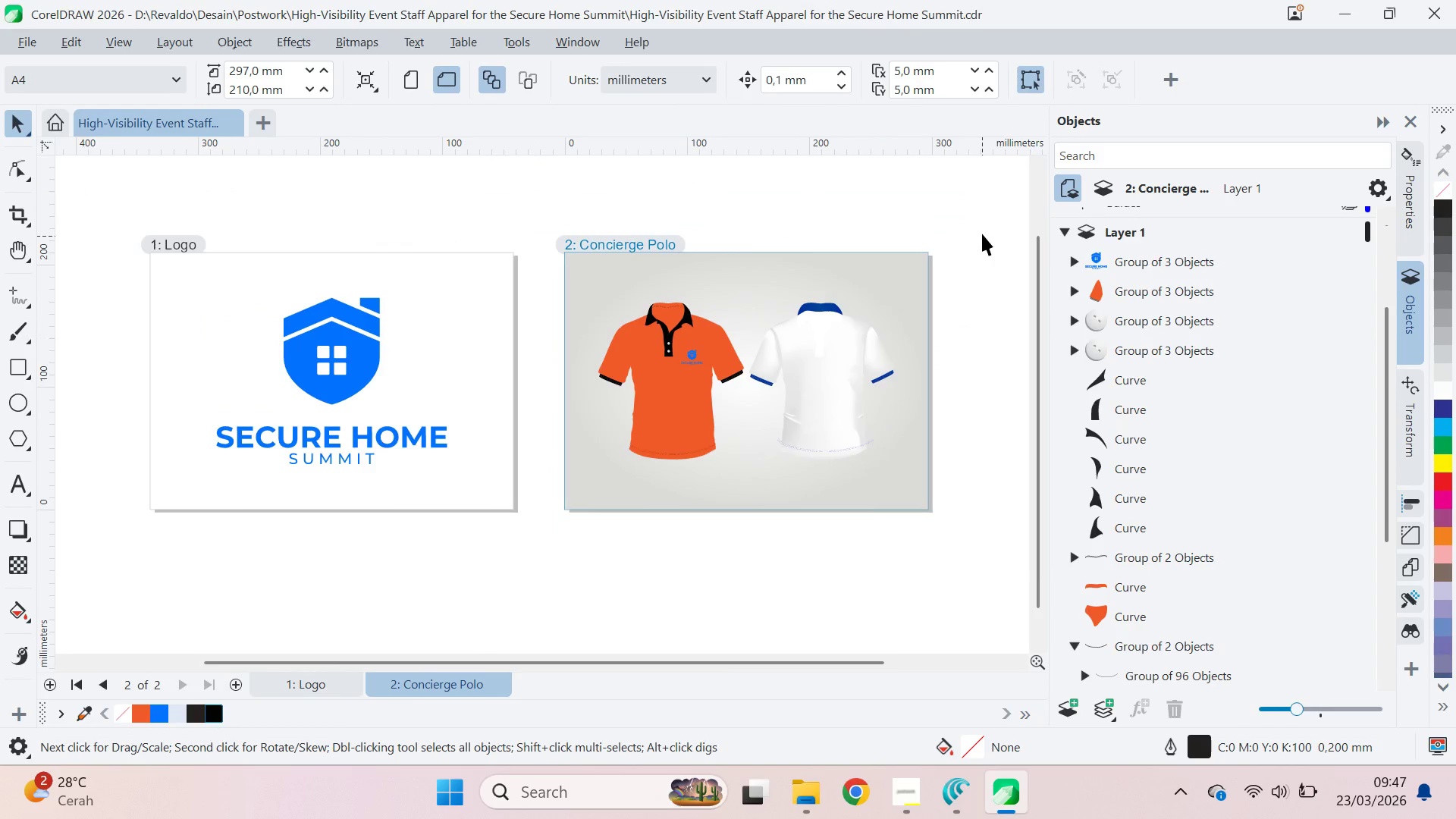 
left_click_drag(start_coordinate=[982, 234], to_coordinate=[472, 590])
 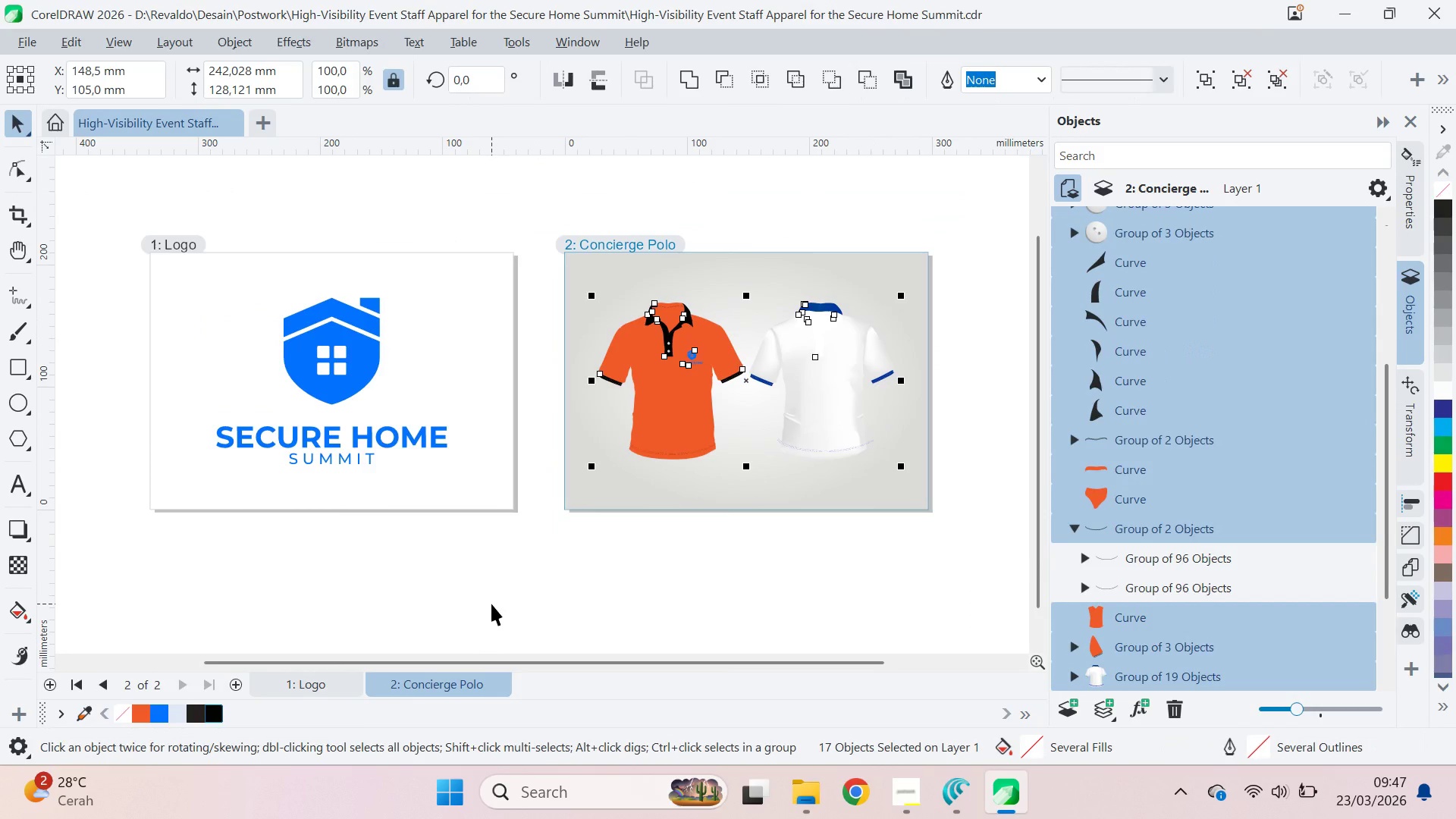 
key(Delete)
 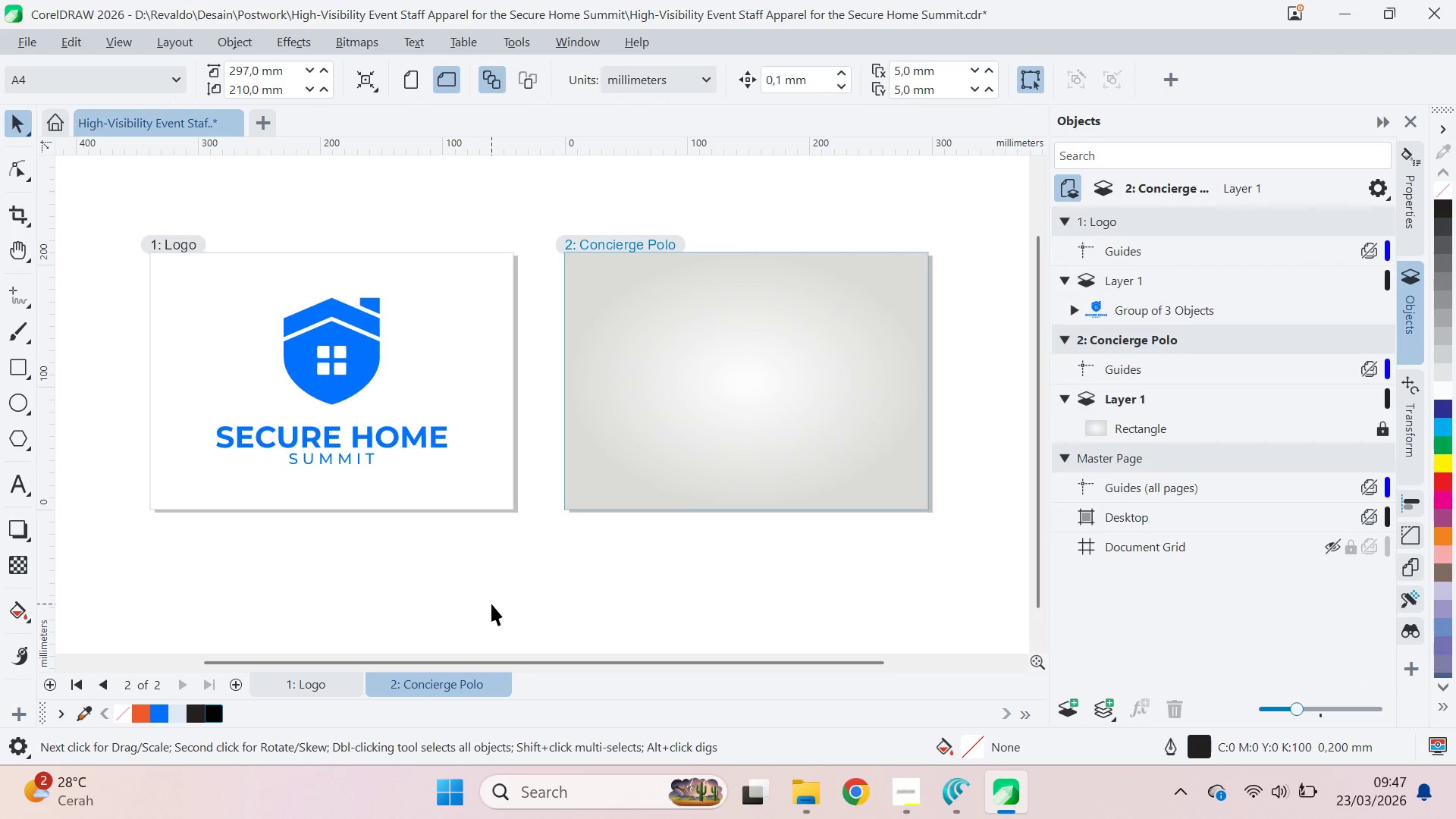 
key(Alt+AltLeft)
 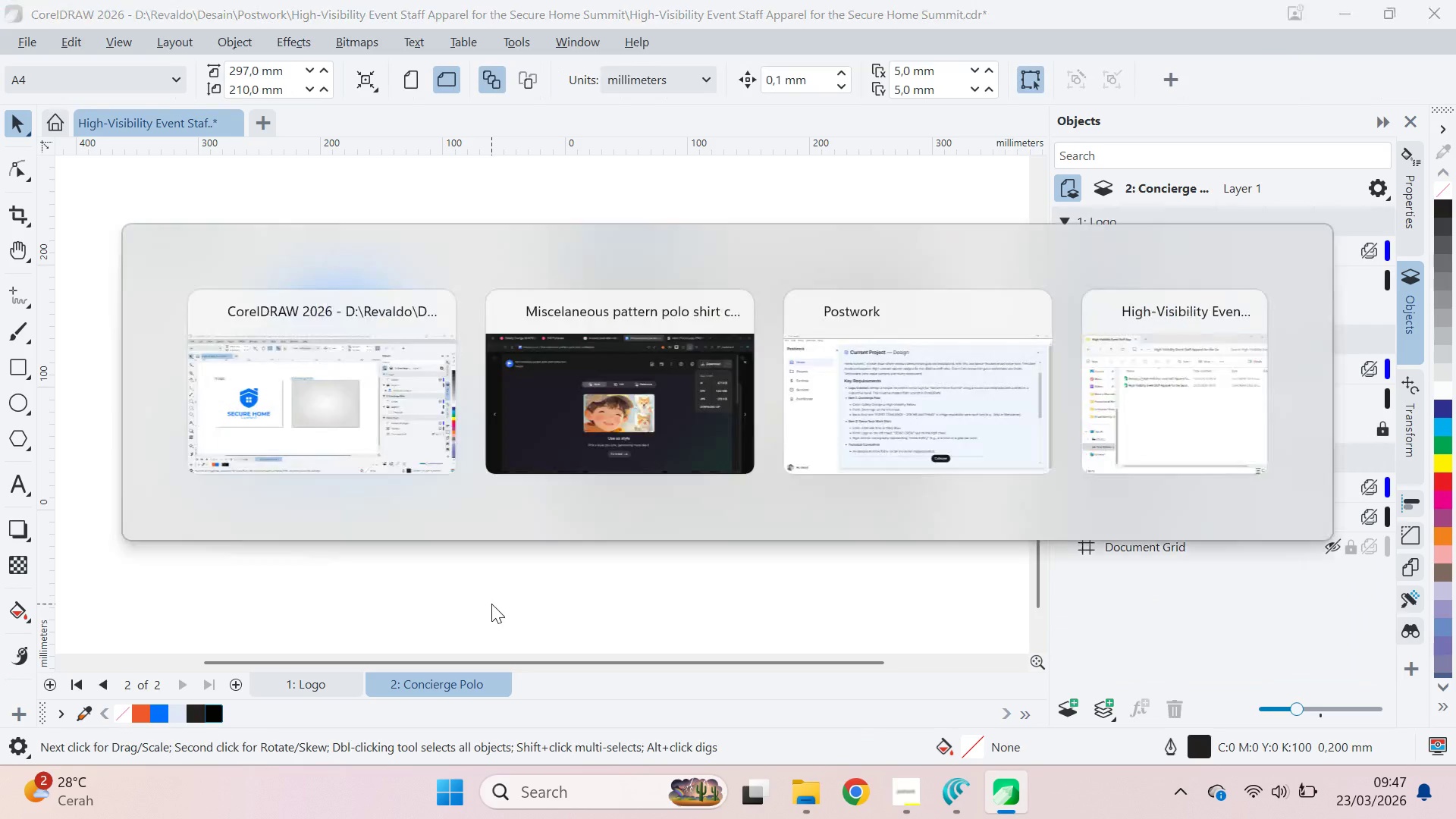 
key(Alt+Tab)
 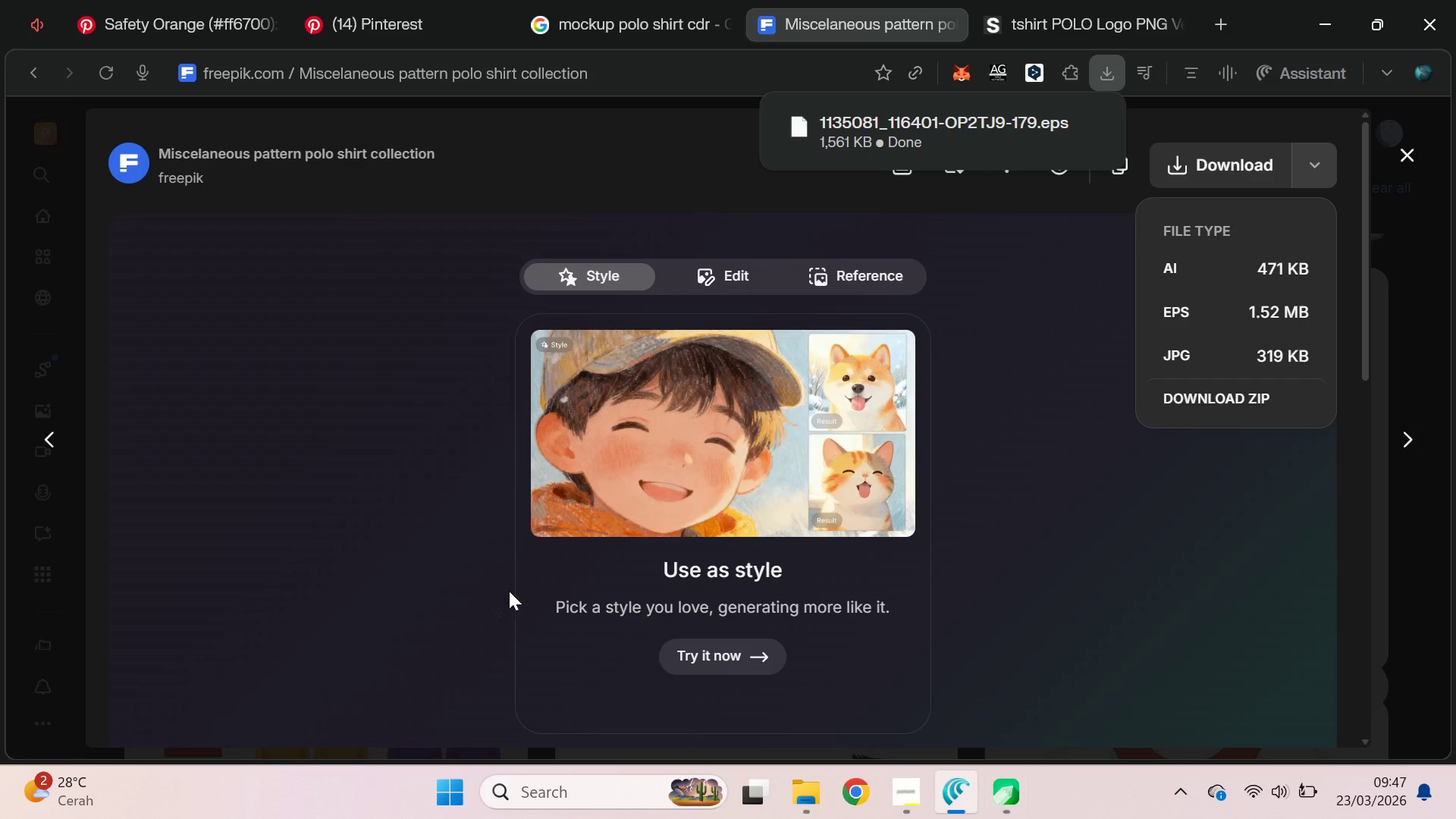 
key(Alt+AltLeft)
 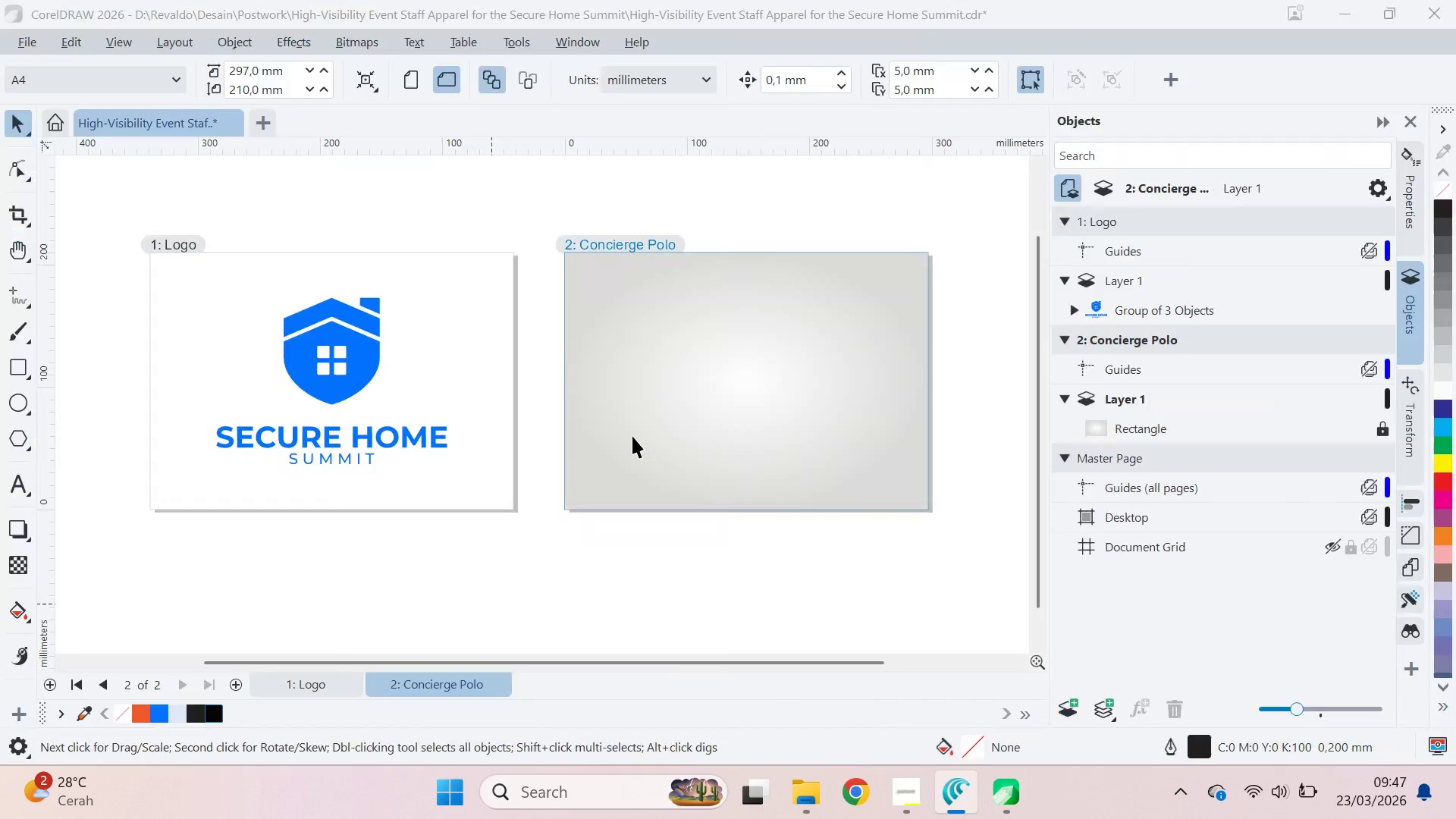 
key(Alt+Tab)
 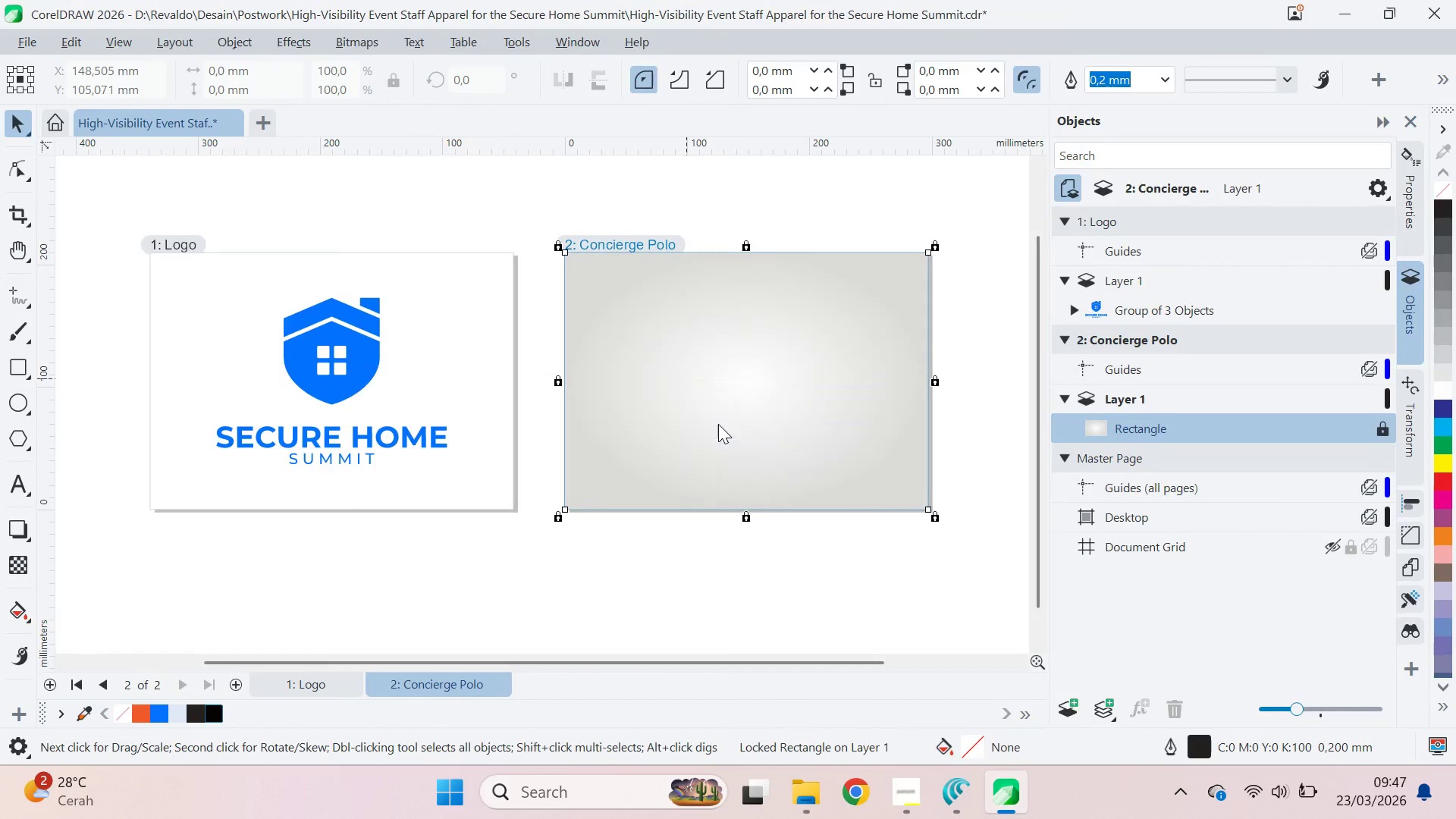 
double_click([744, 388])
 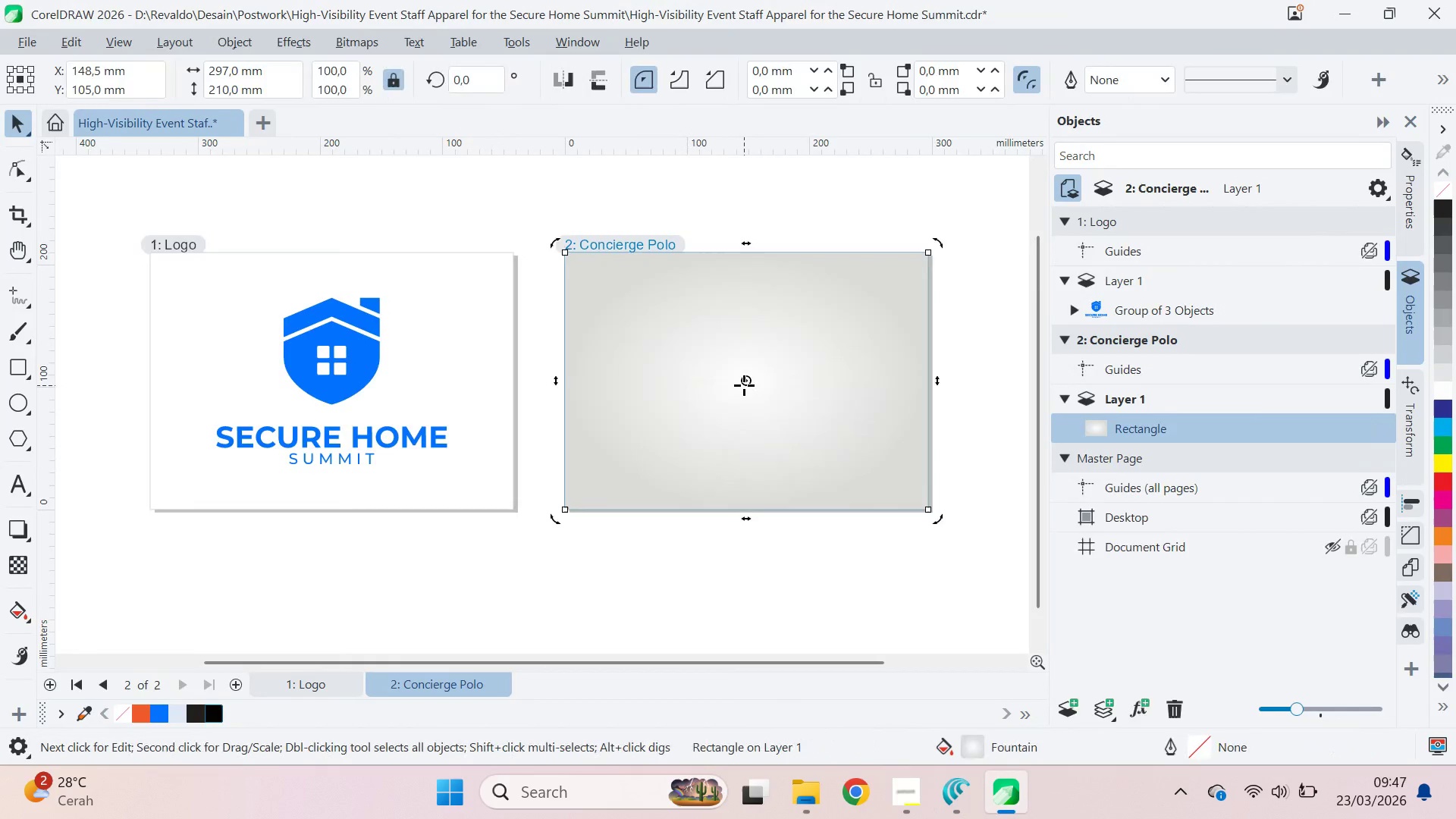 
key(Delete)
 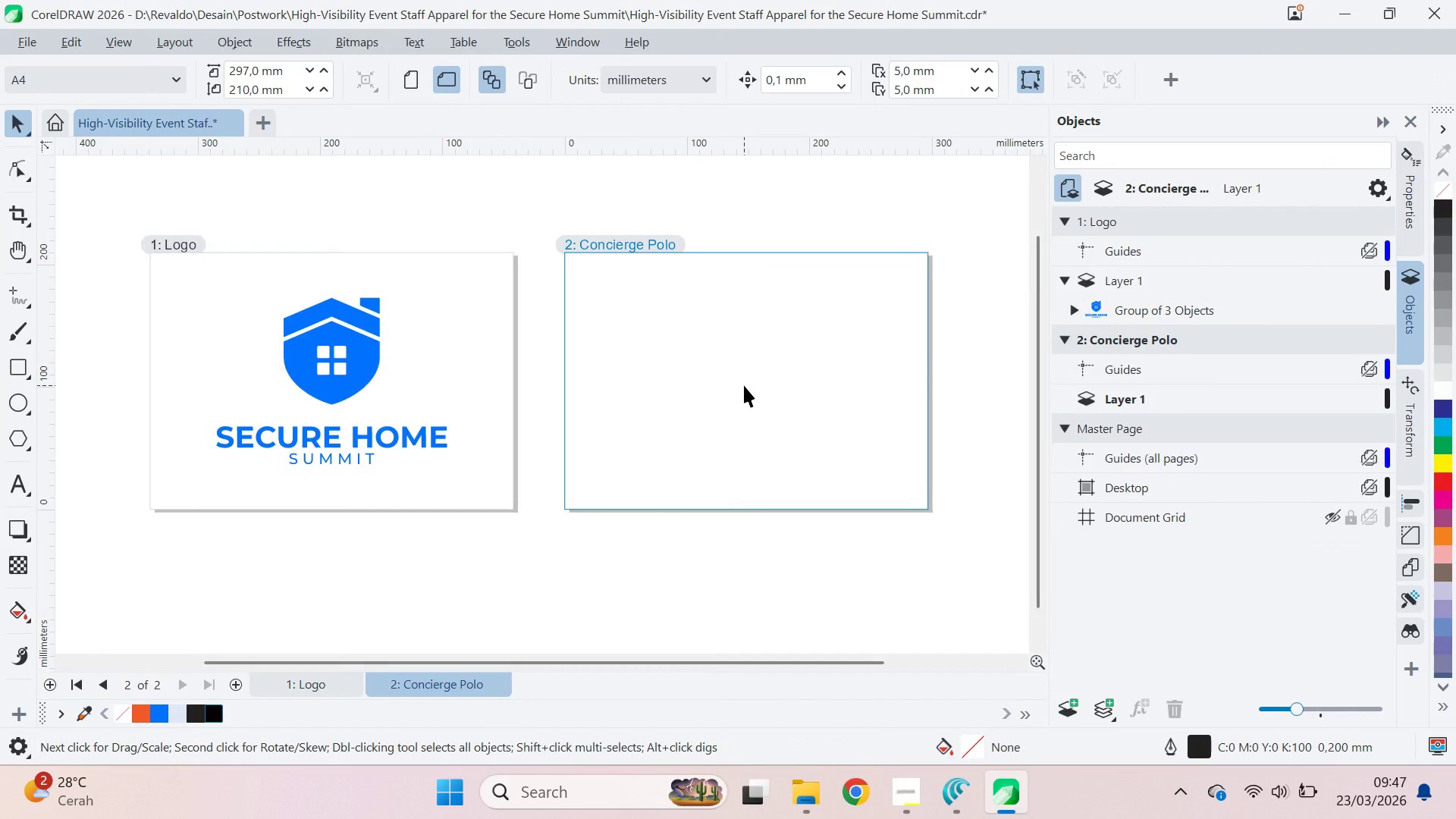 
key(Delete)
 